 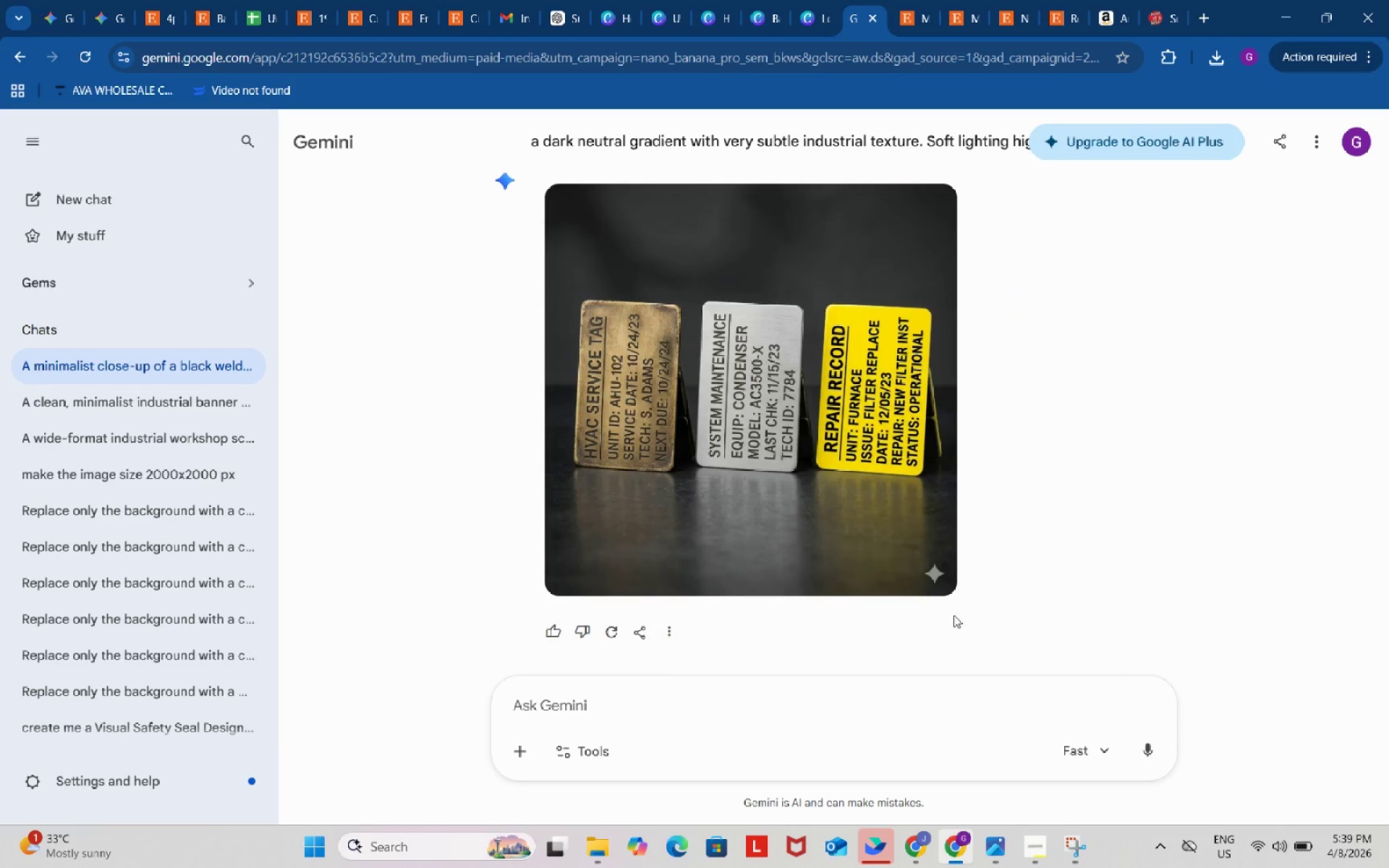 
left_click([904, 695])
 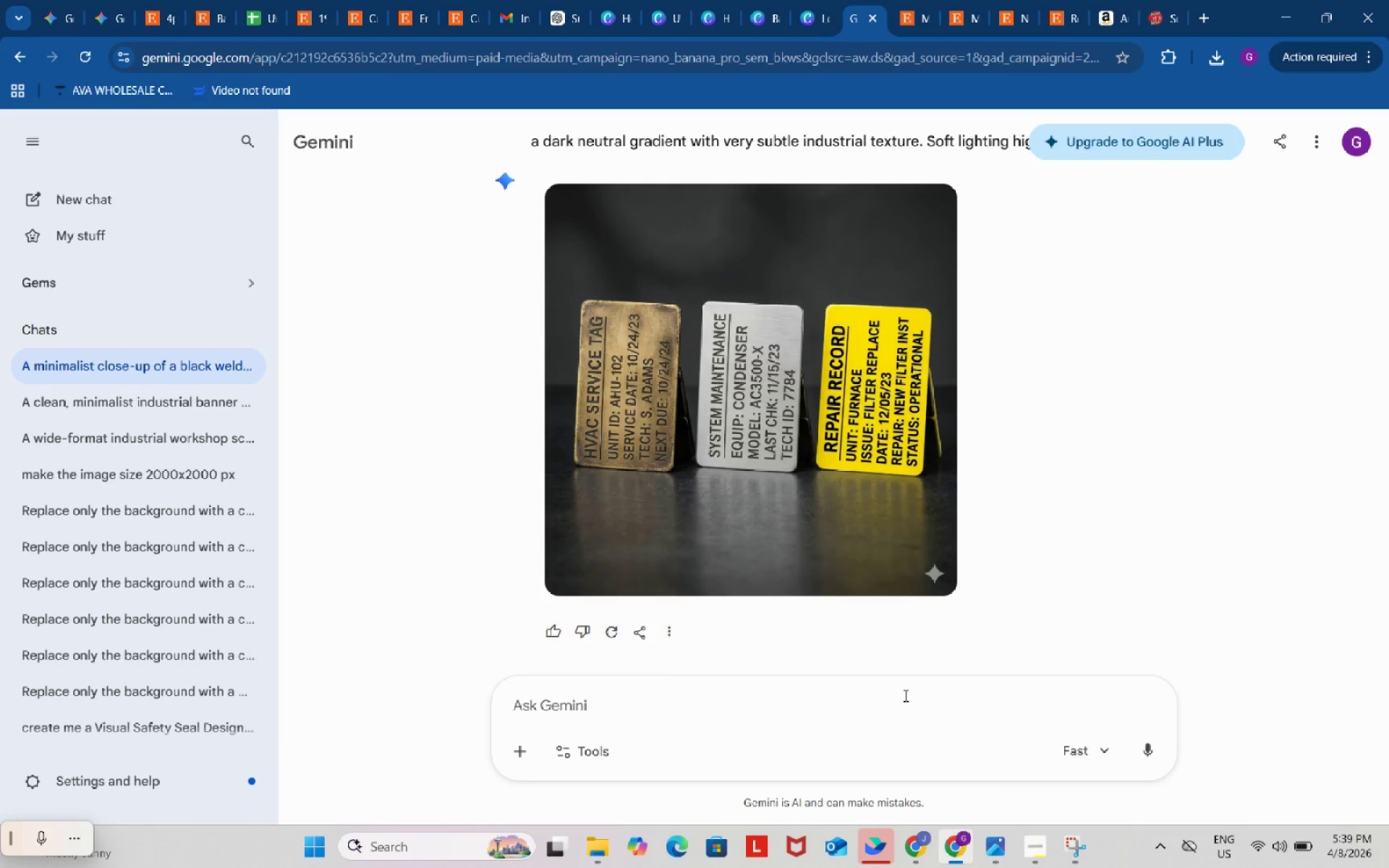 
type(make it )
 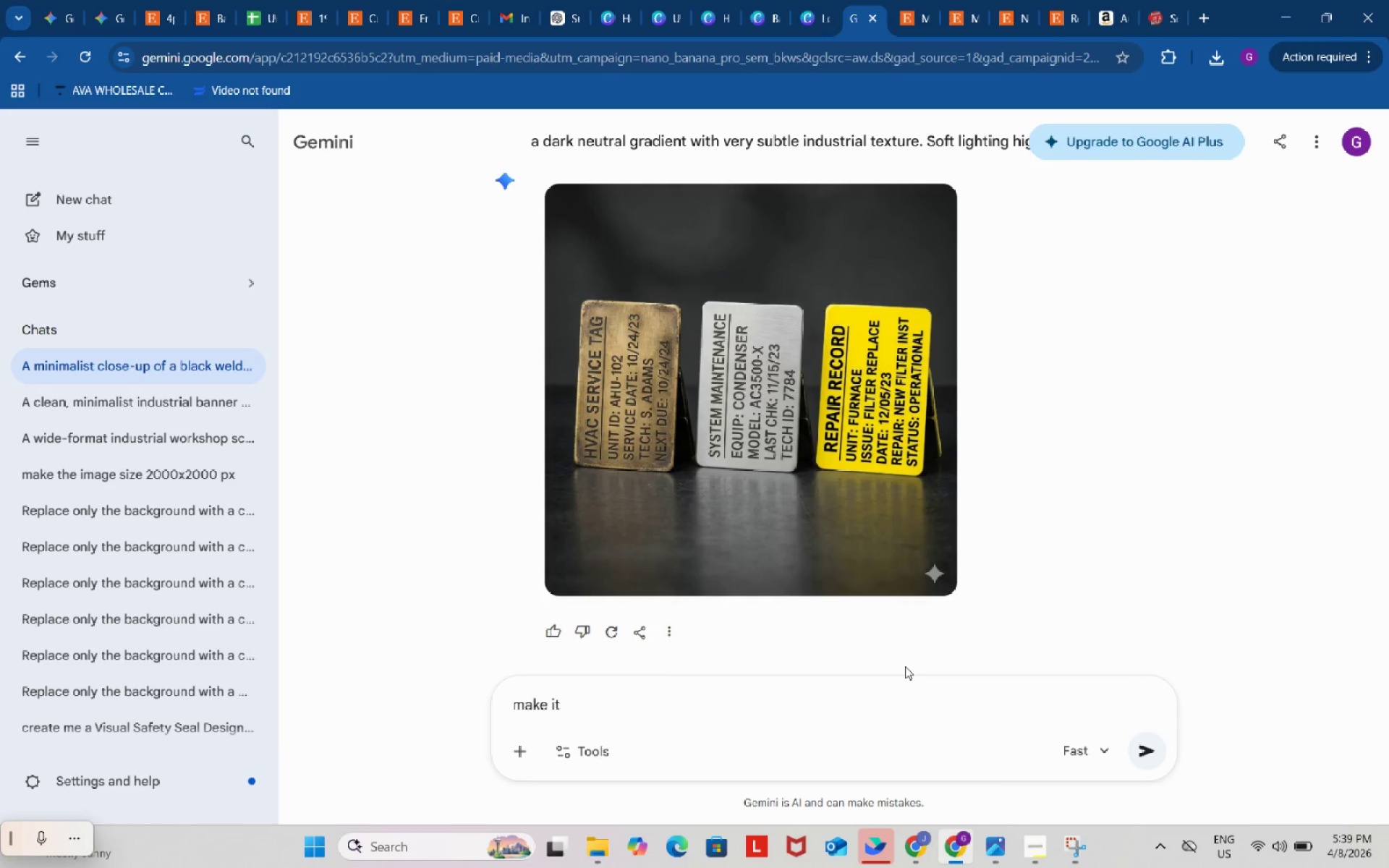 
type(horizontal for better reading the deyails)
 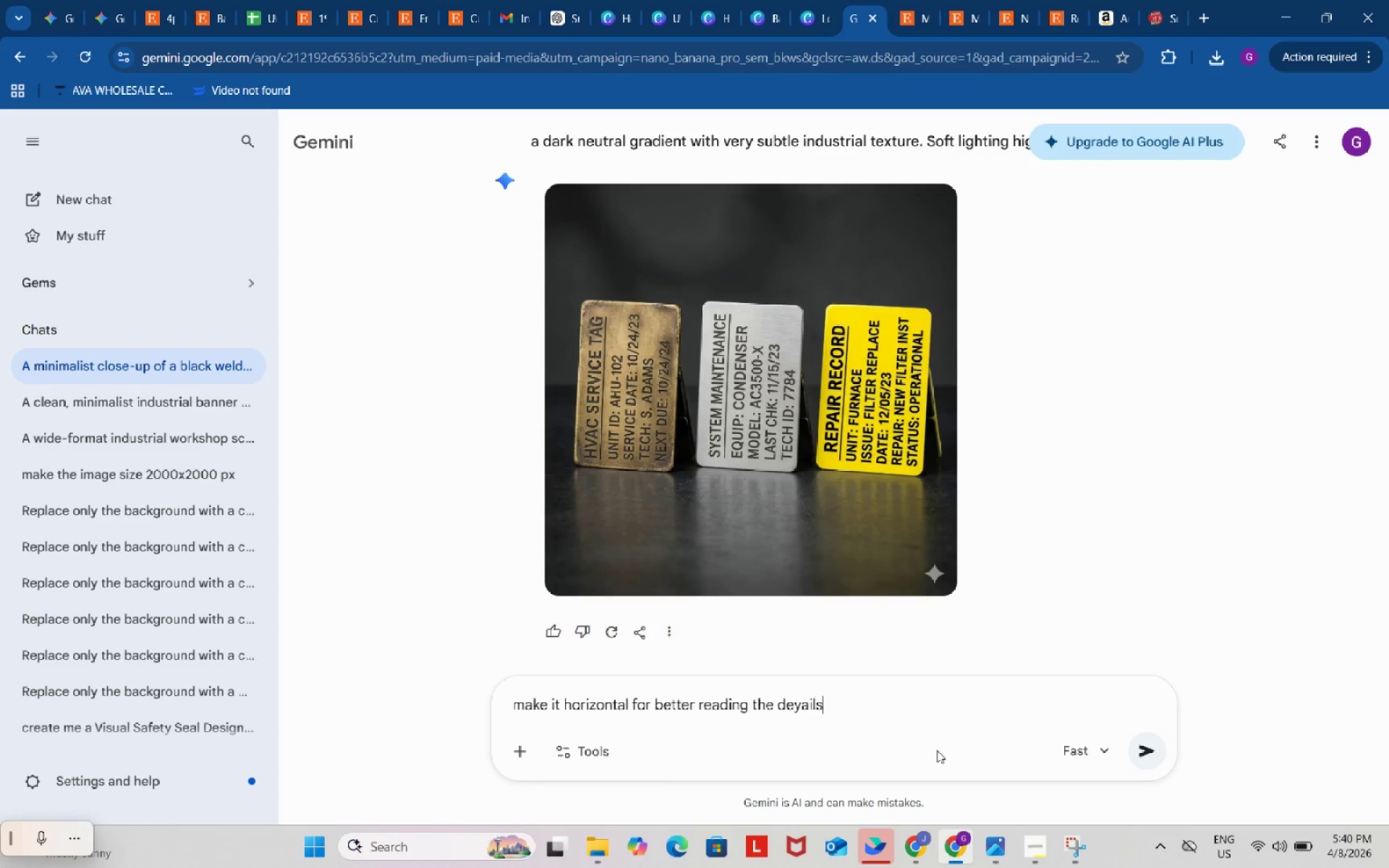 
key(Enter)
 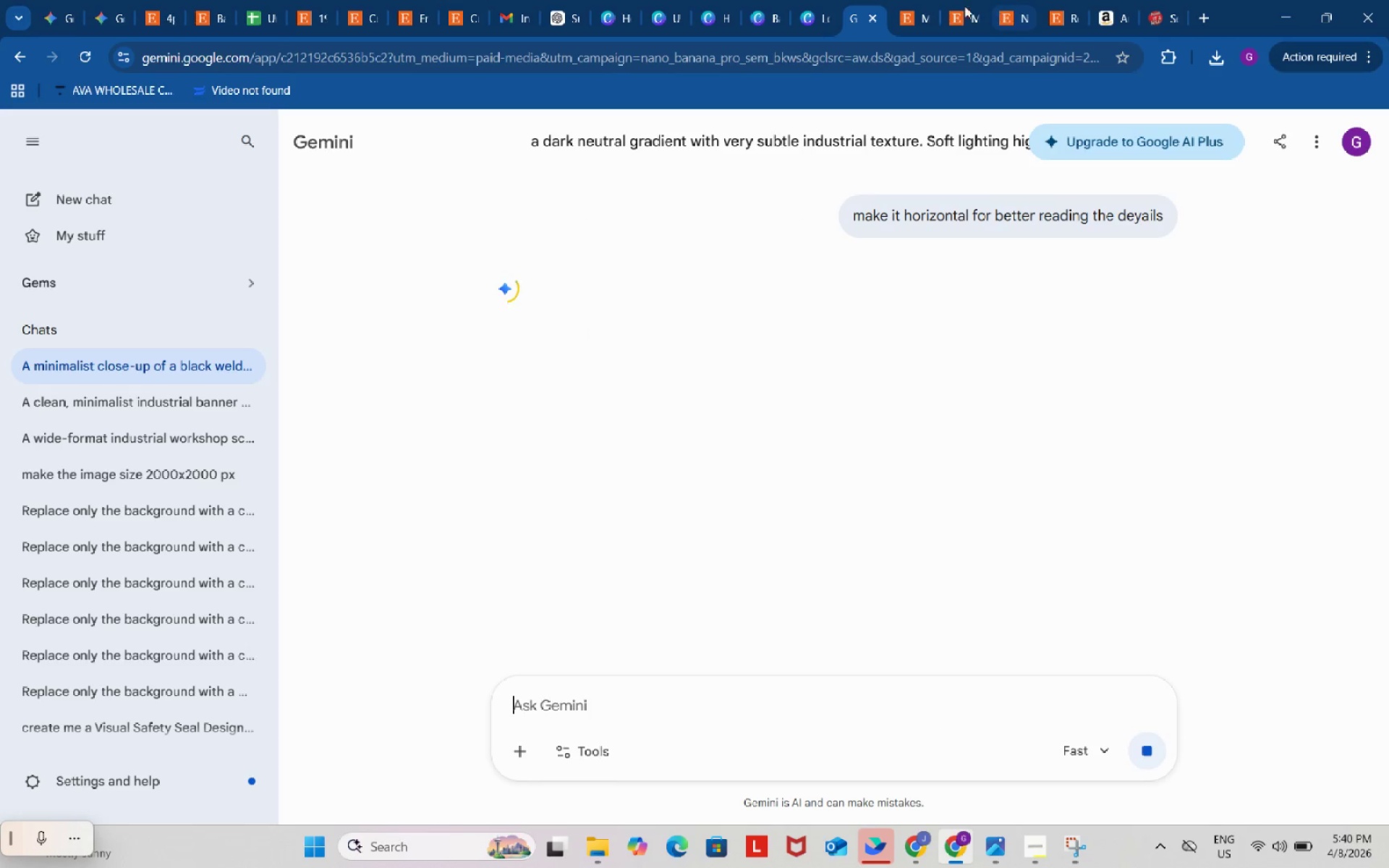 
left_click([951, 0])
 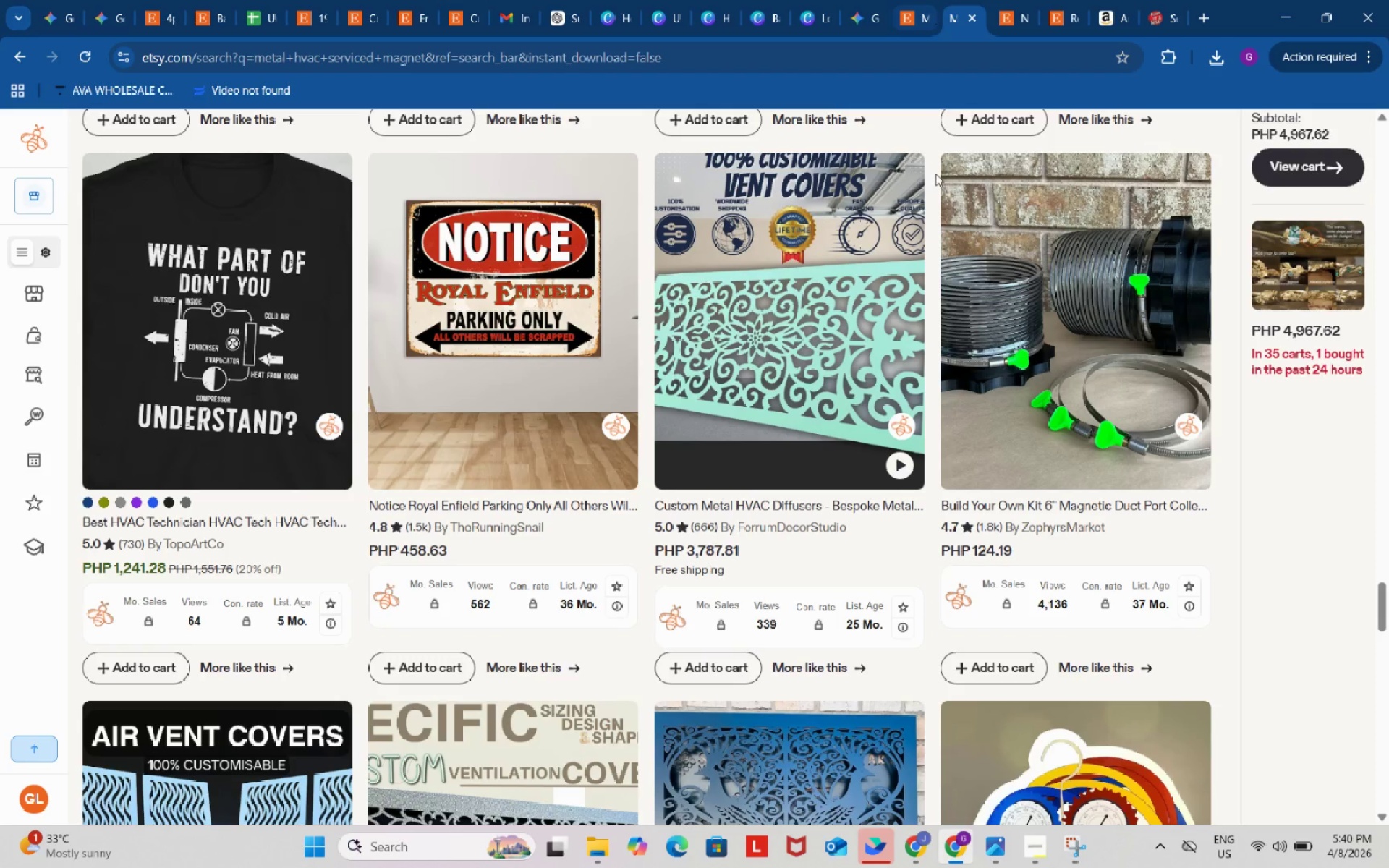 
wait(5.44)
 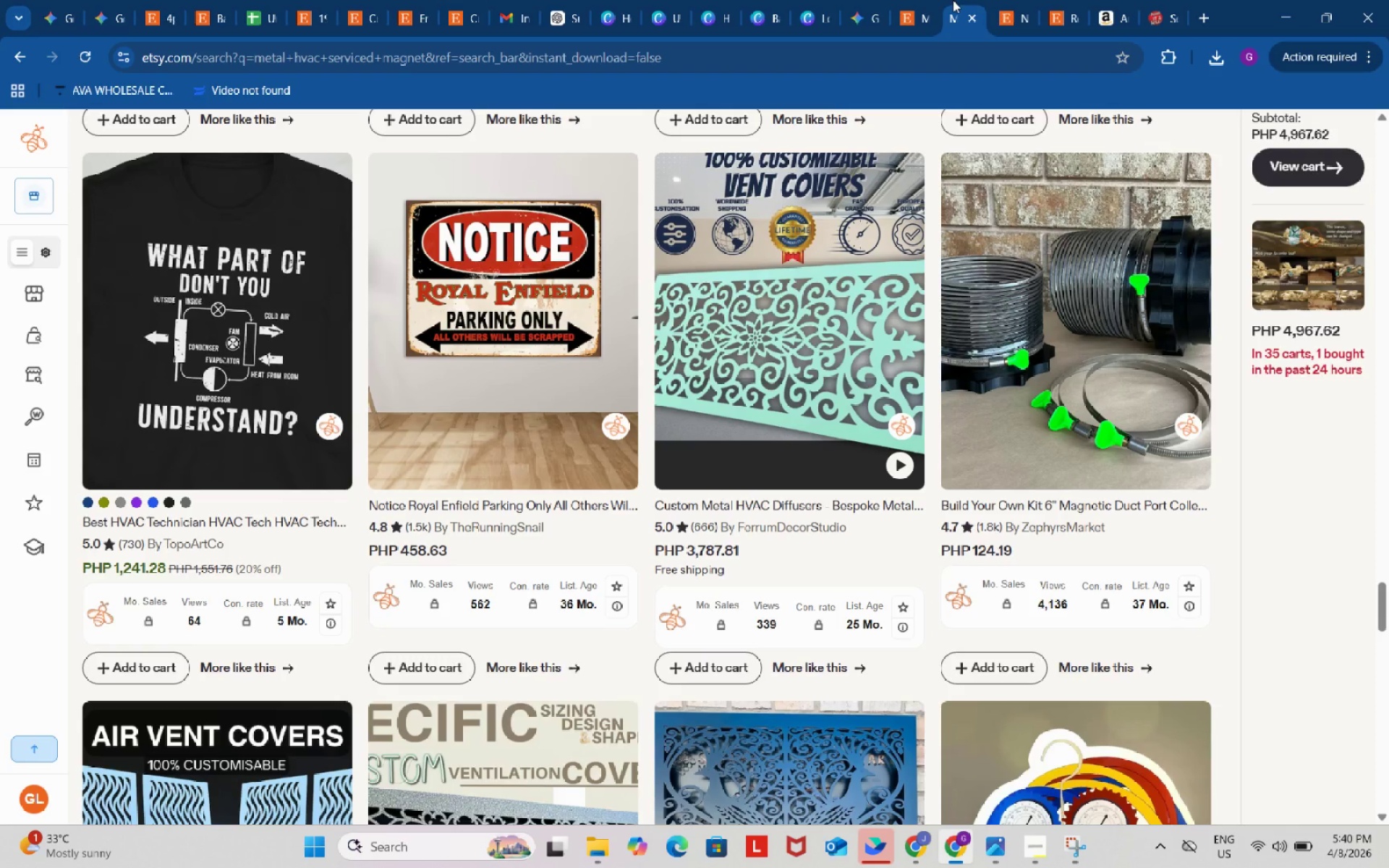 
left_click([917, 831])
 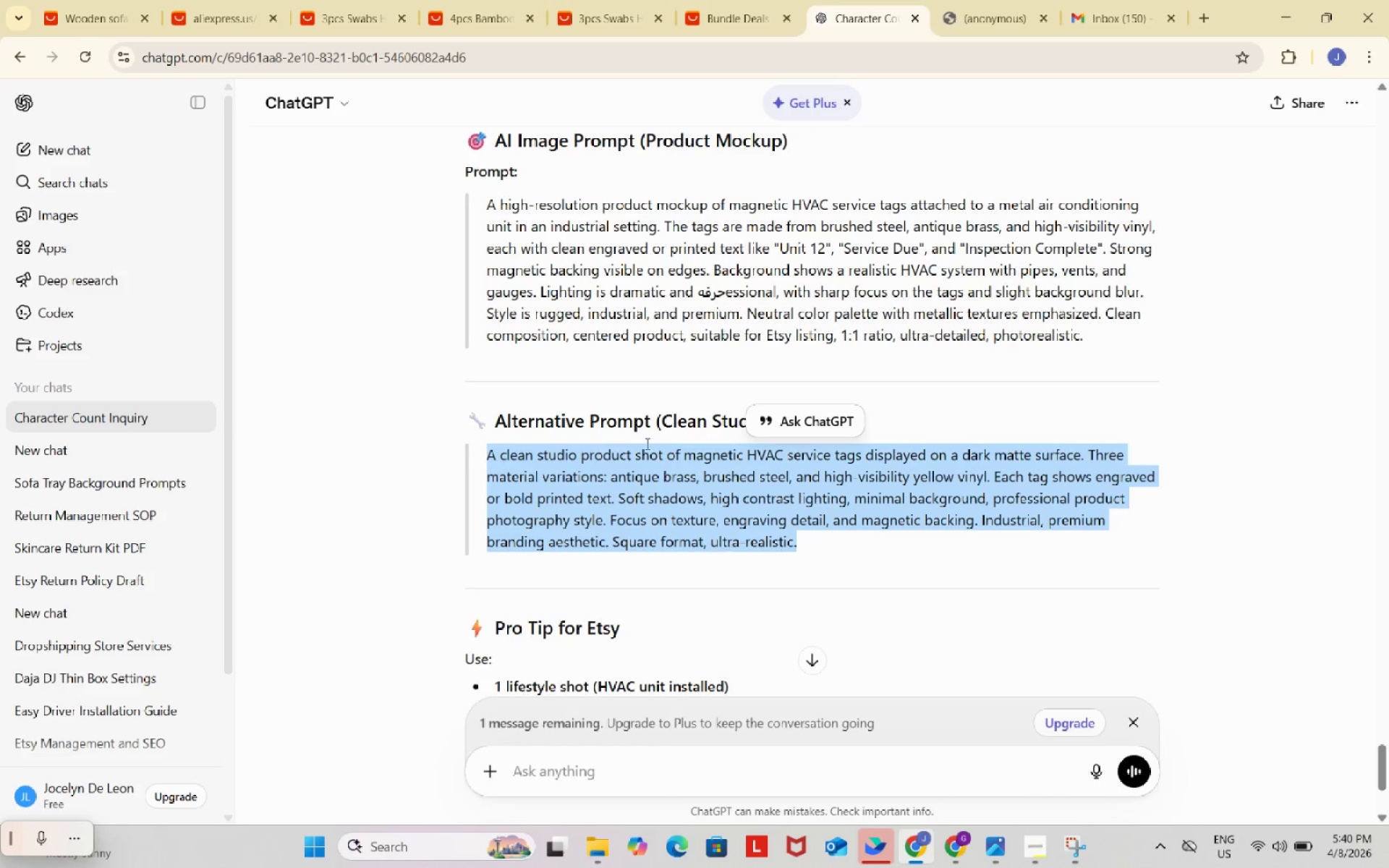 
scroll: coordinate [592, 377], scroll_direction: up, amount: 21.0
 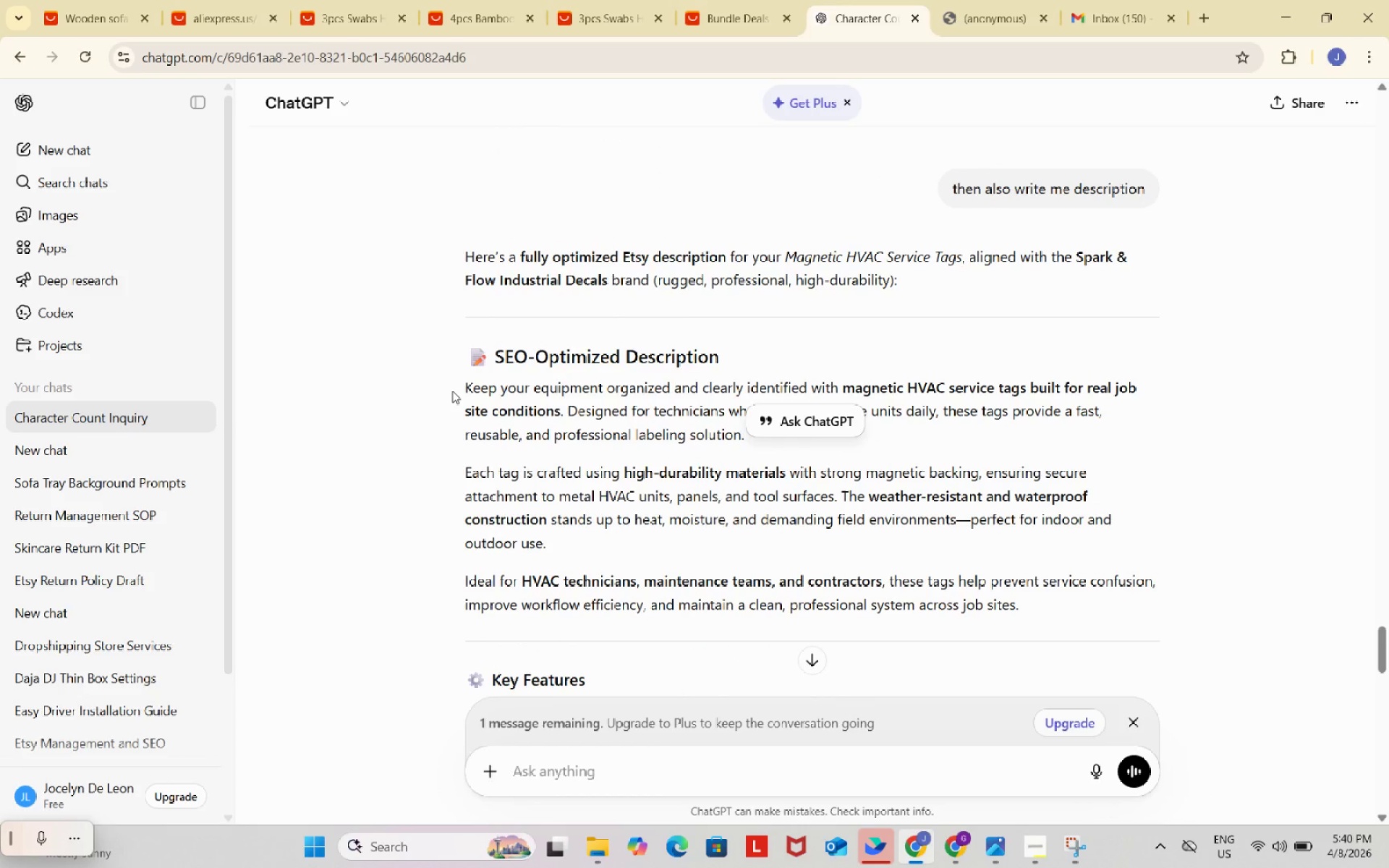 
left_click_drag(start_coordinate=[452, 391], to_coordinate=[817, 477])
 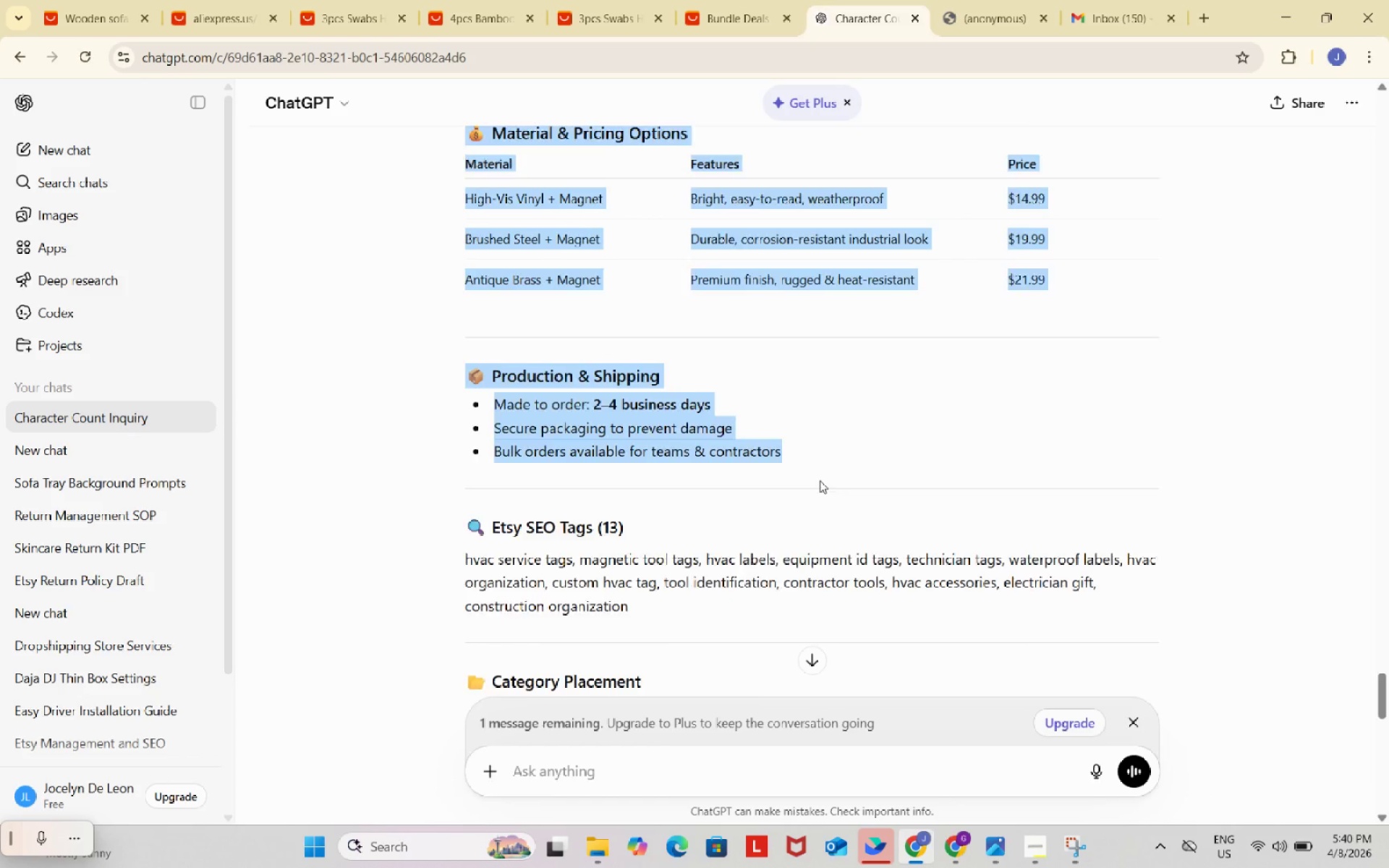 
scroll: coordinate [813, 587], scroll_direction: down, amount: 6.0
 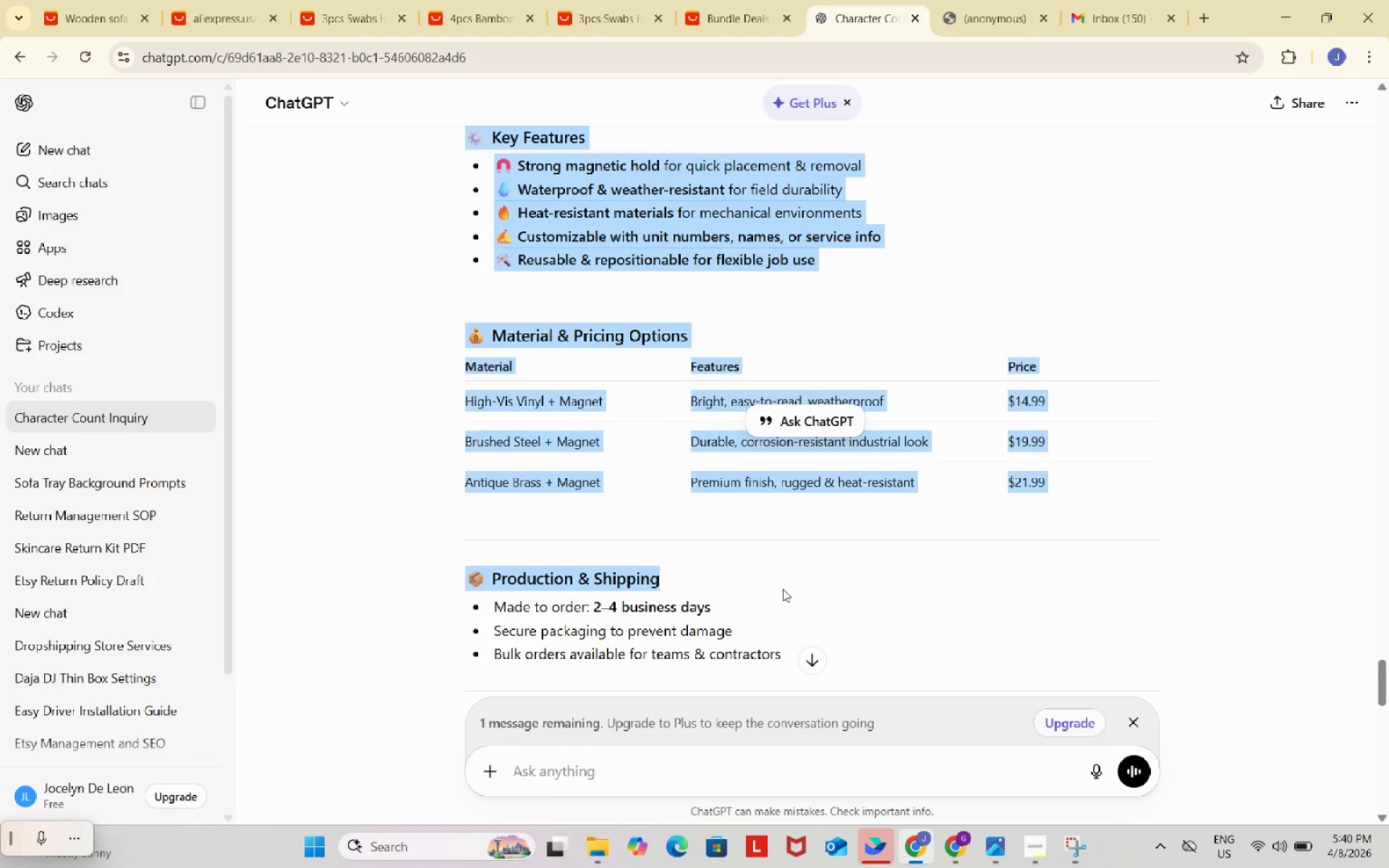 
scroll: coordinate [782, 589], scroll_direction: down, amount: 2.0
 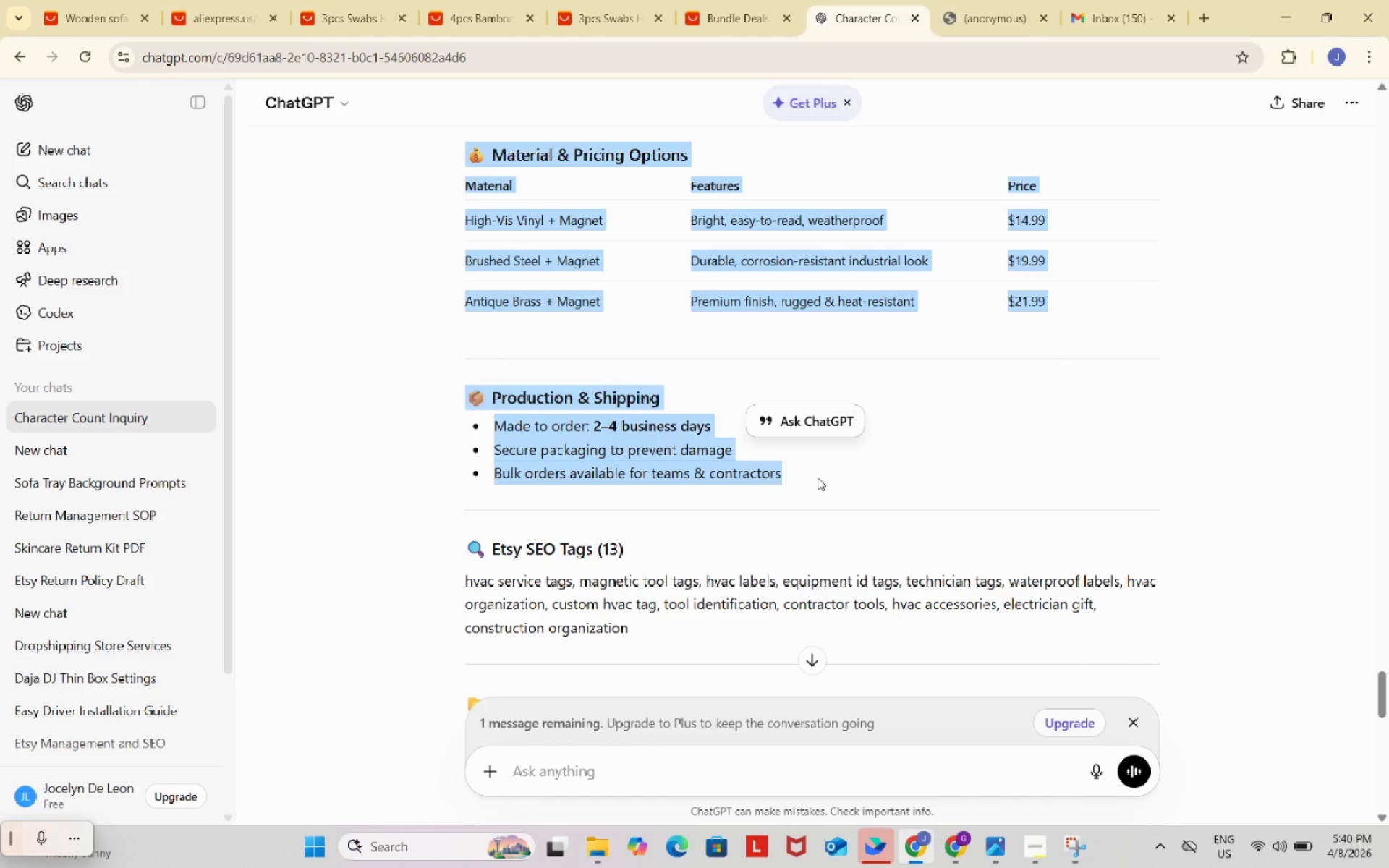 
key(Control+ControlLeft)
 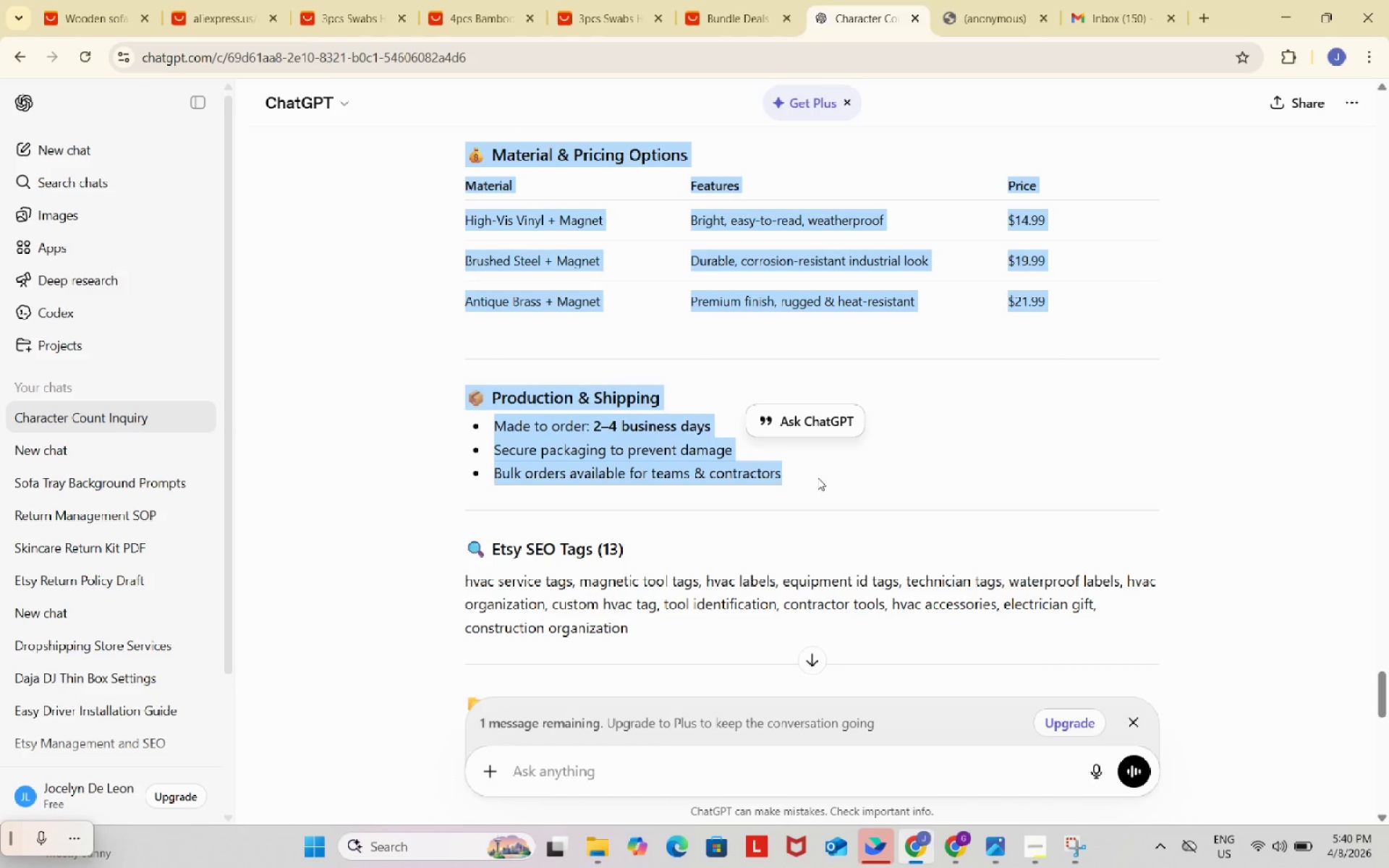 
key(Control+C)
 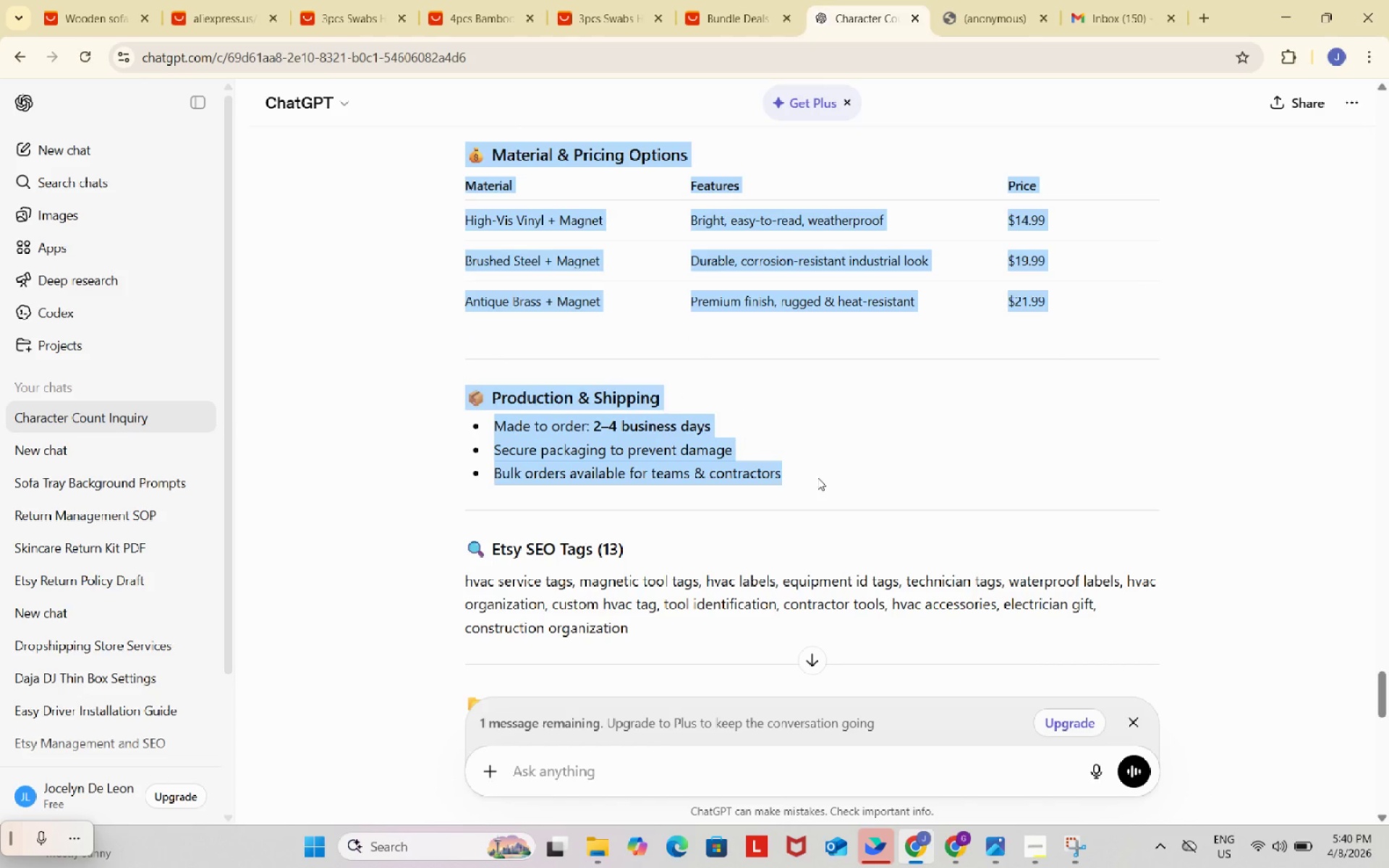 
key(Control+ControlLeft)
 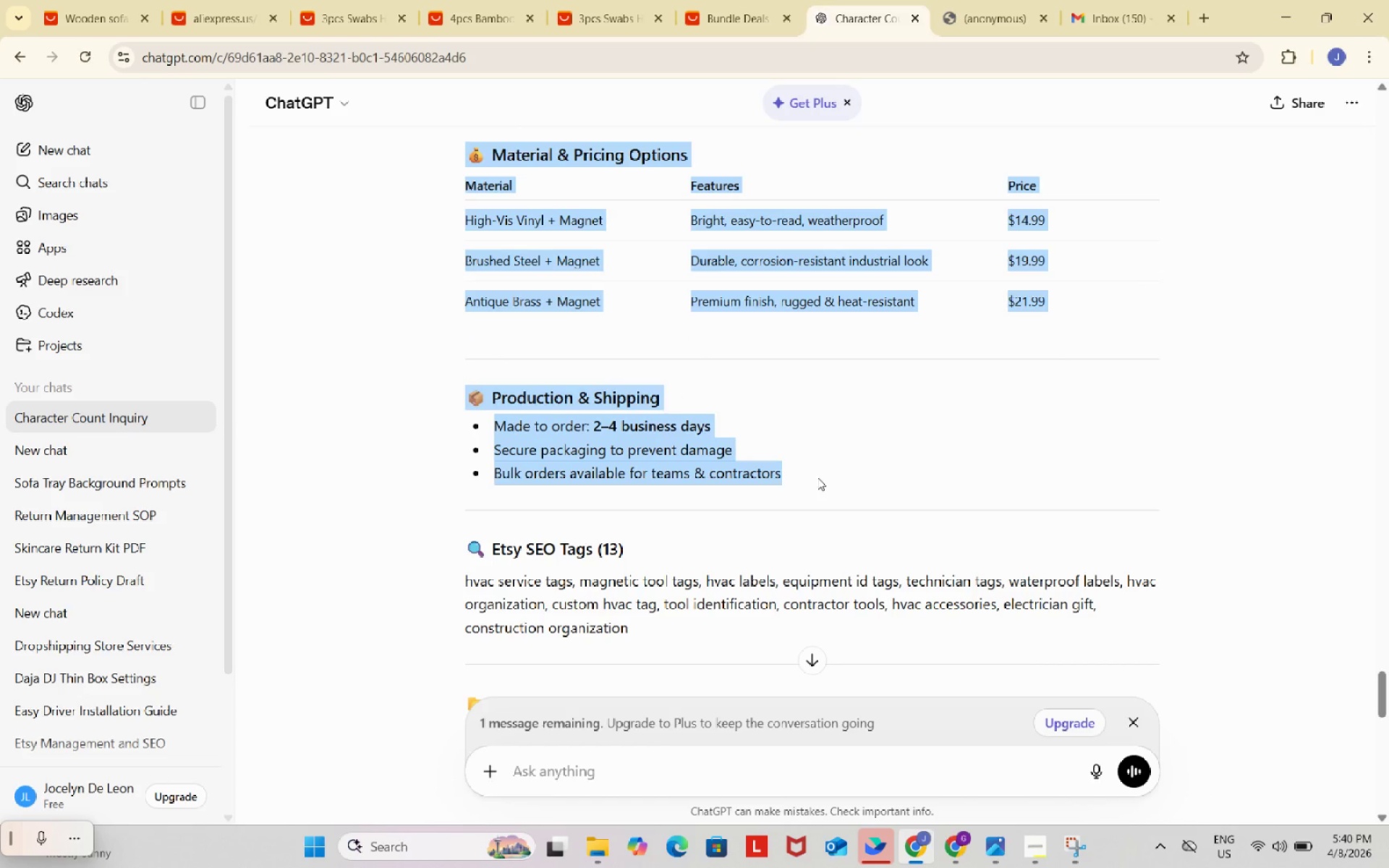 
key(Control+C)
 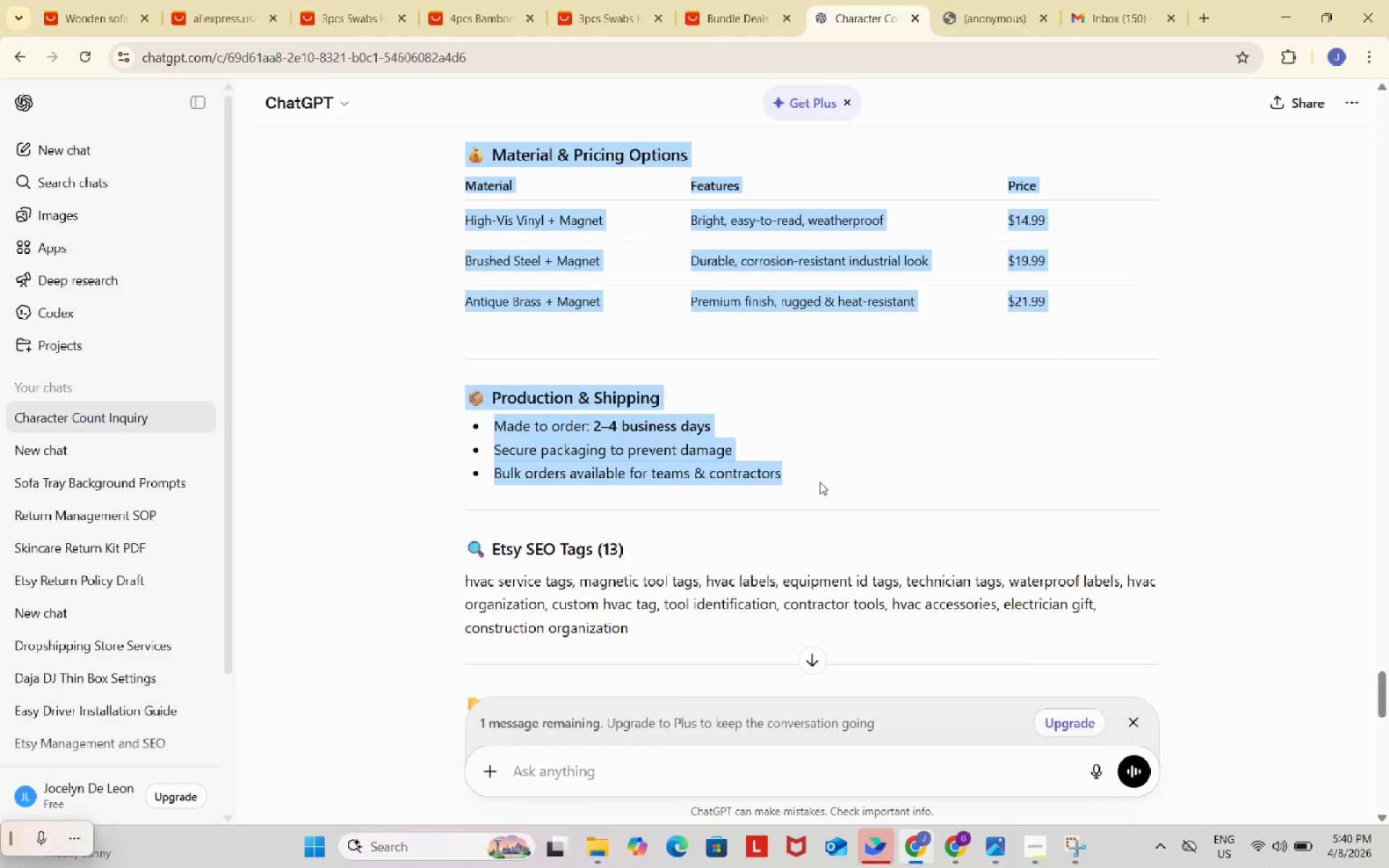 
scroll: coordinate [820, 471], scroll_direction: down, amount: 5.0
 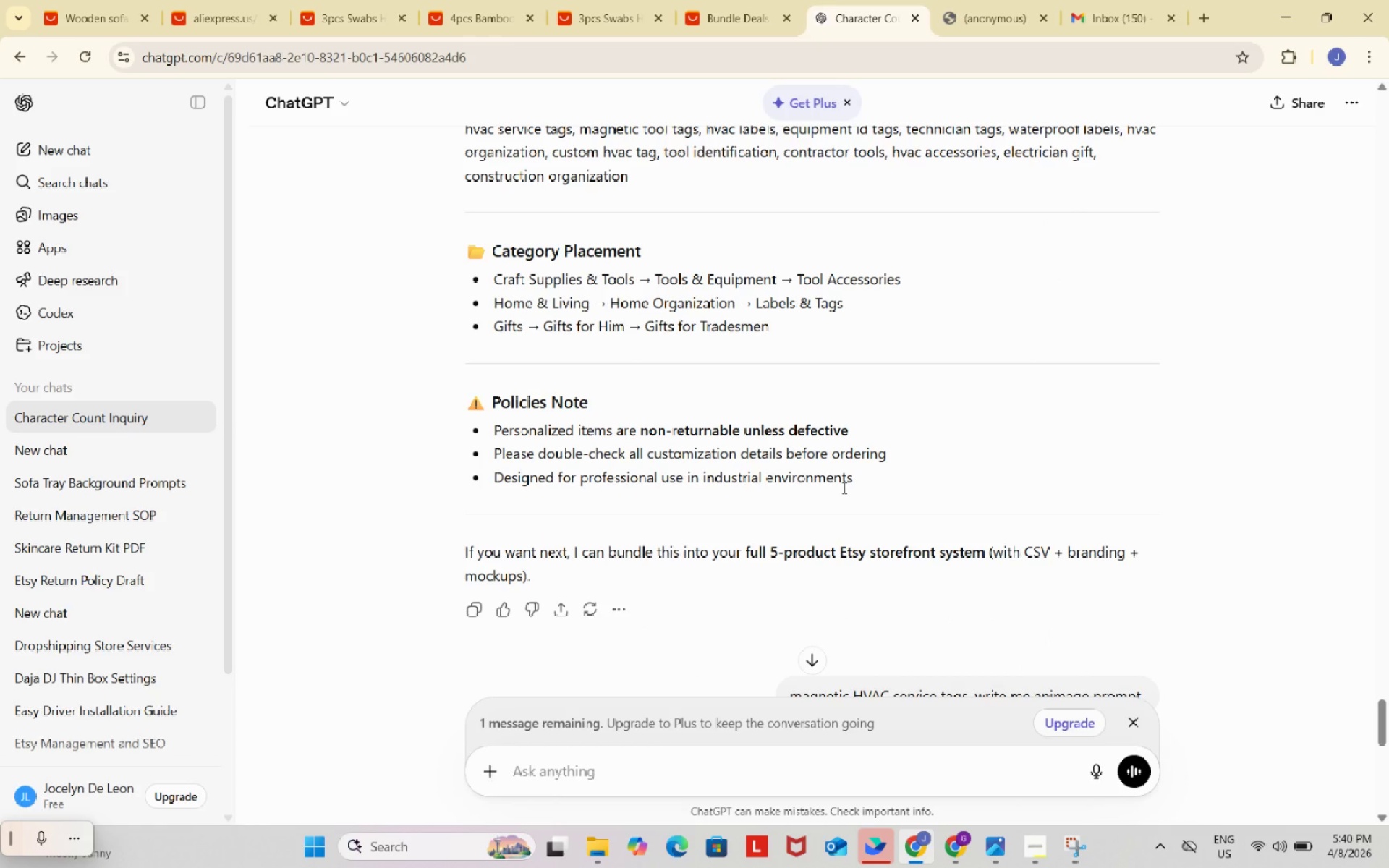 
mouse_move([945, 846])
 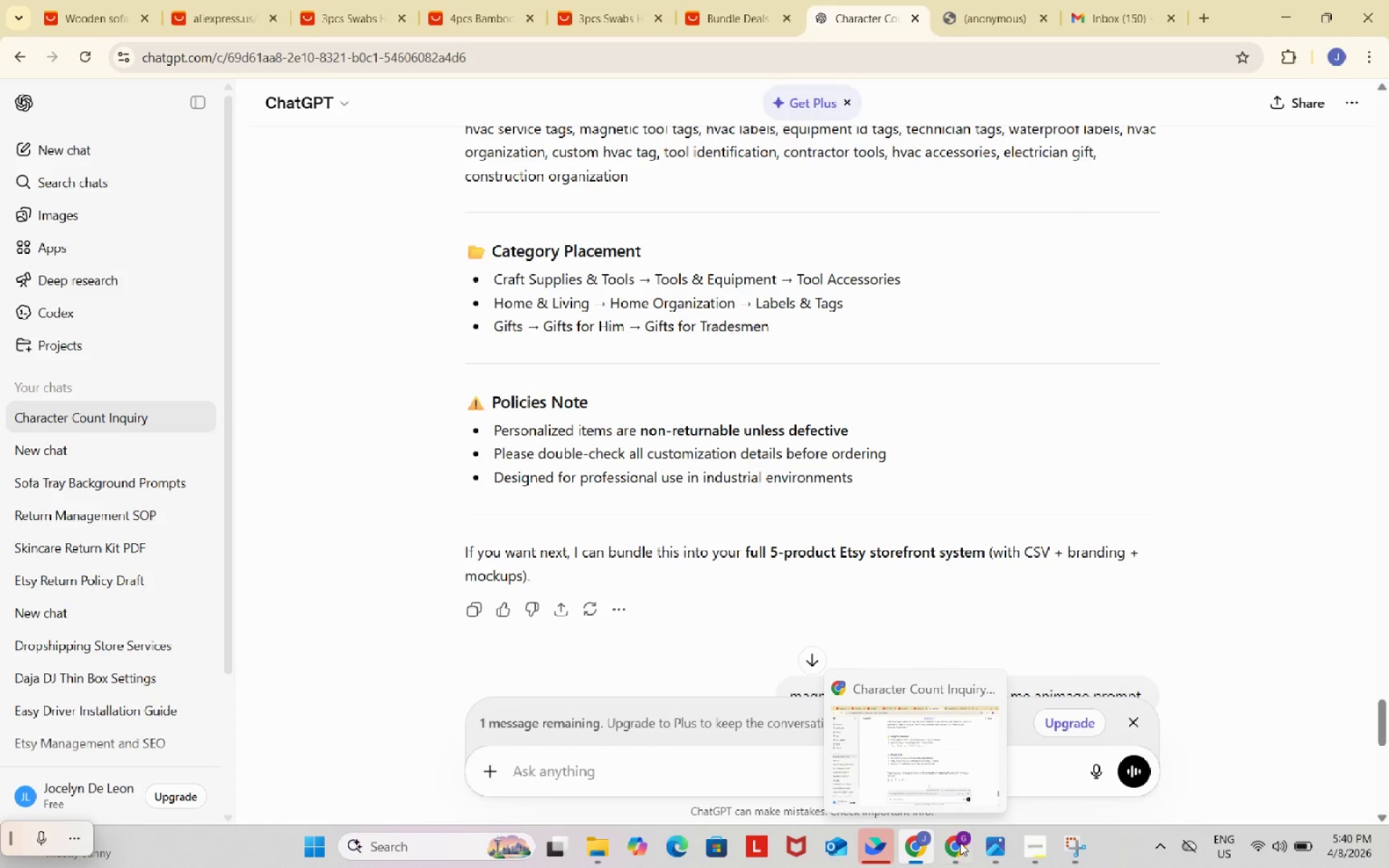 
left_click([964, 843])
 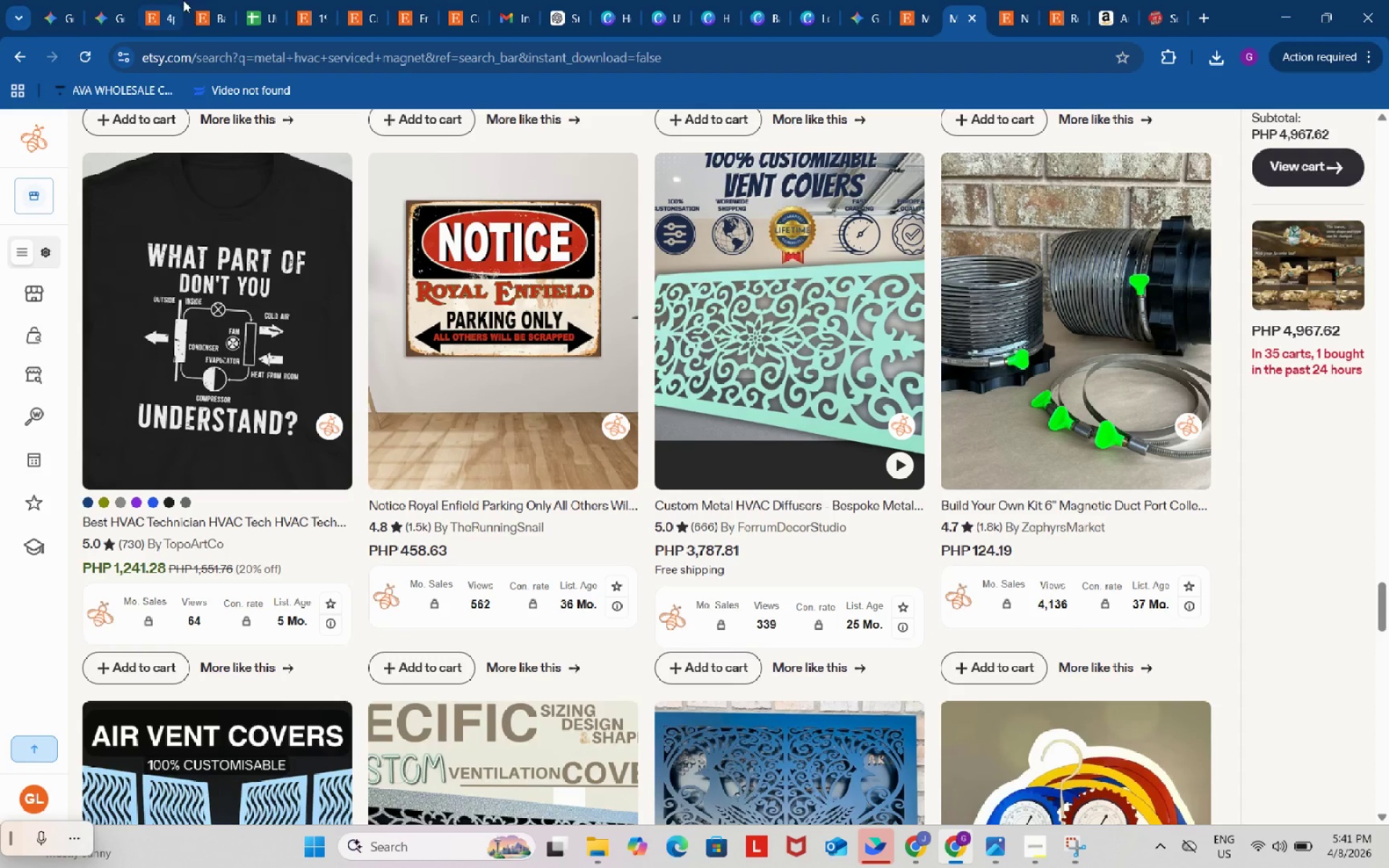 
left_click([270, 2])
 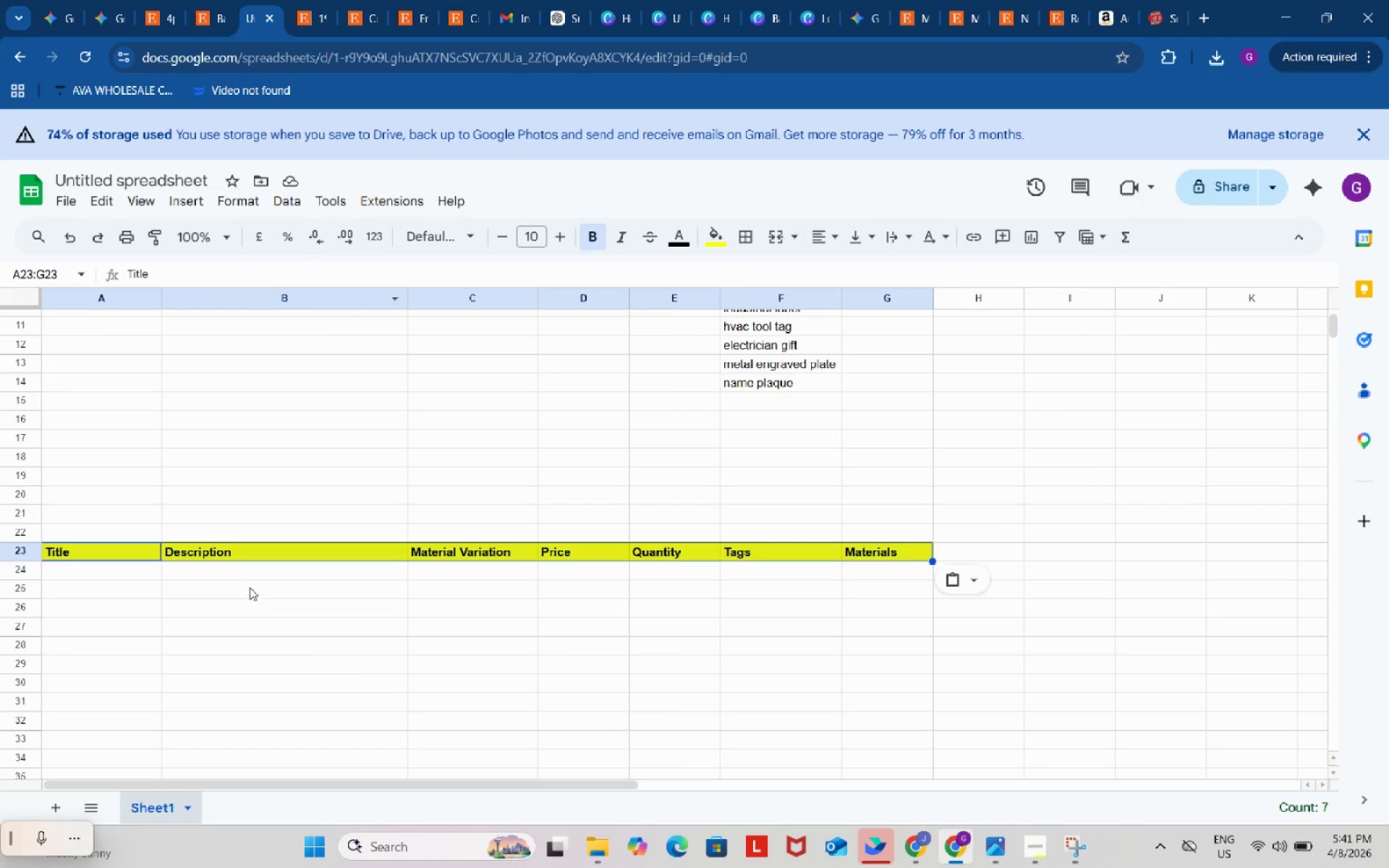 
left_click_drag(start_coordinate=[250, 571], to_coordinate=[258, 708])
 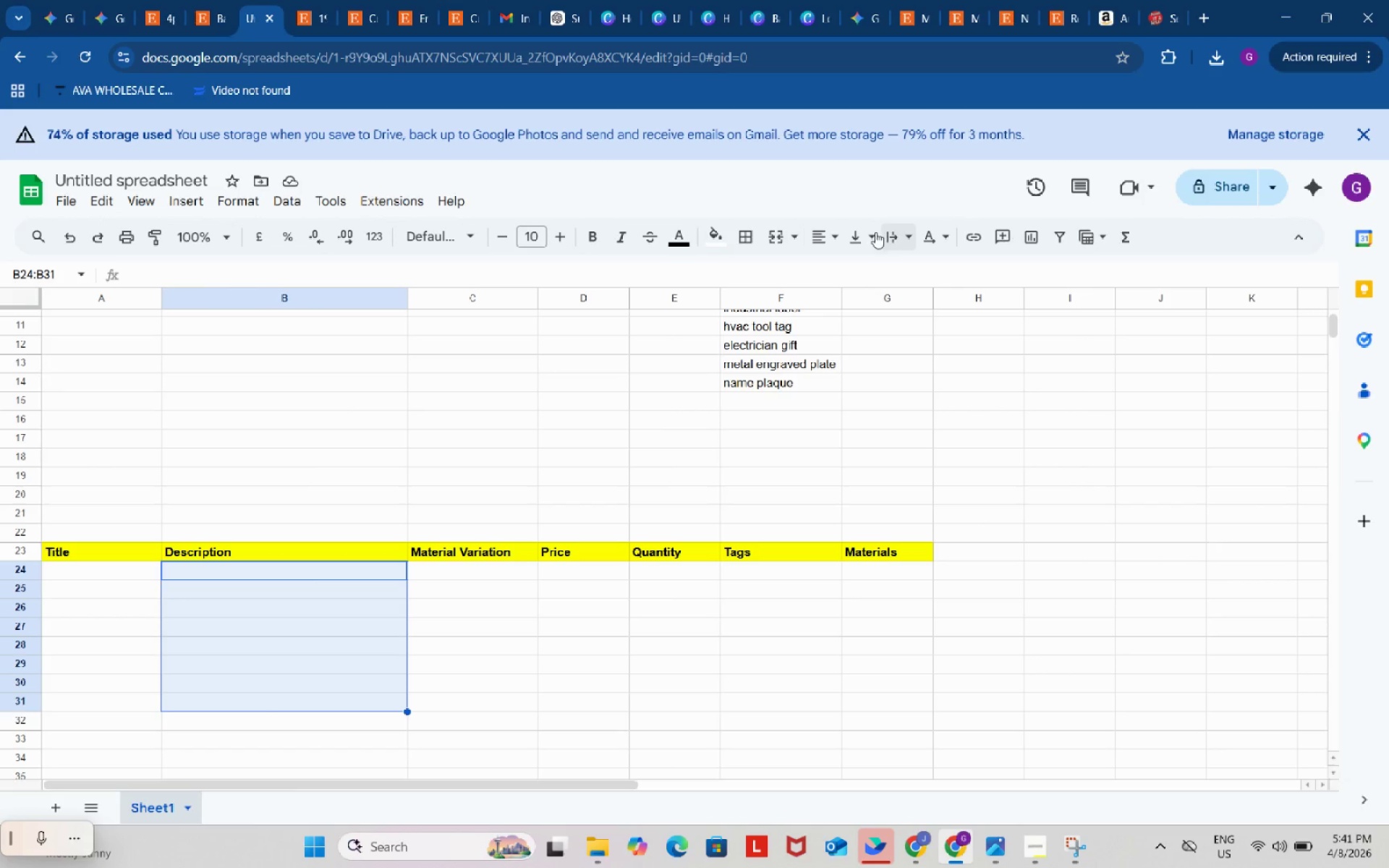 
left_click([780, 237])
 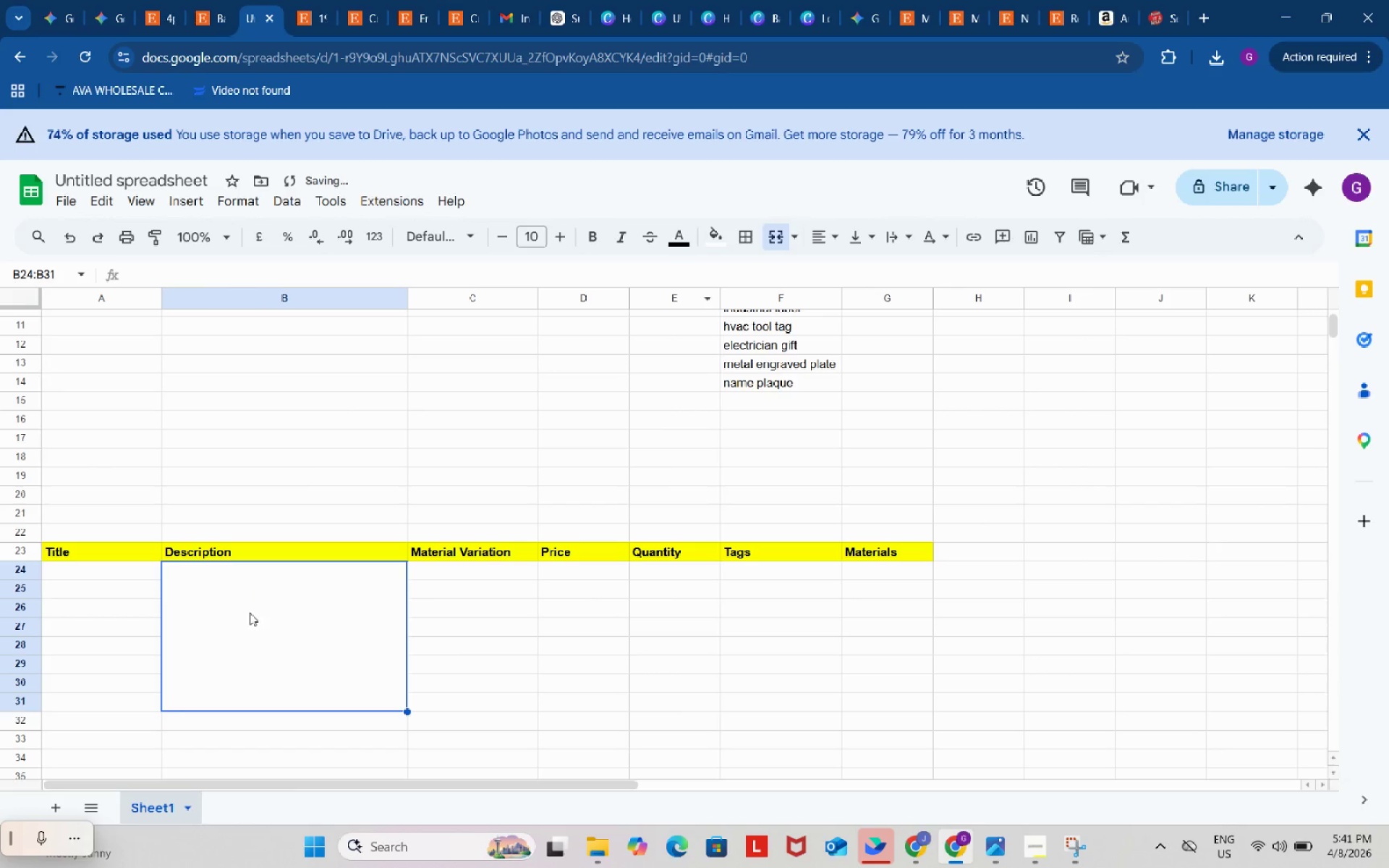 
left_click([243, 631])
 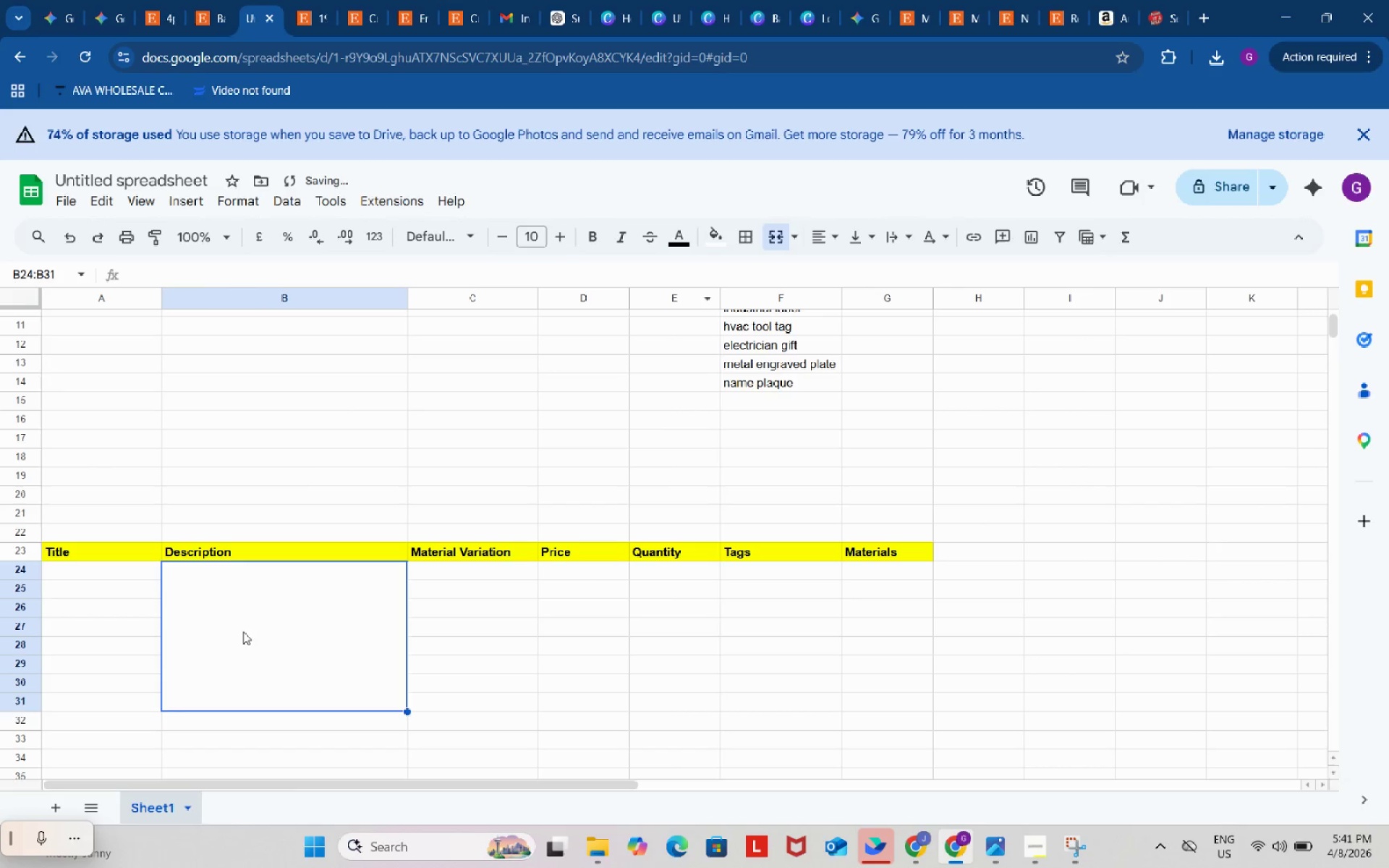 
left_click_drag(start_coordinate=[243, 631], to_coordinate=[249, 629])
 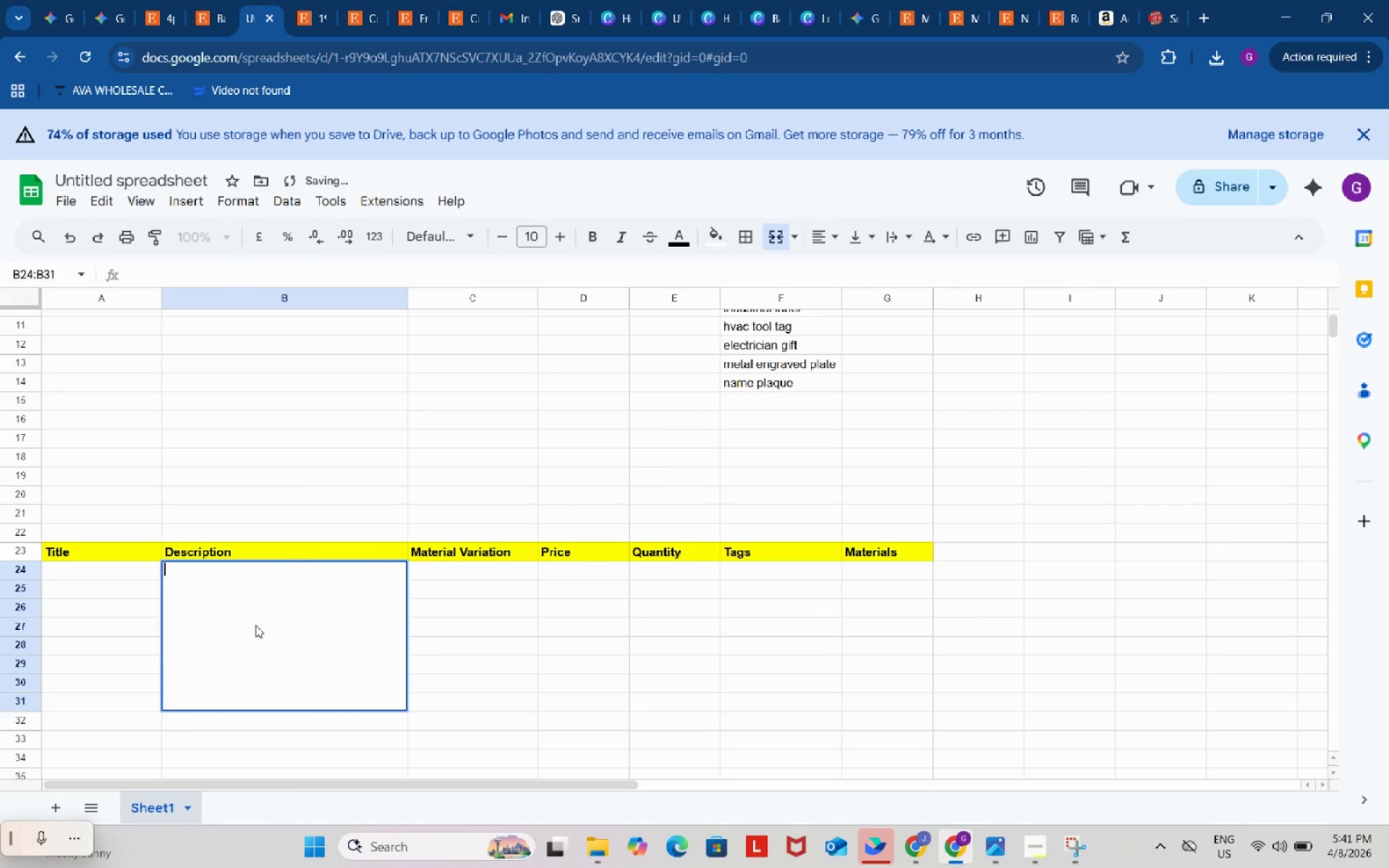 
key(Control+ControlLeft)
 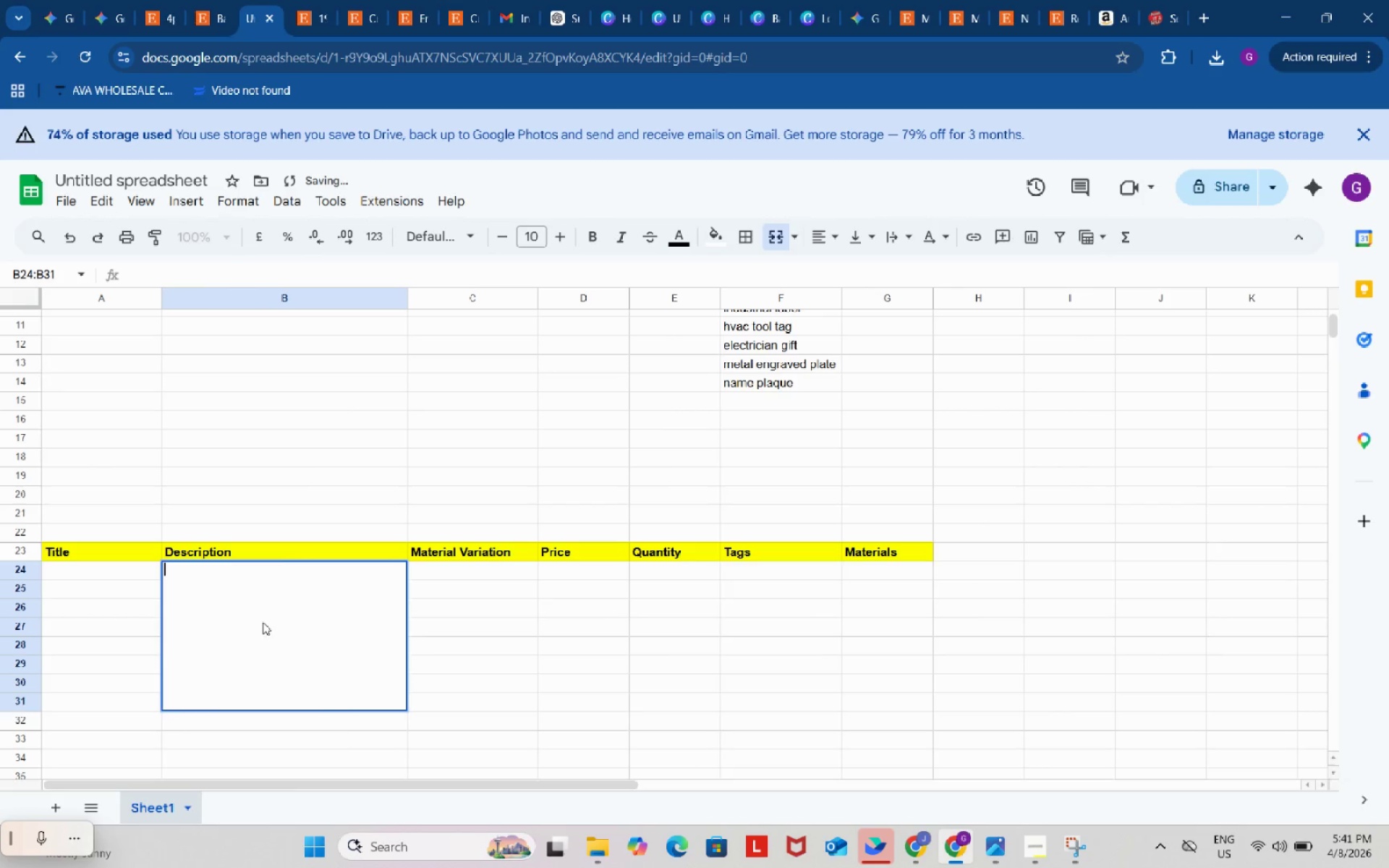 
key(V)
 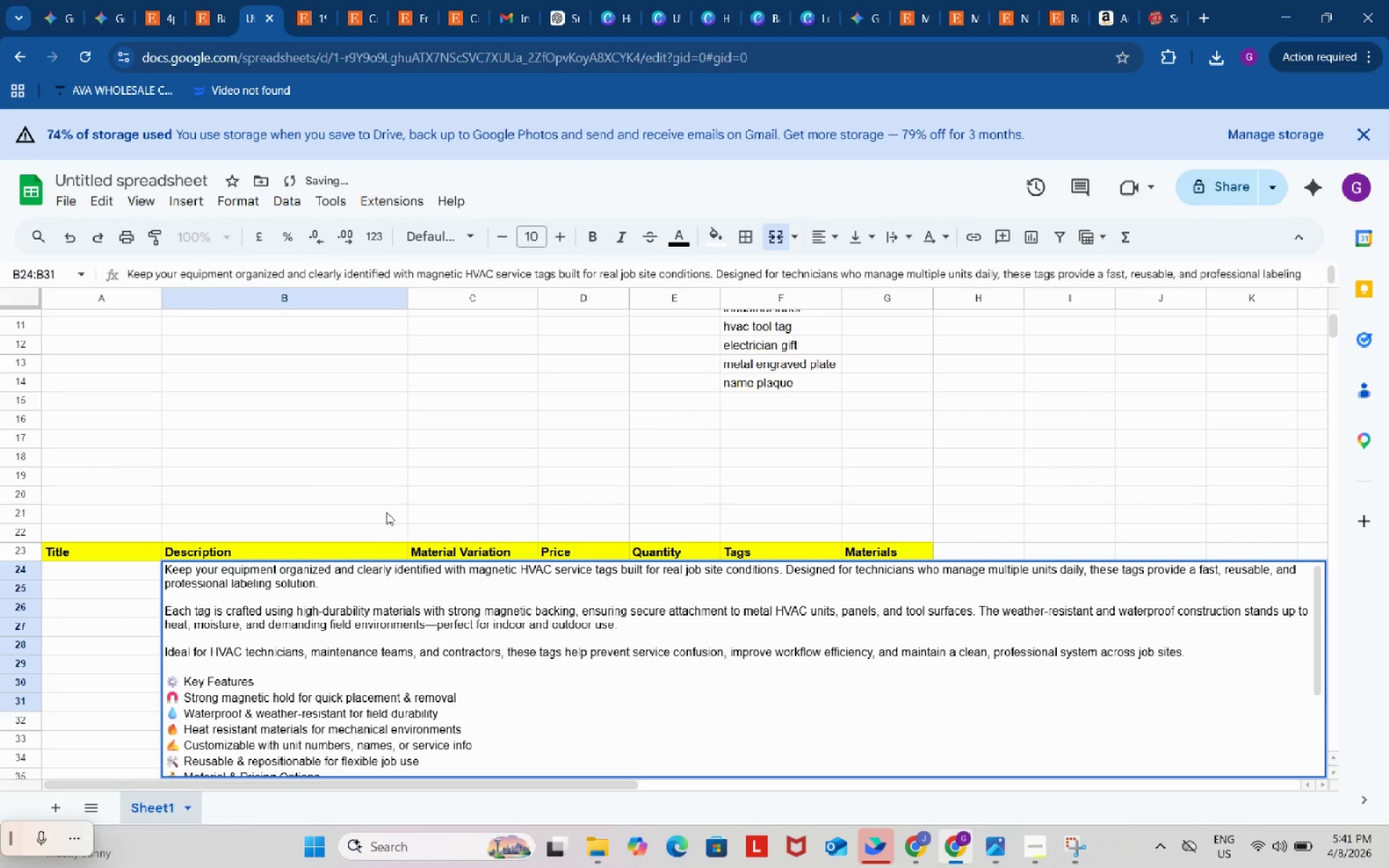 
scroll: coordinate [415, 436], scroll_direction: down, amount: 3.0
 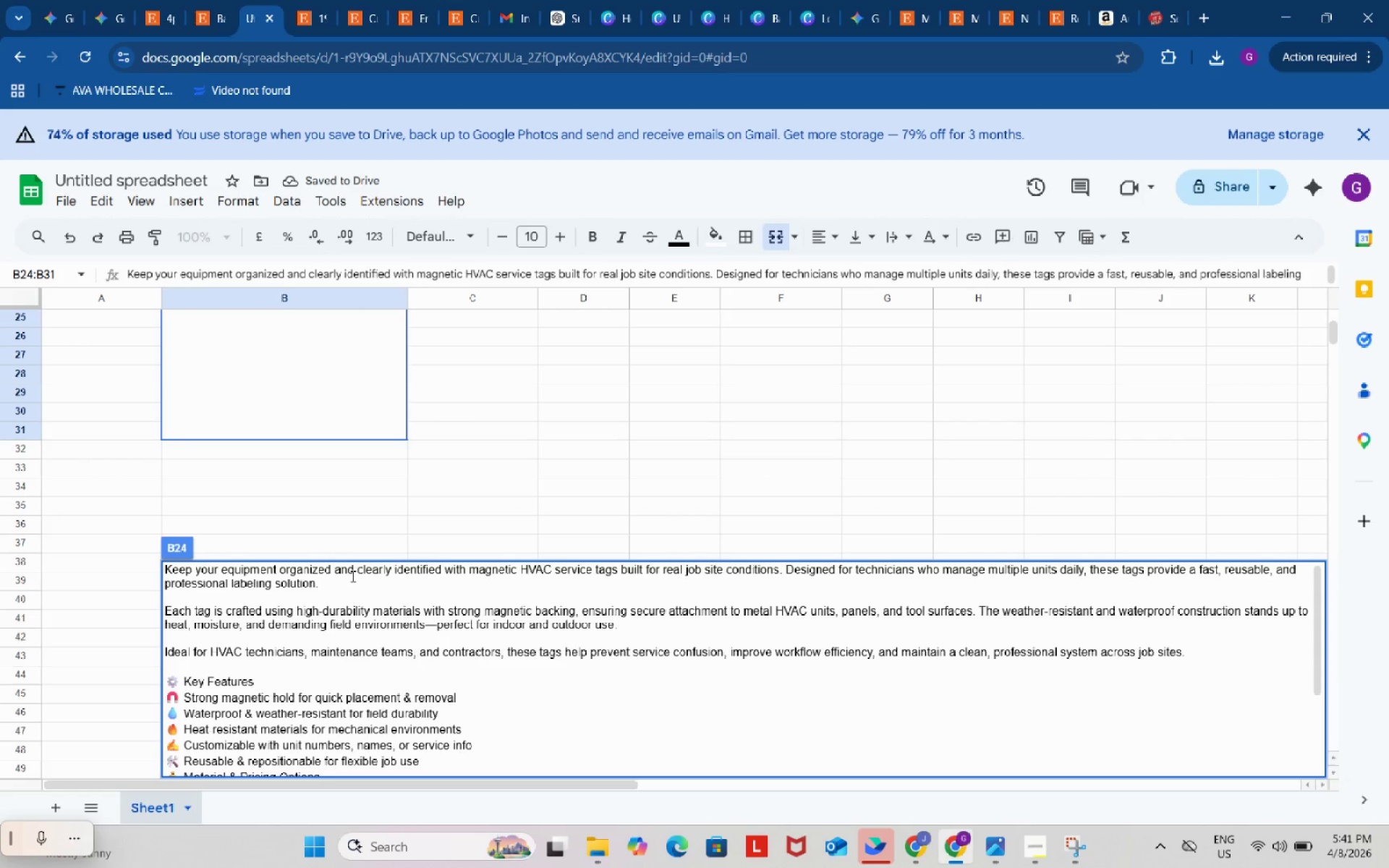 
left_click([436, 425])
 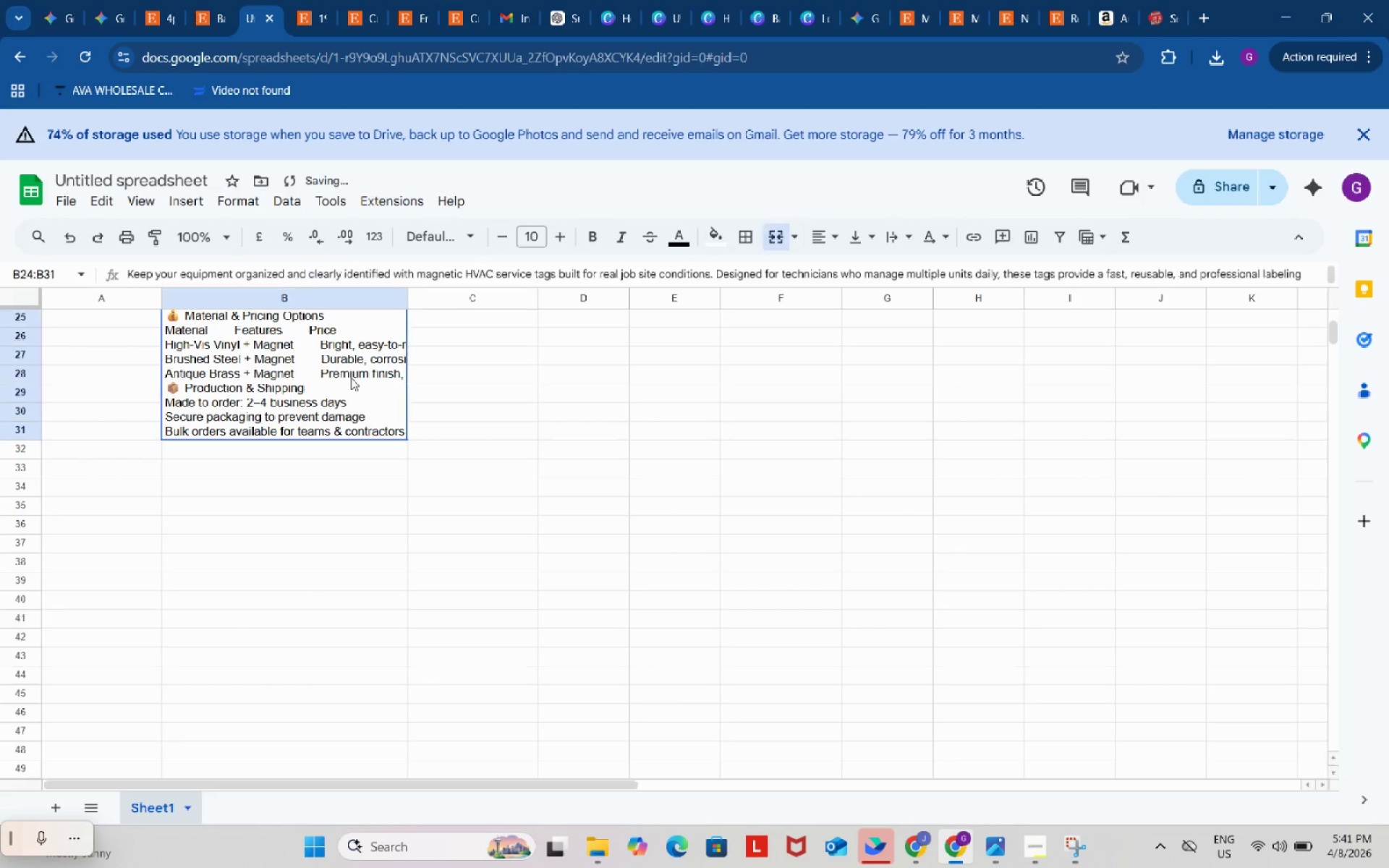 
double_click([351, 378])
 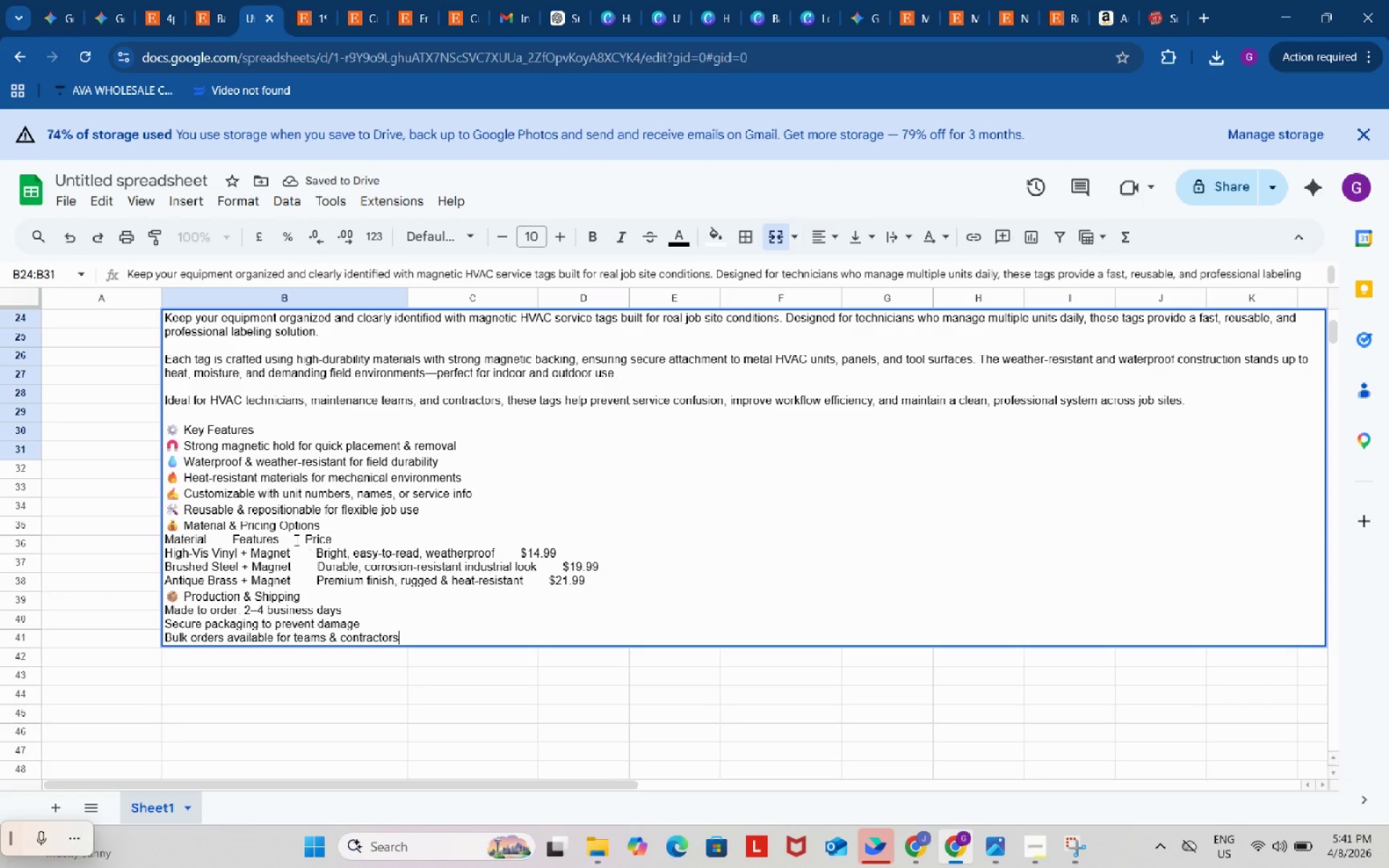 
left_click_drag(start_coordinate=[231, 534], to_coordinate=[344, 533])
 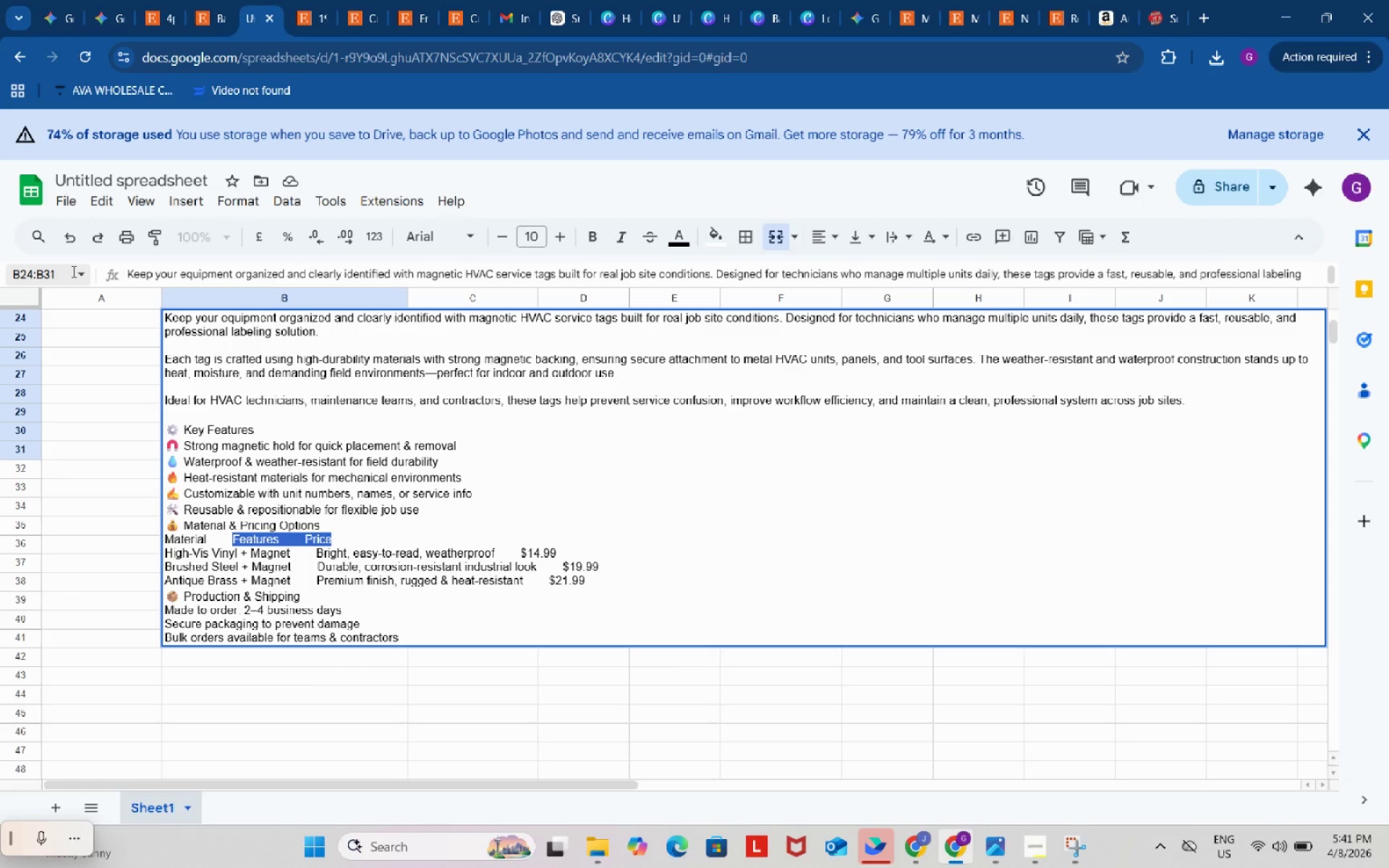 
key(Backspace)
 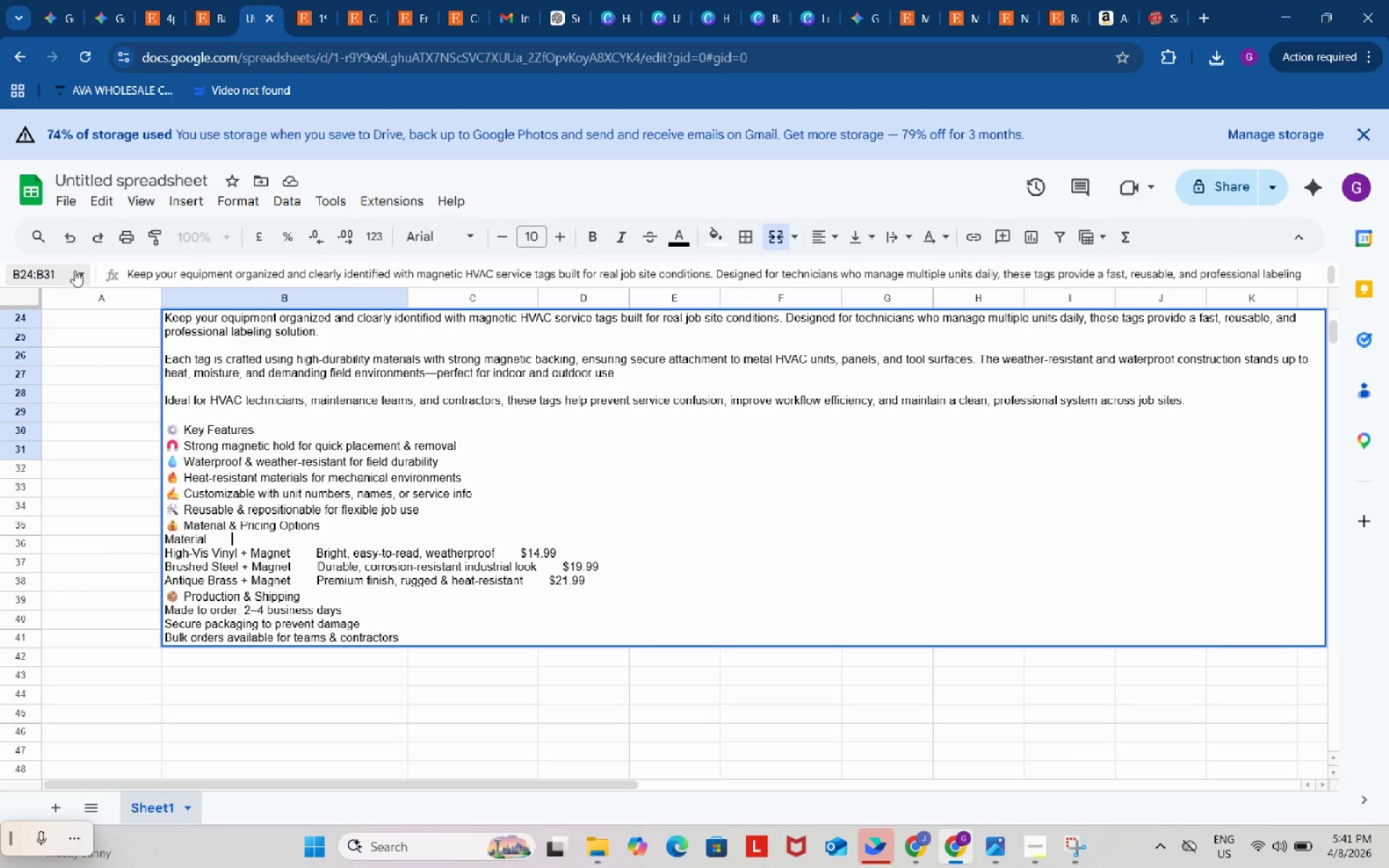 
key(Backspace)
 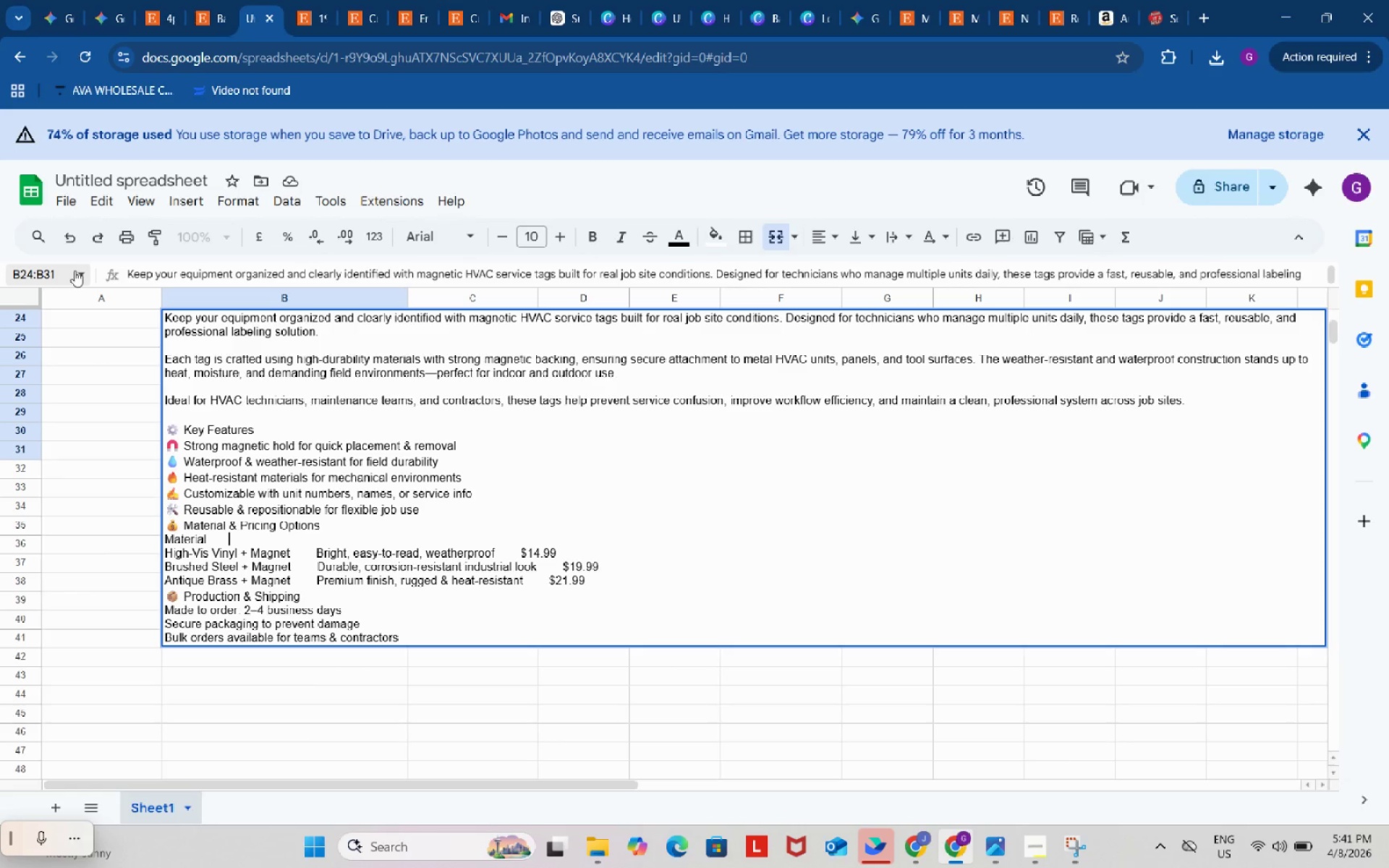 
key(Backspace)
 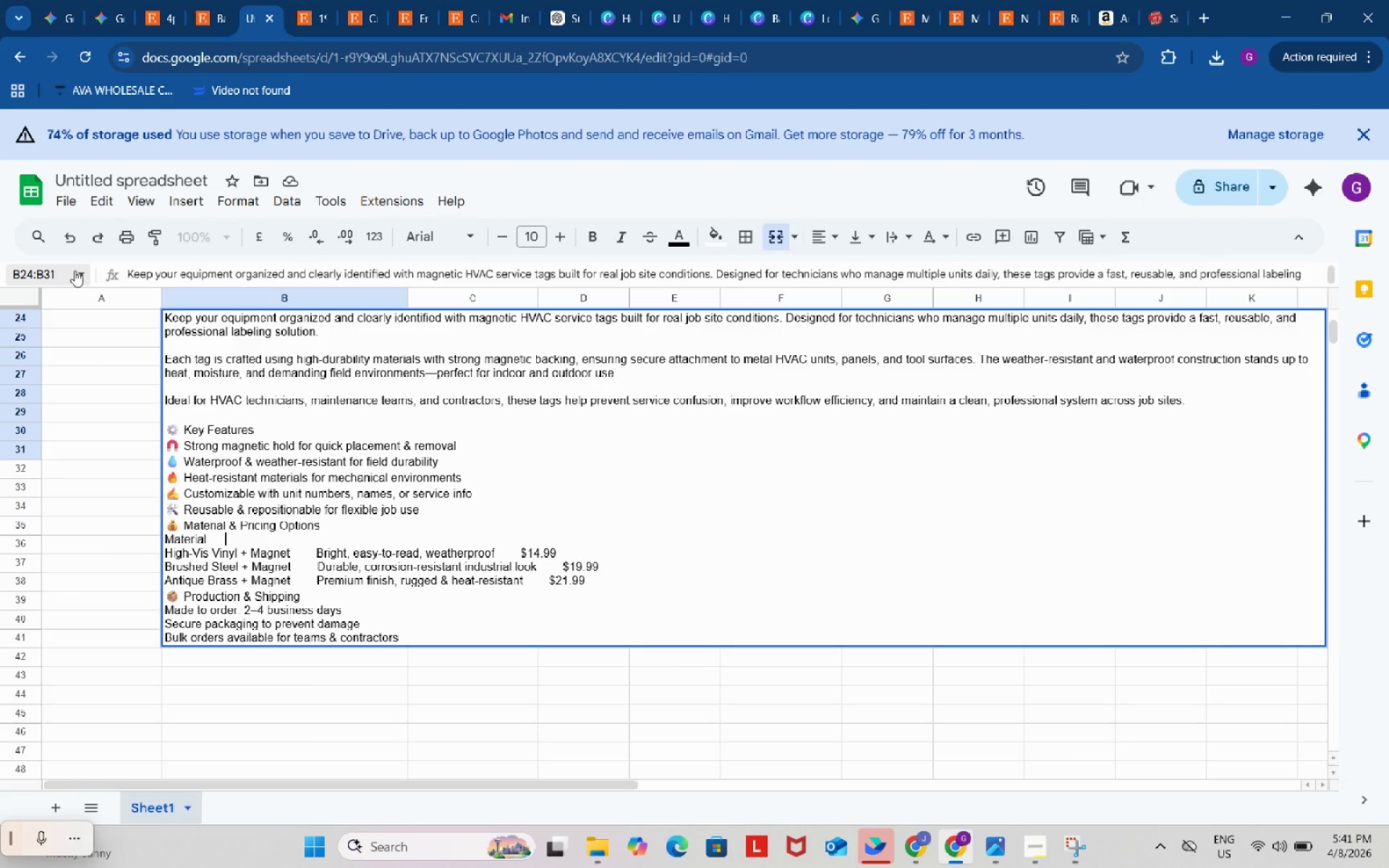 
key(Backspace)
 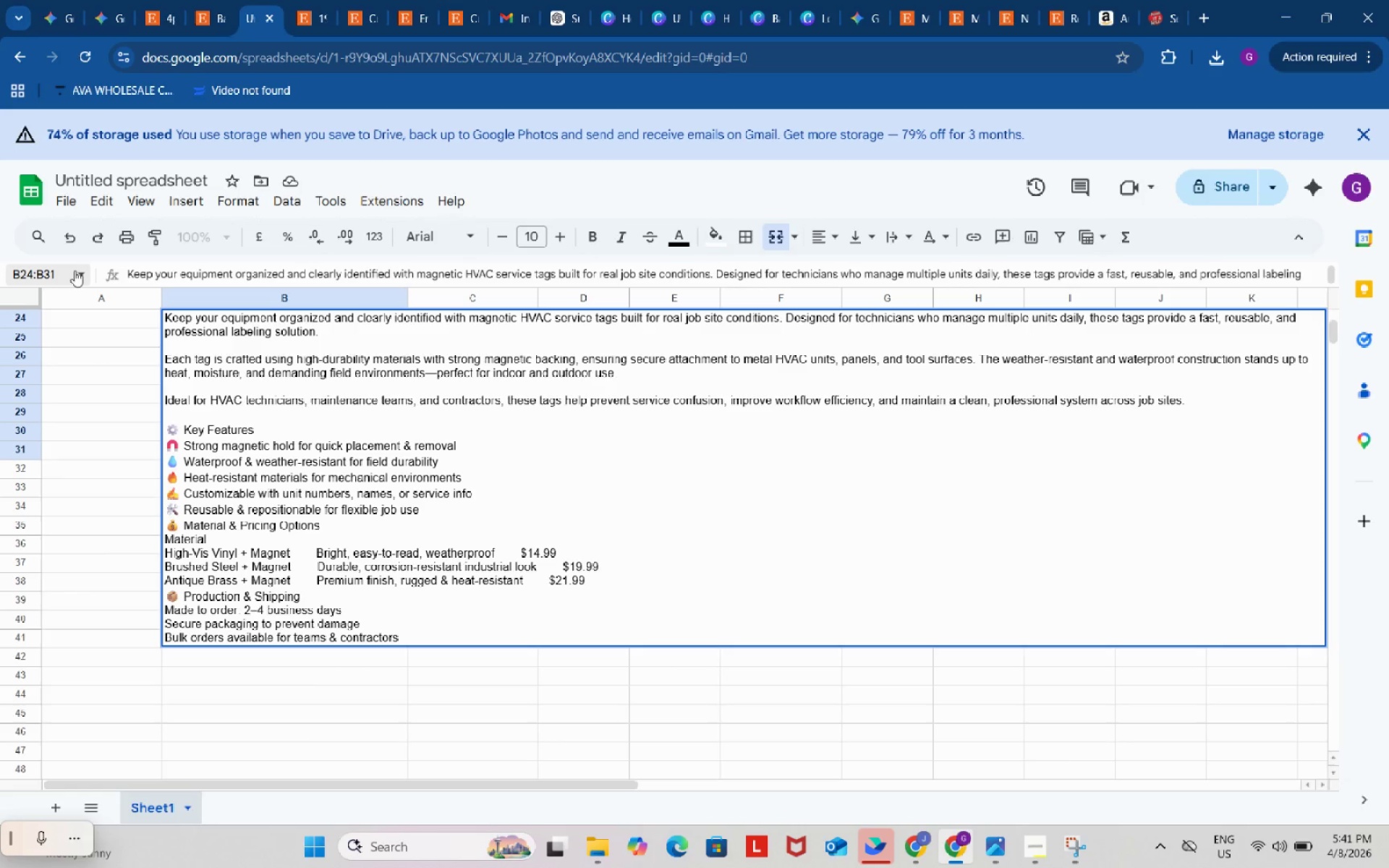 
key(Backspace)
 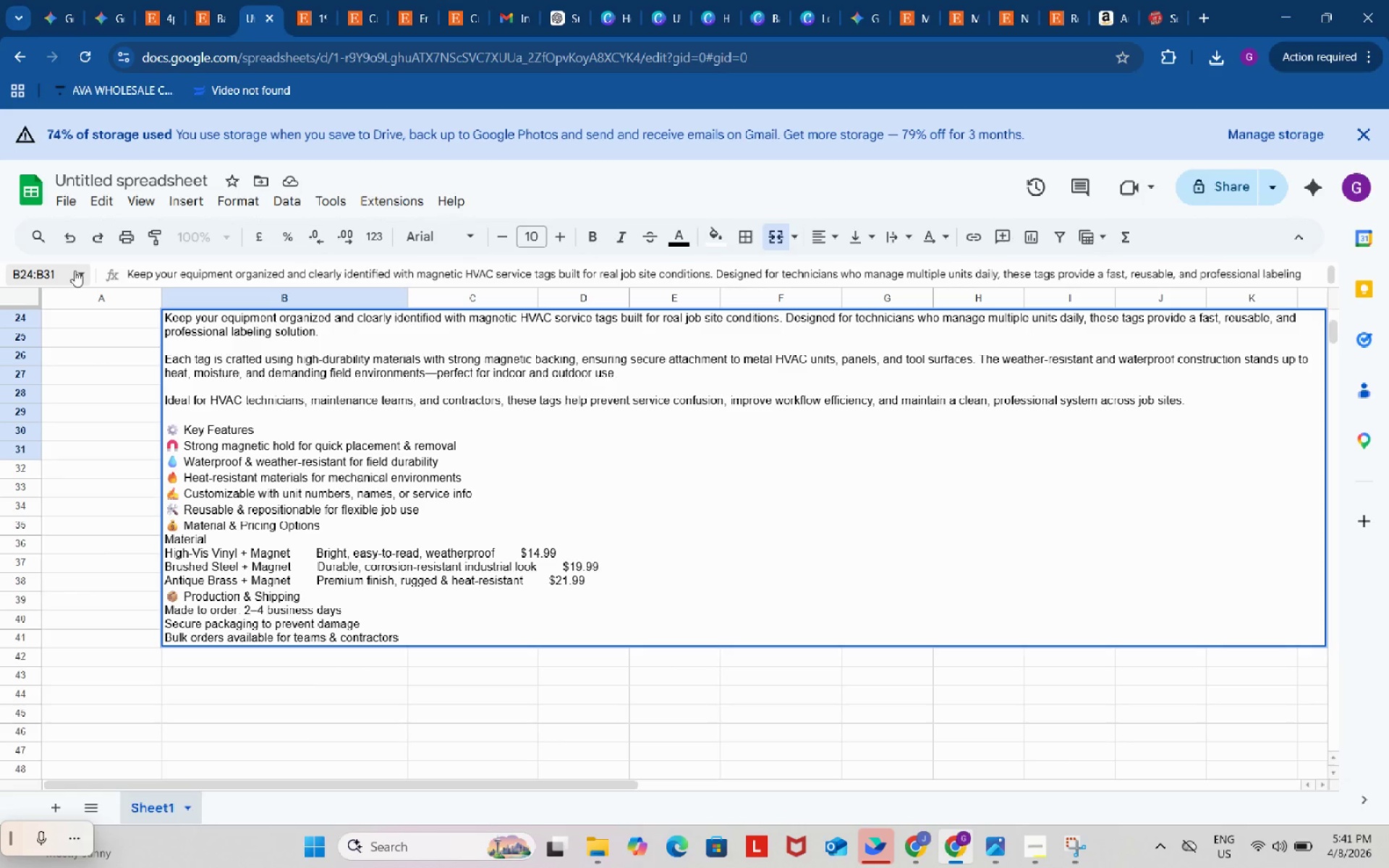 
key(Backspace)
 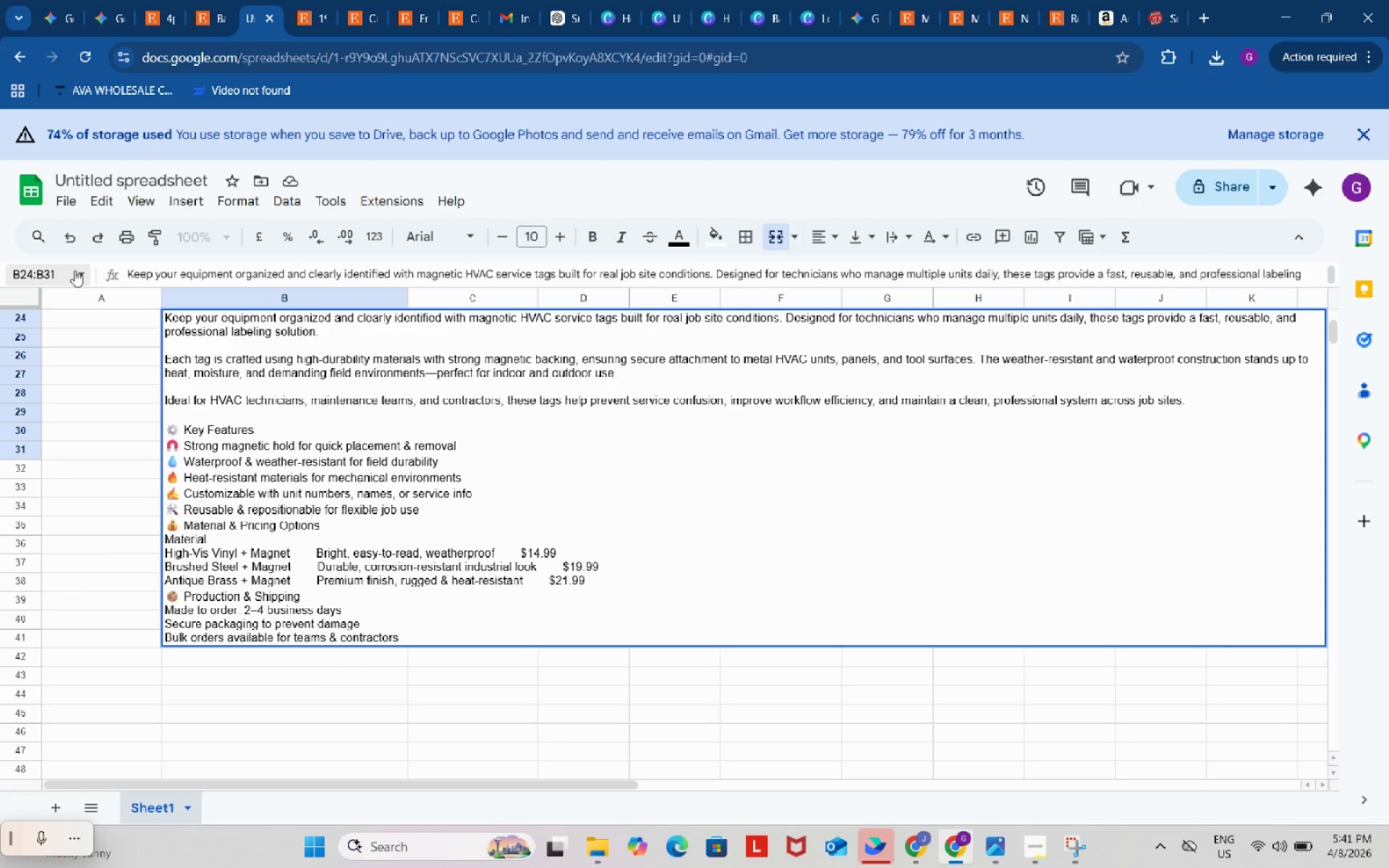 
key(Backspace)
 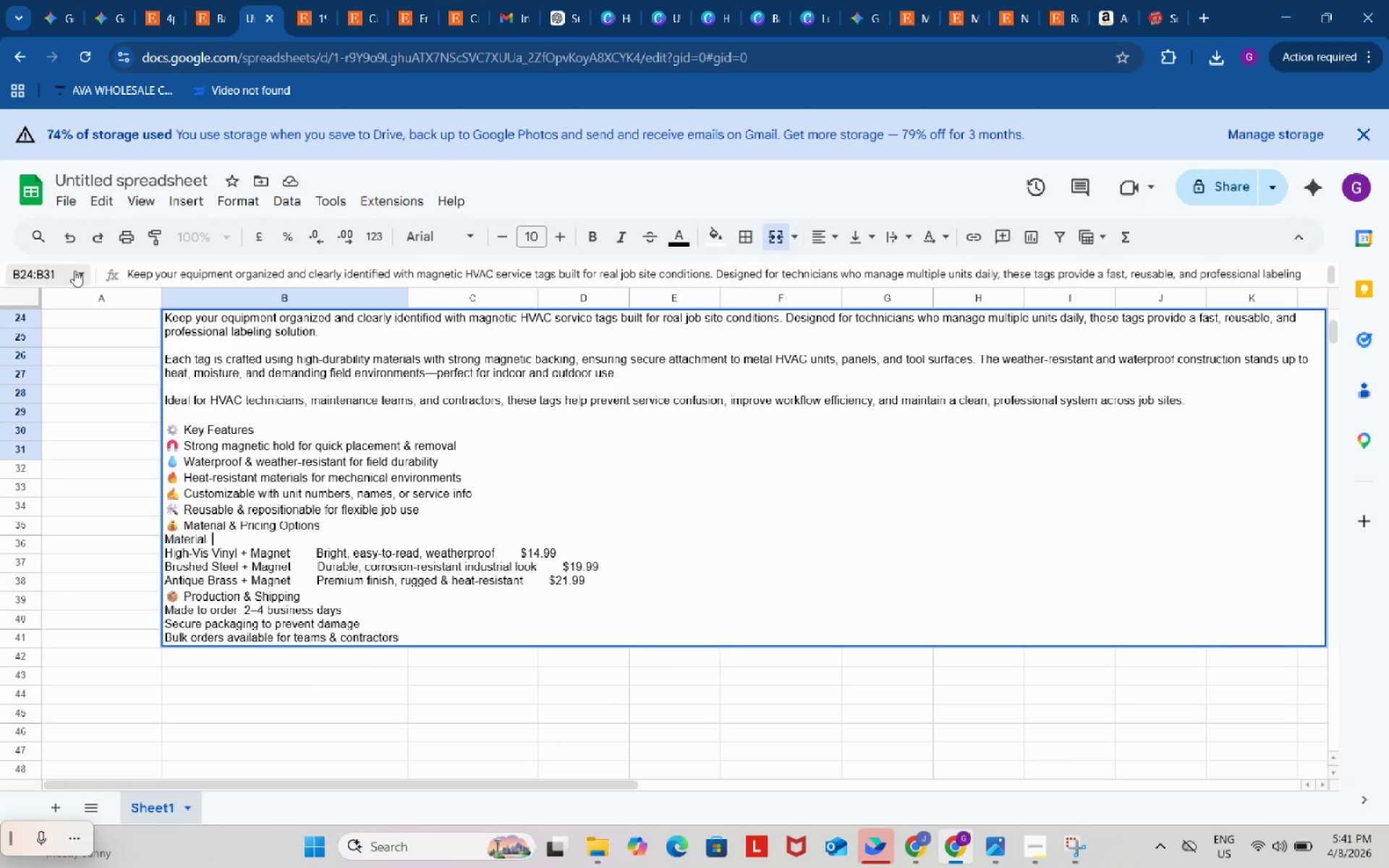 
key(Backspace)
 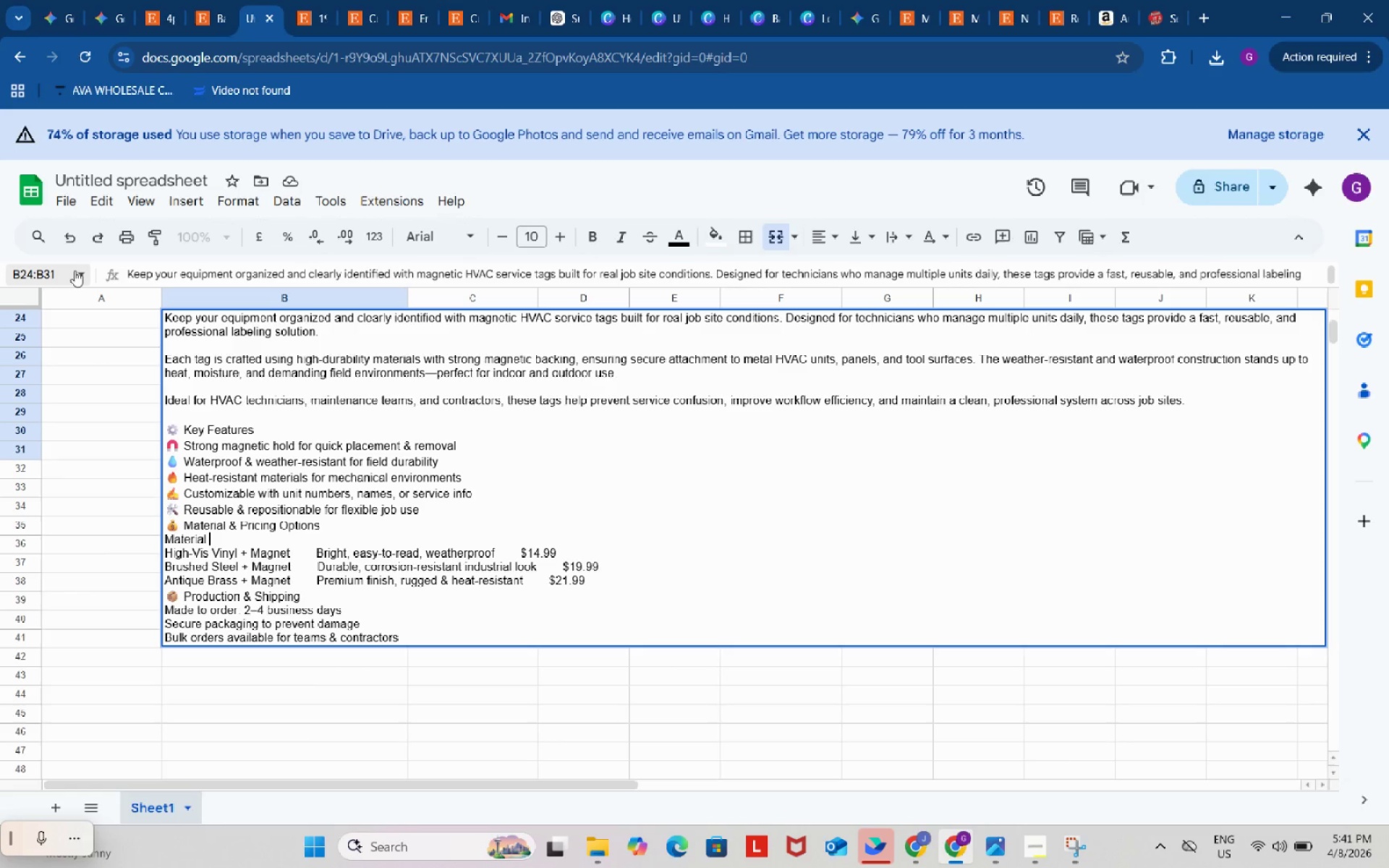 
key(Backspace)
 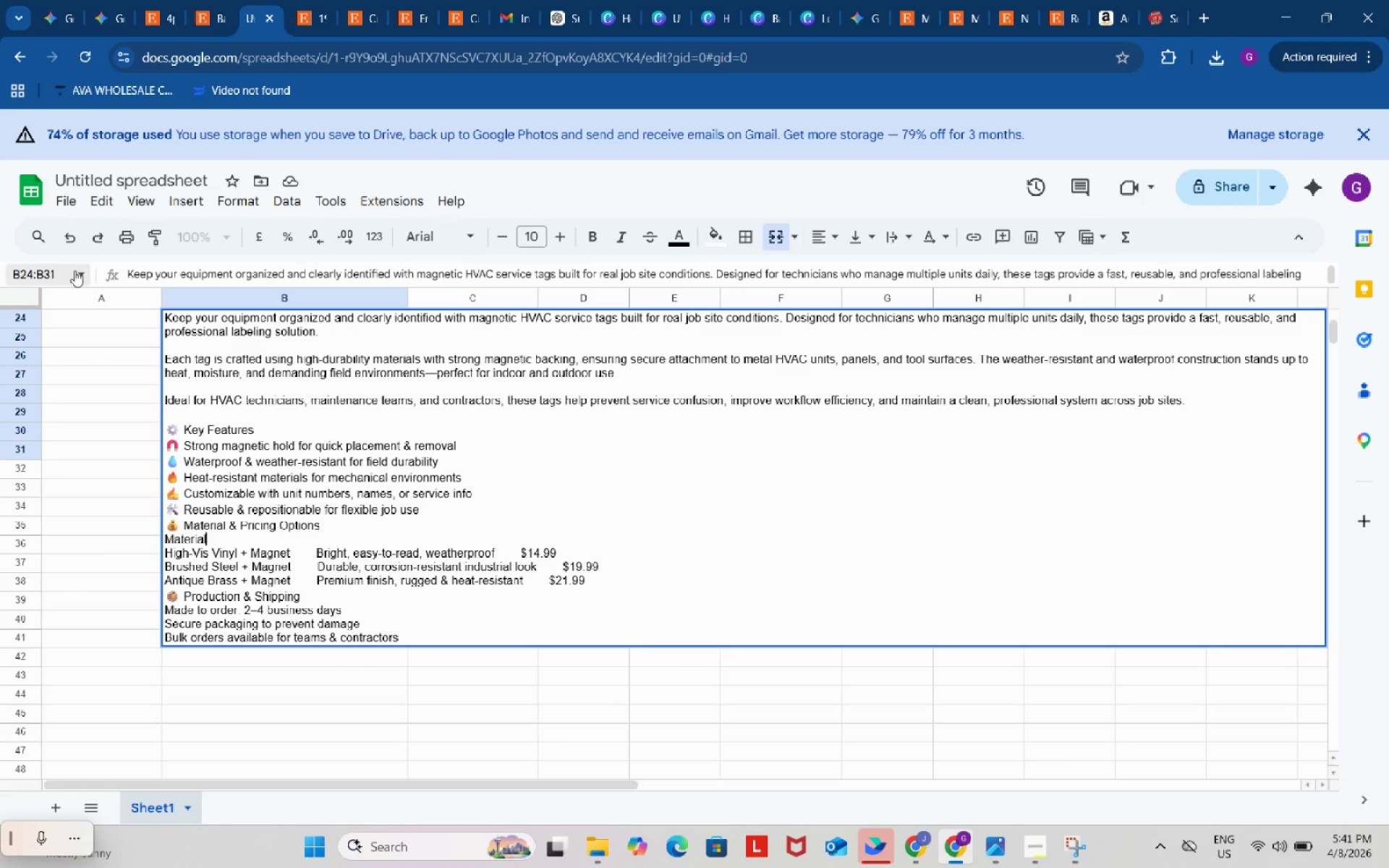 
key(Backspace)
 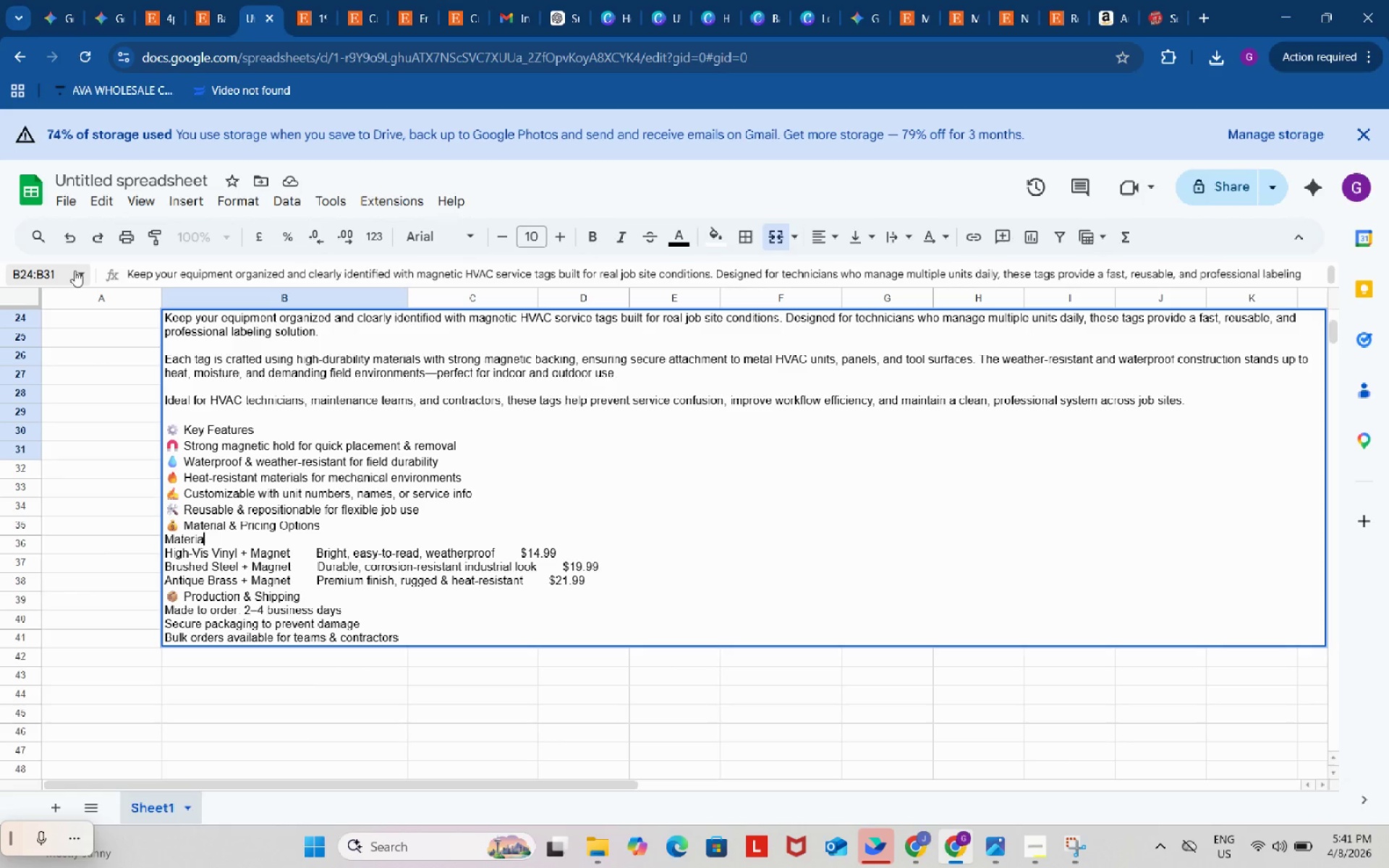 
key(Backspace)
 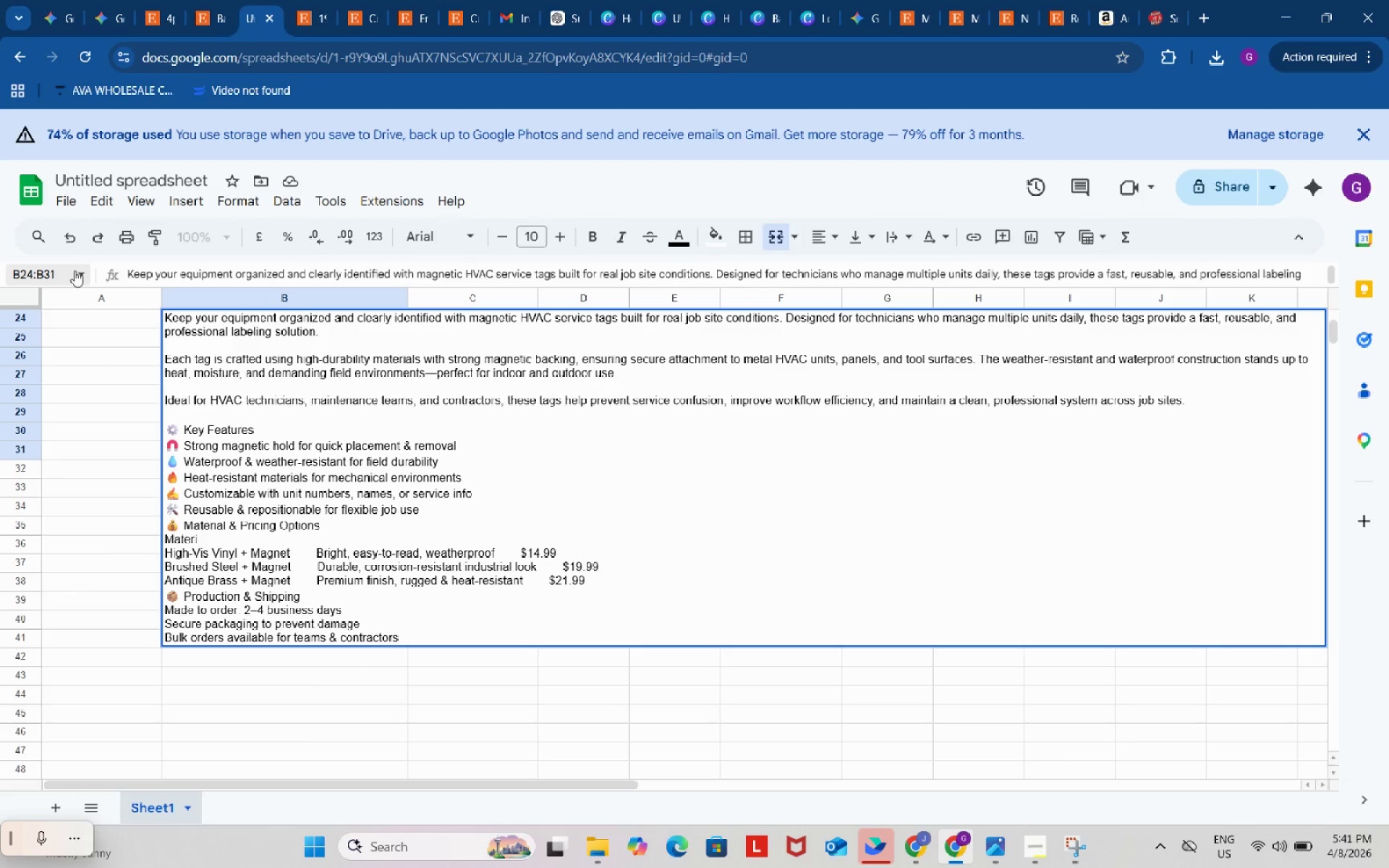 
key(Backspace)
 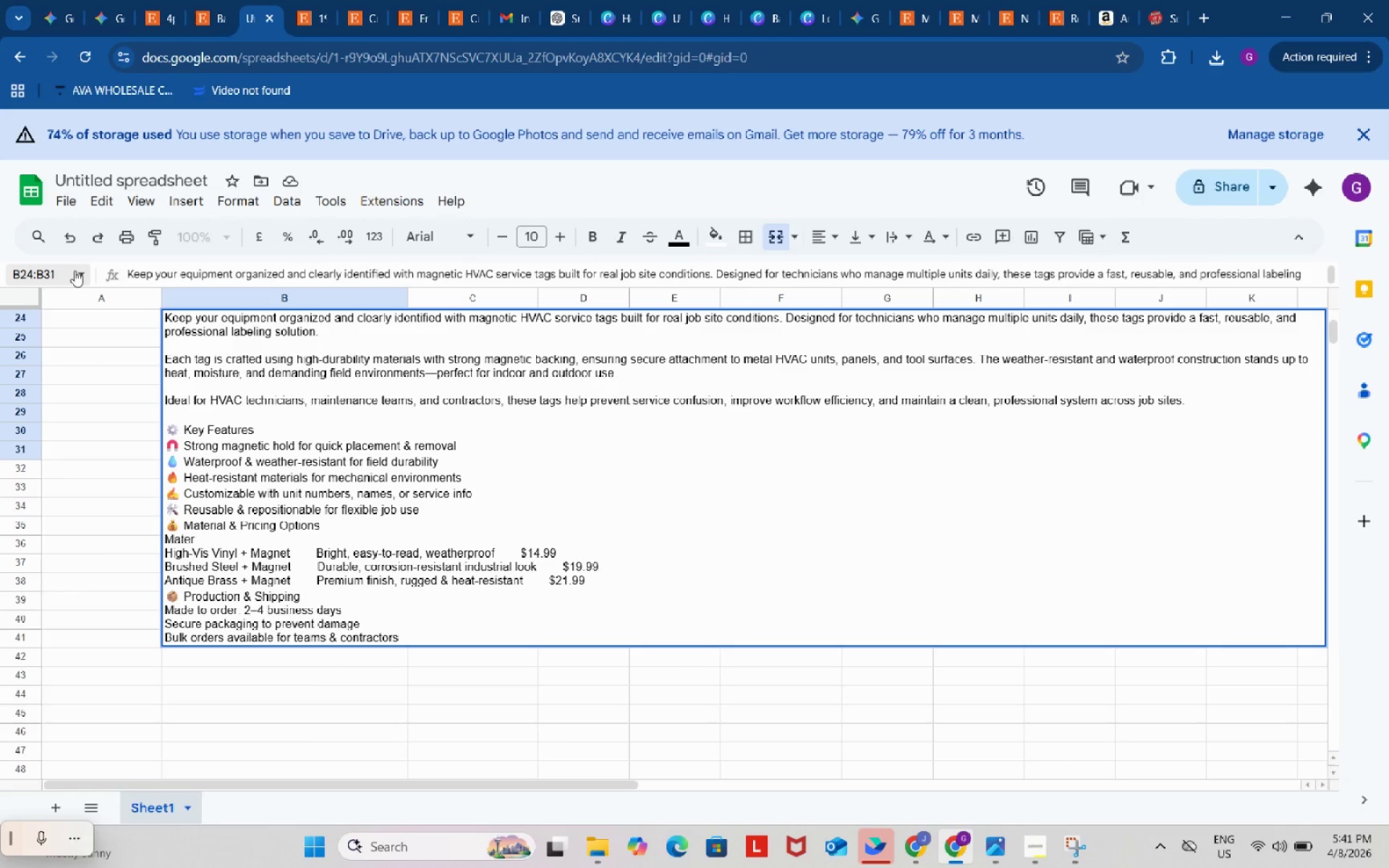 
key(Backspace)
 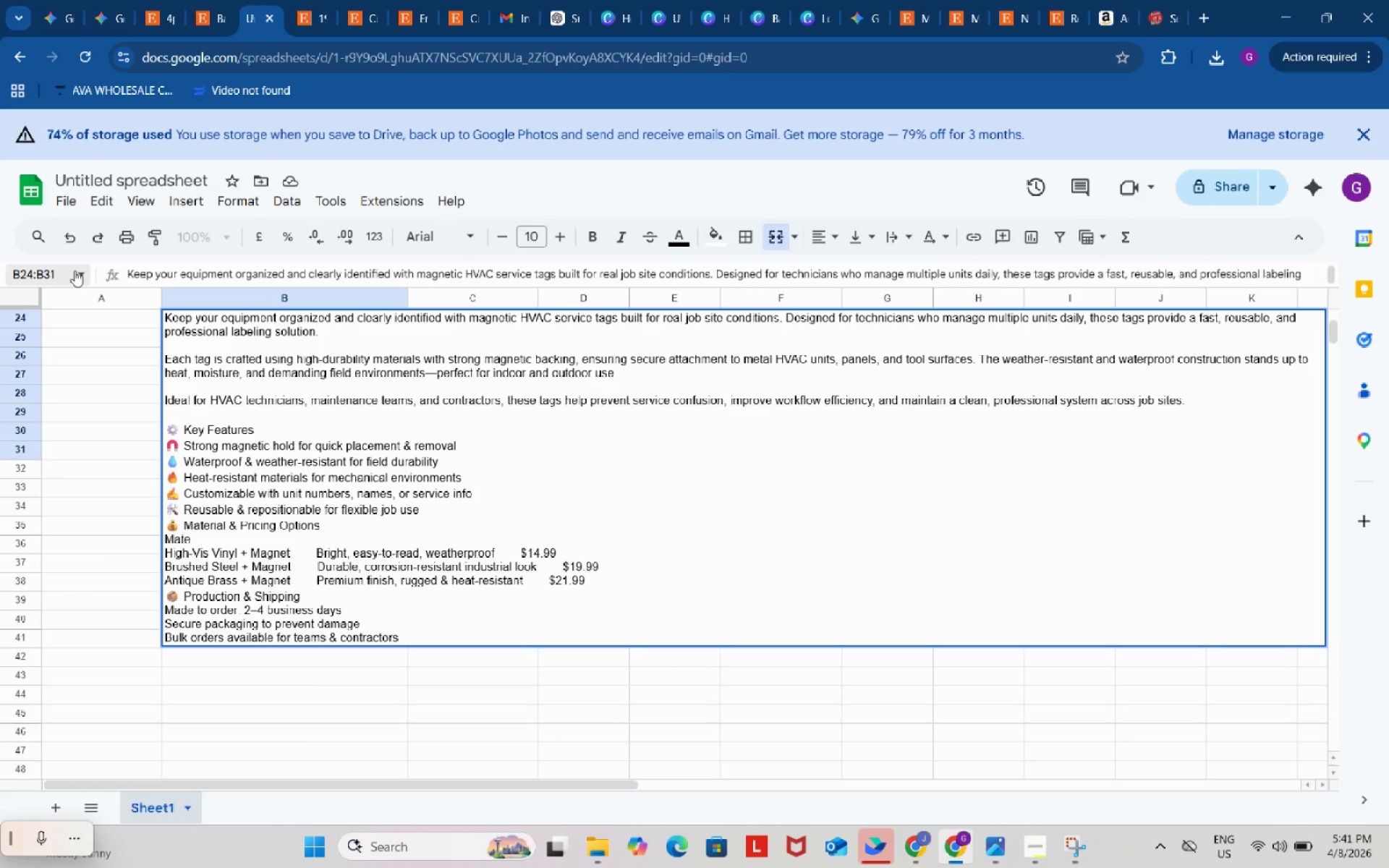 
key(Backspace)
 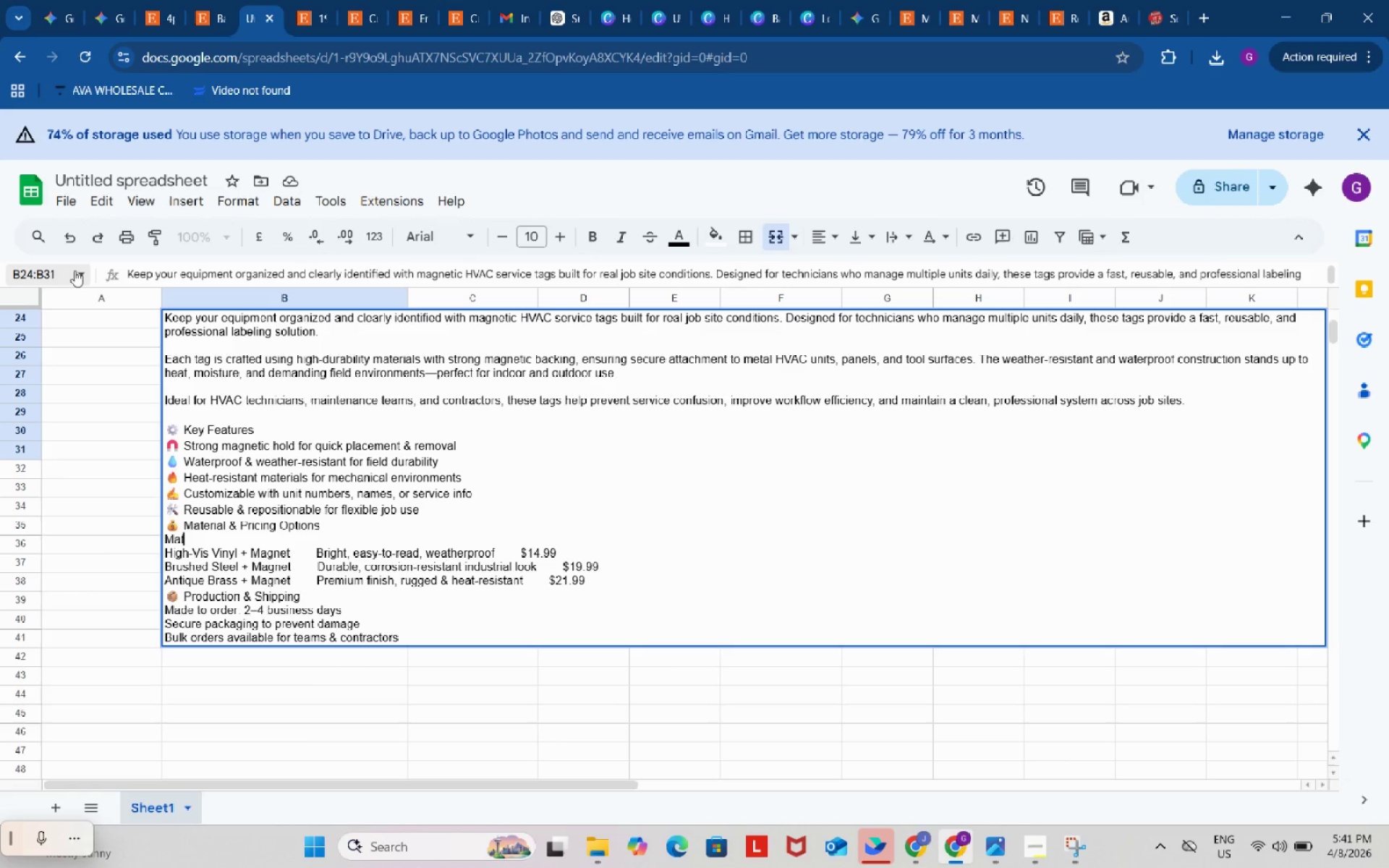 
key(Backspace)
 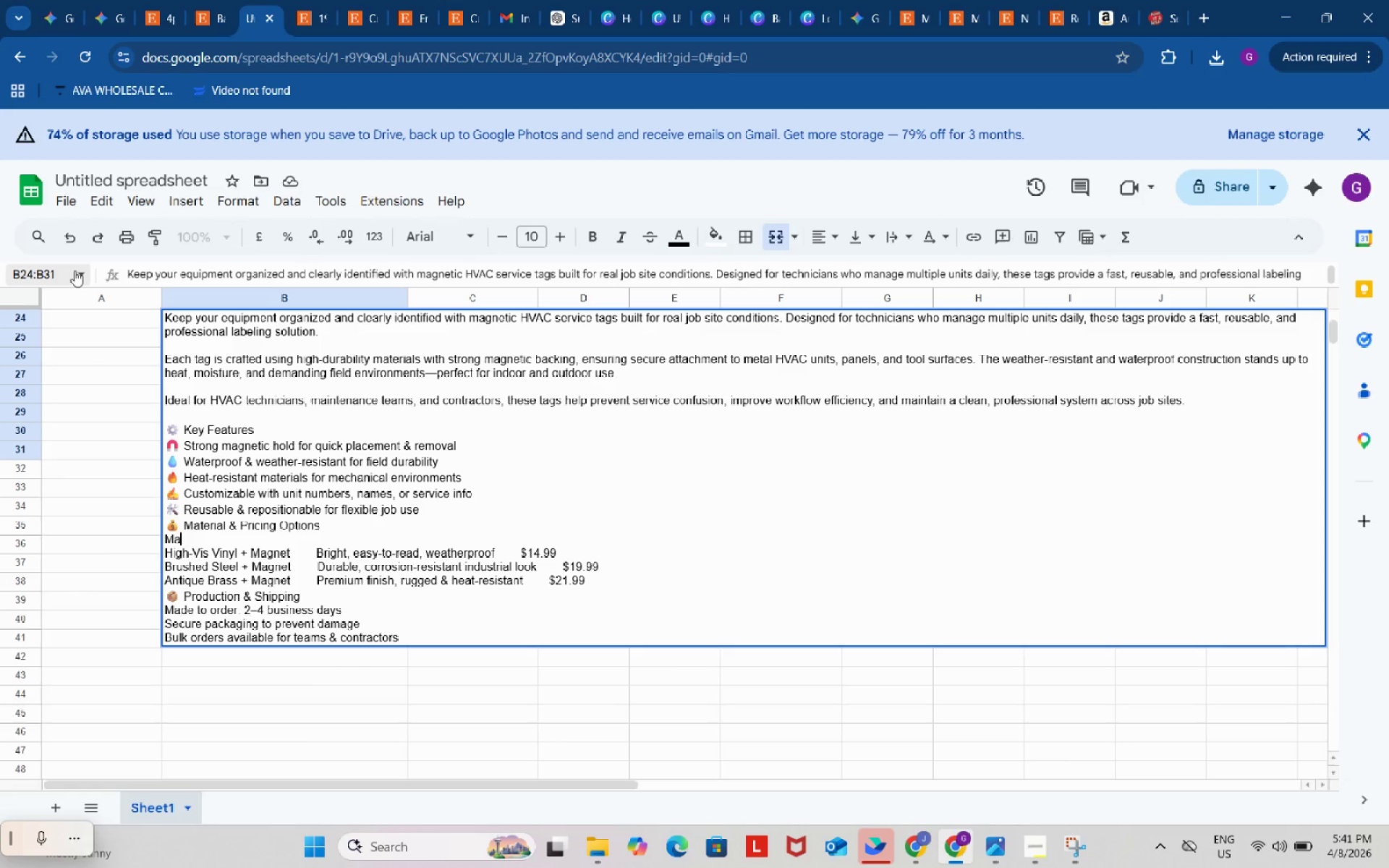 
key(Backspace)
 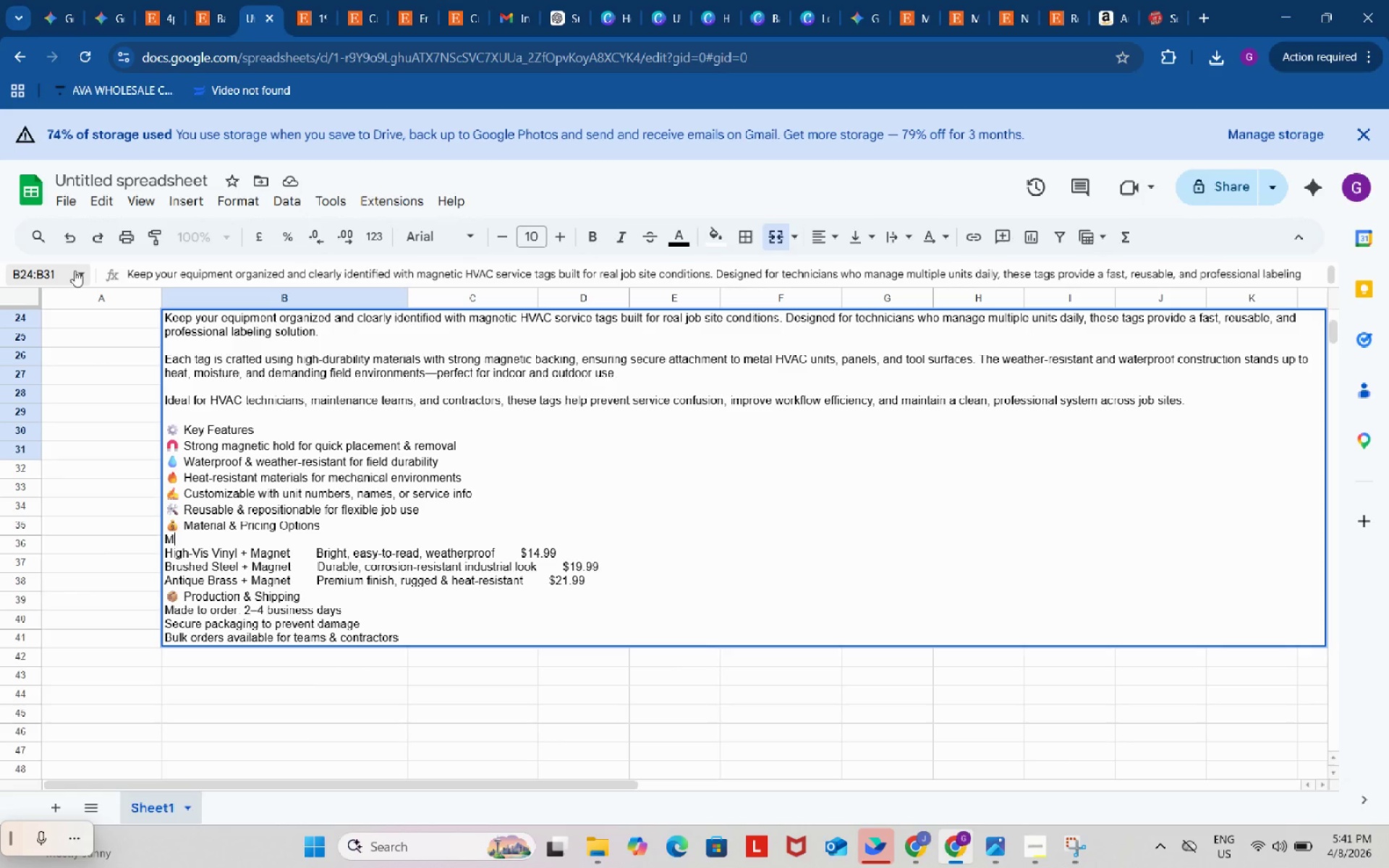 
key(Backspace)
 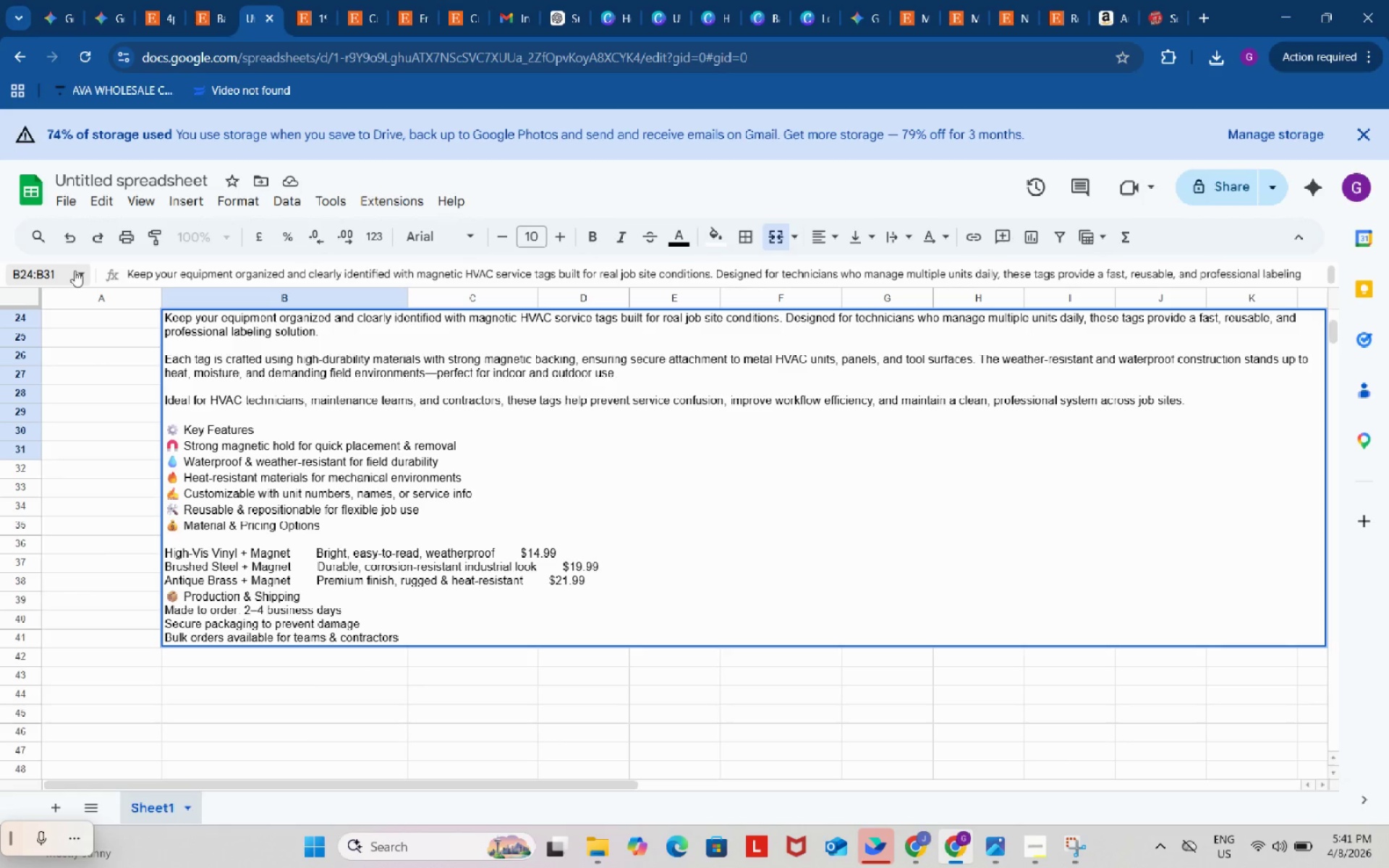 
key(Backspace)
 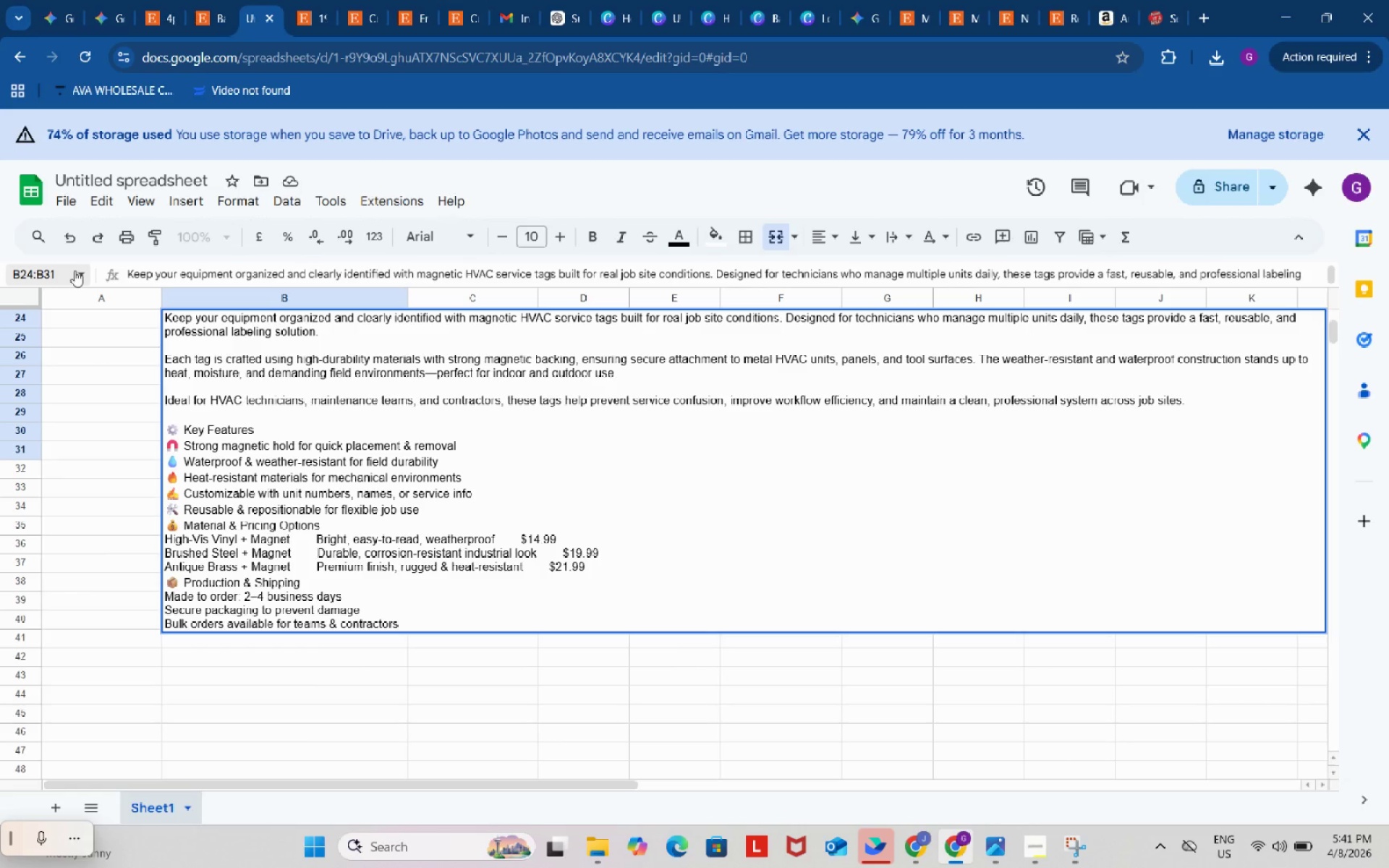 
key(Shift+Semicolon)
 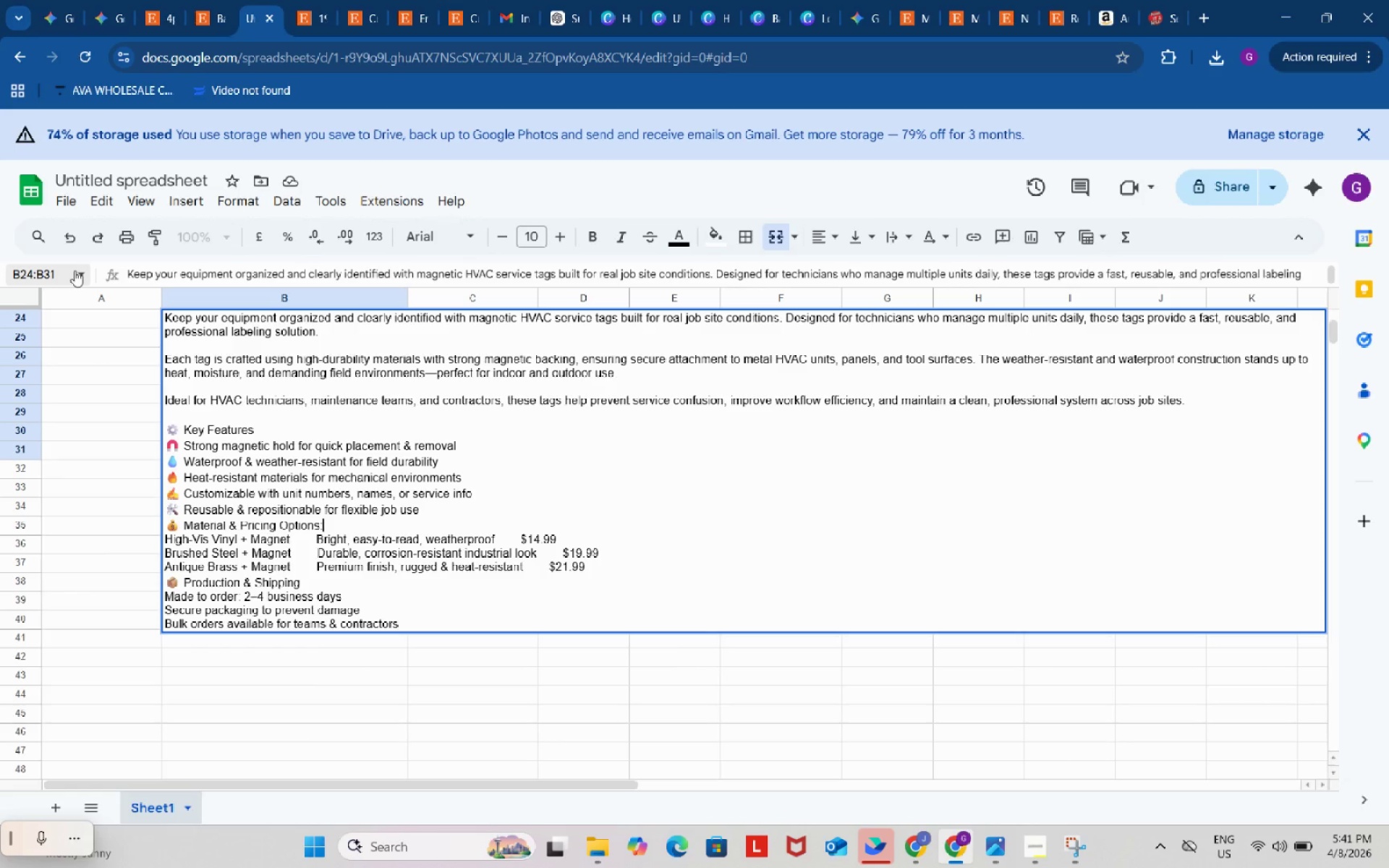 
key(ArrowLeft)
 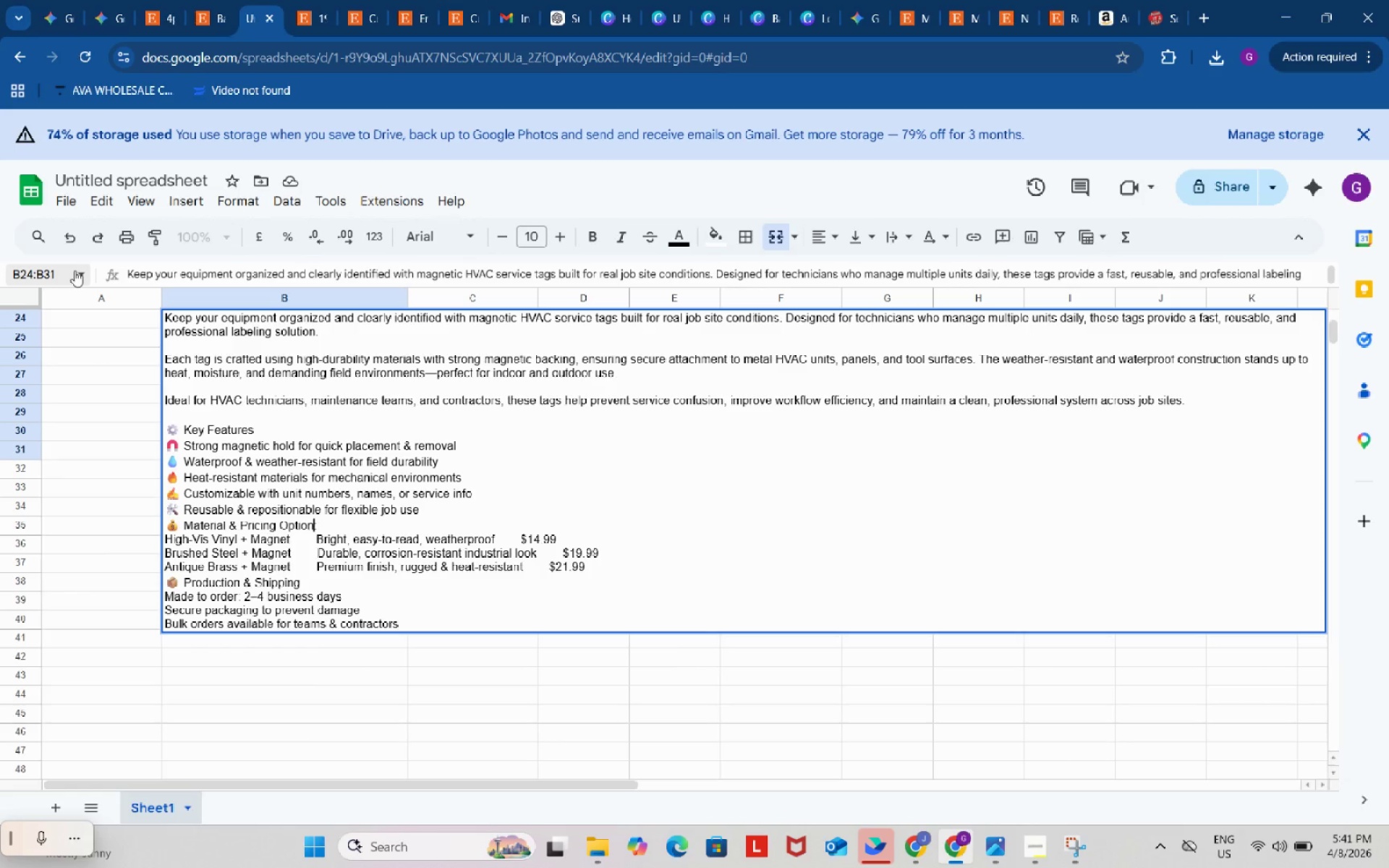 
key(Backspace)
 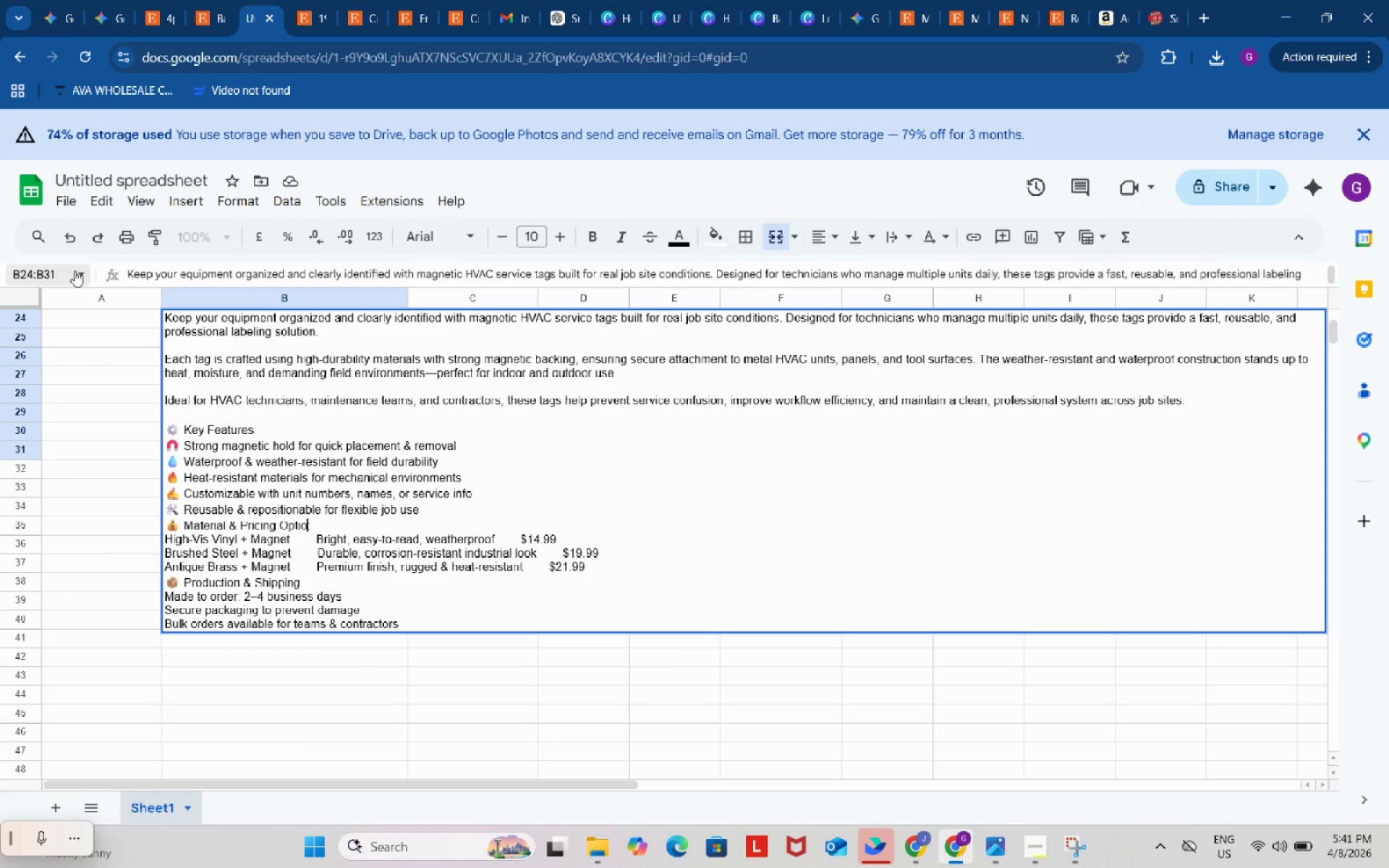 
key(Backspace)
 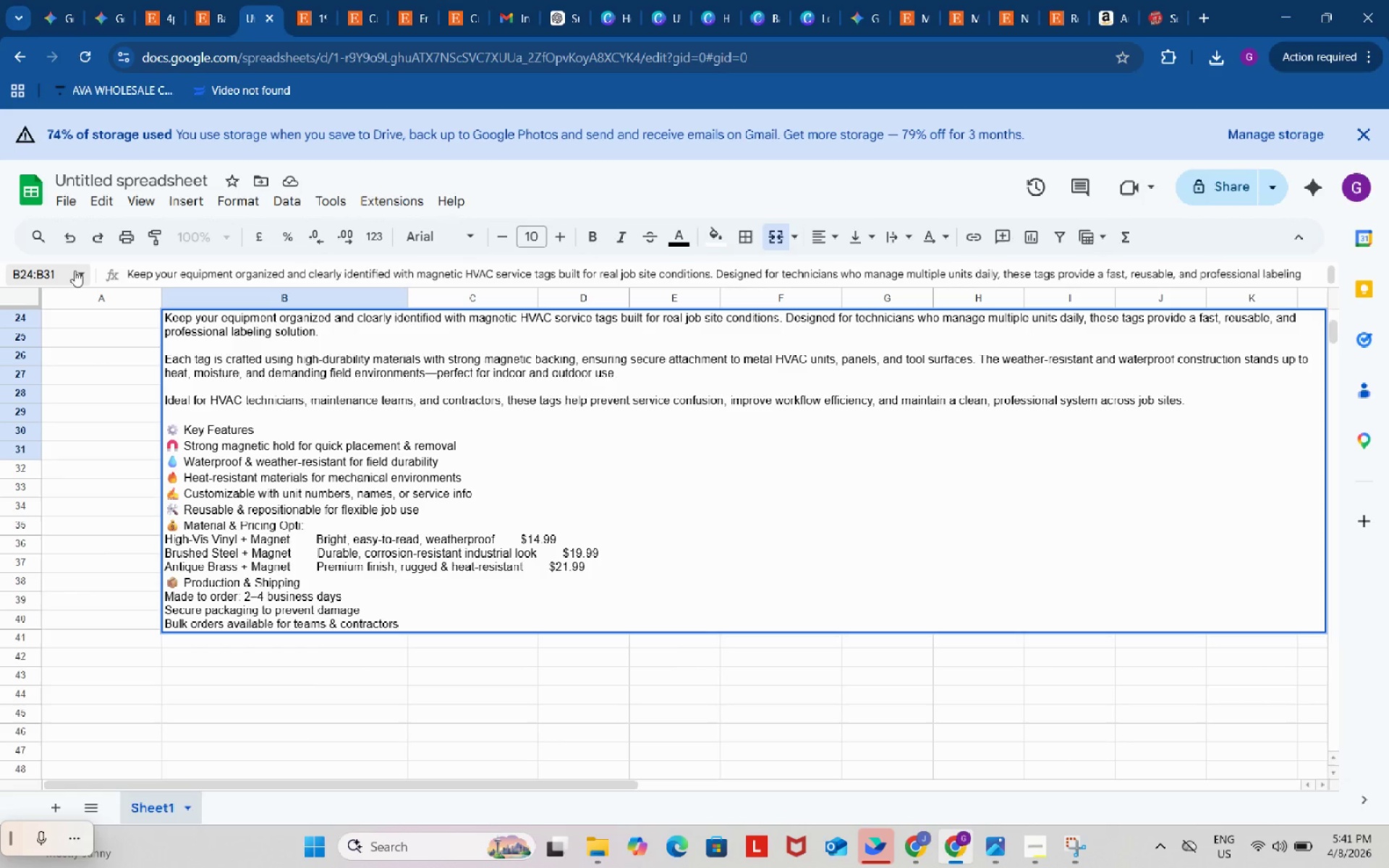 
key(Backspace)
 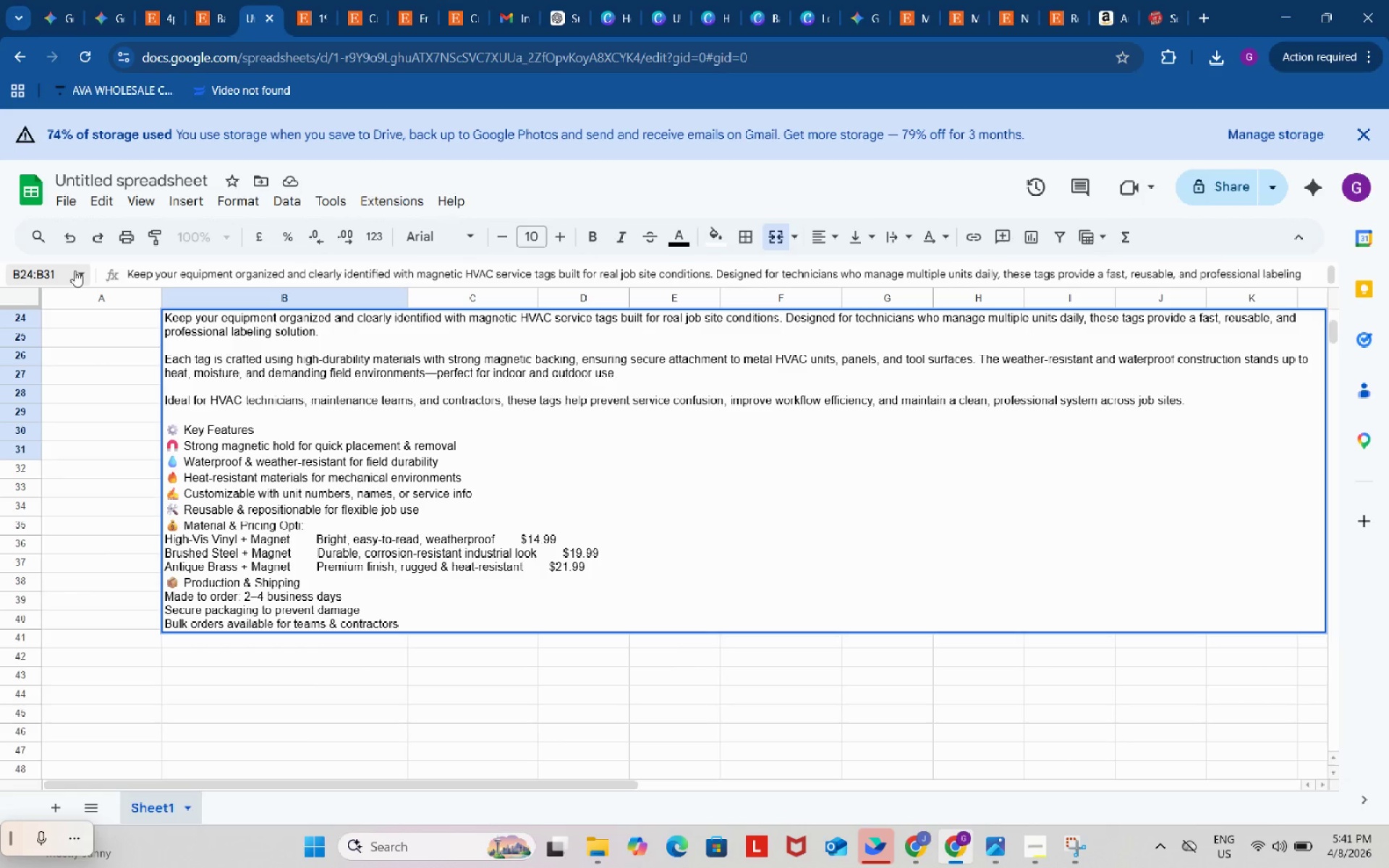 
hold_key(key=Backspace, duration=0.62)
 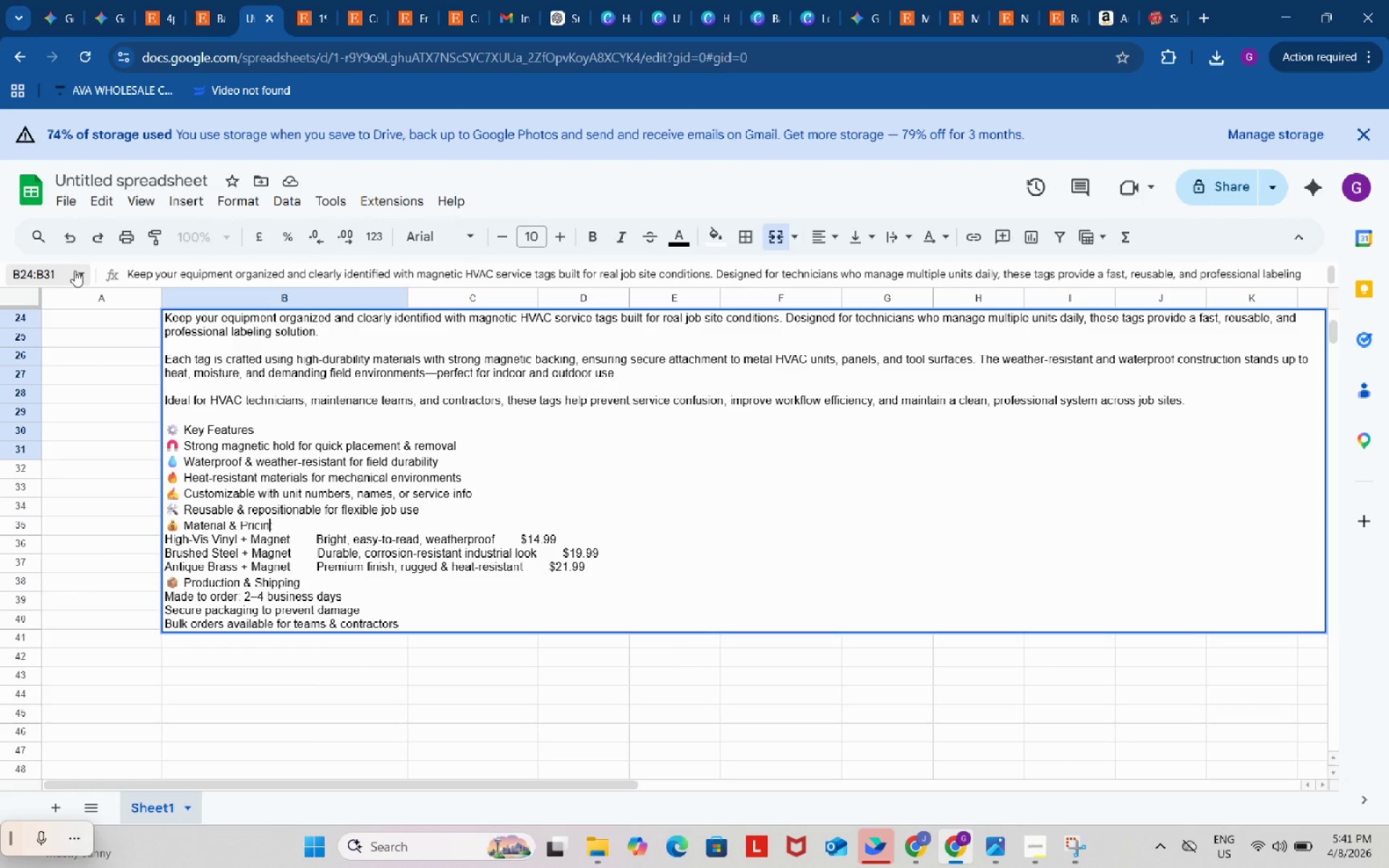 
key(Backspace)
 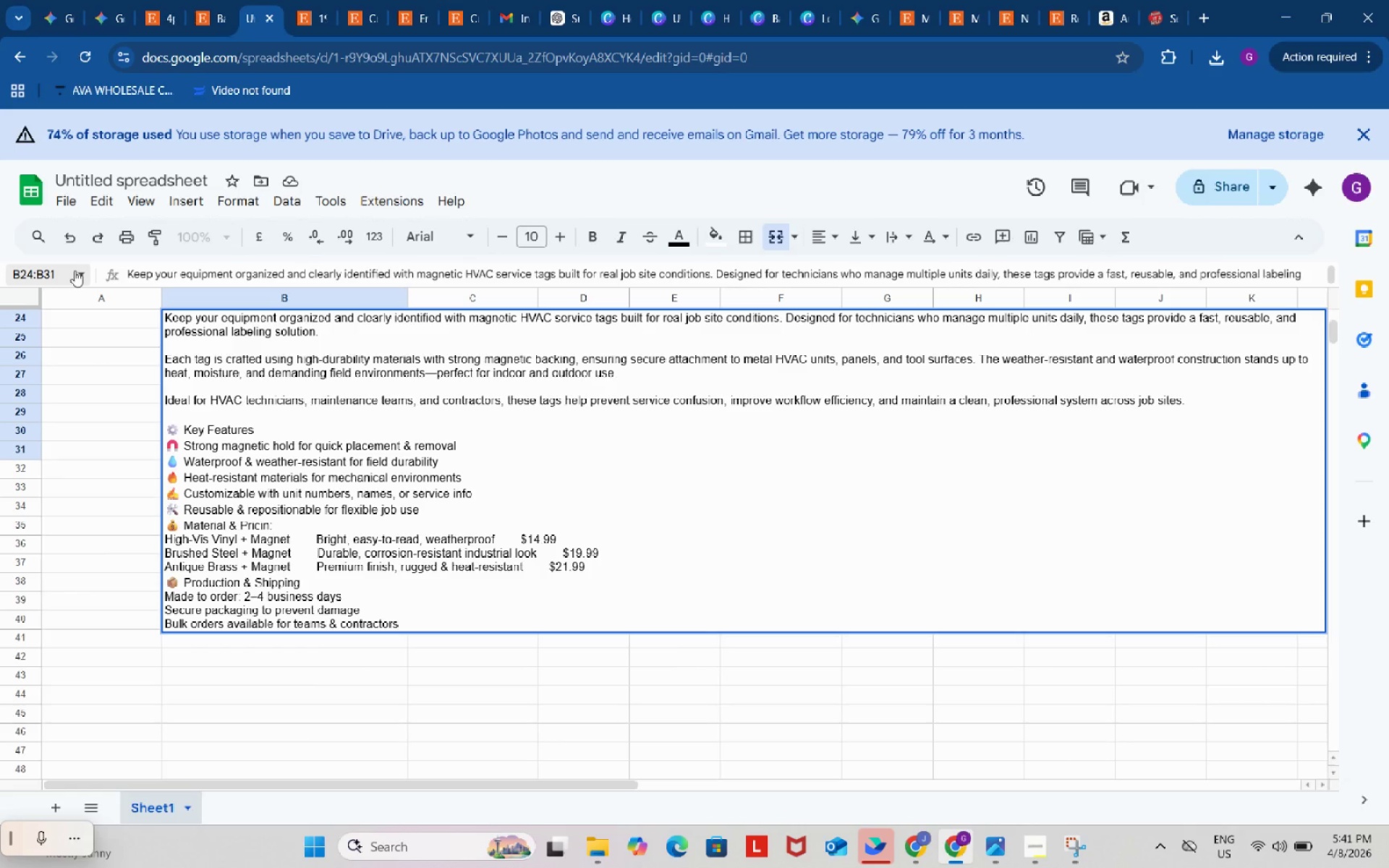 
key(Backspace)
 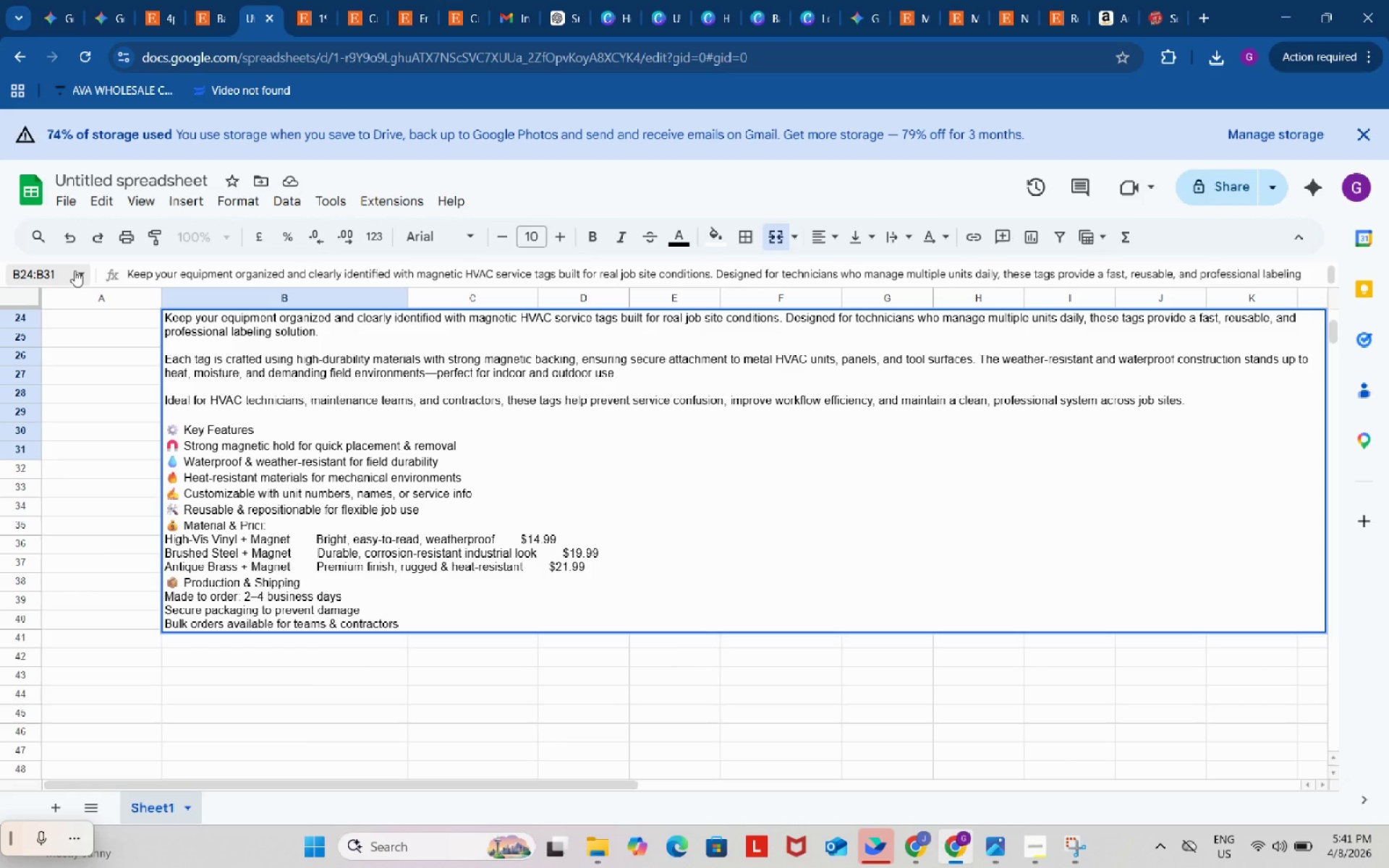 
key(Backspace)
 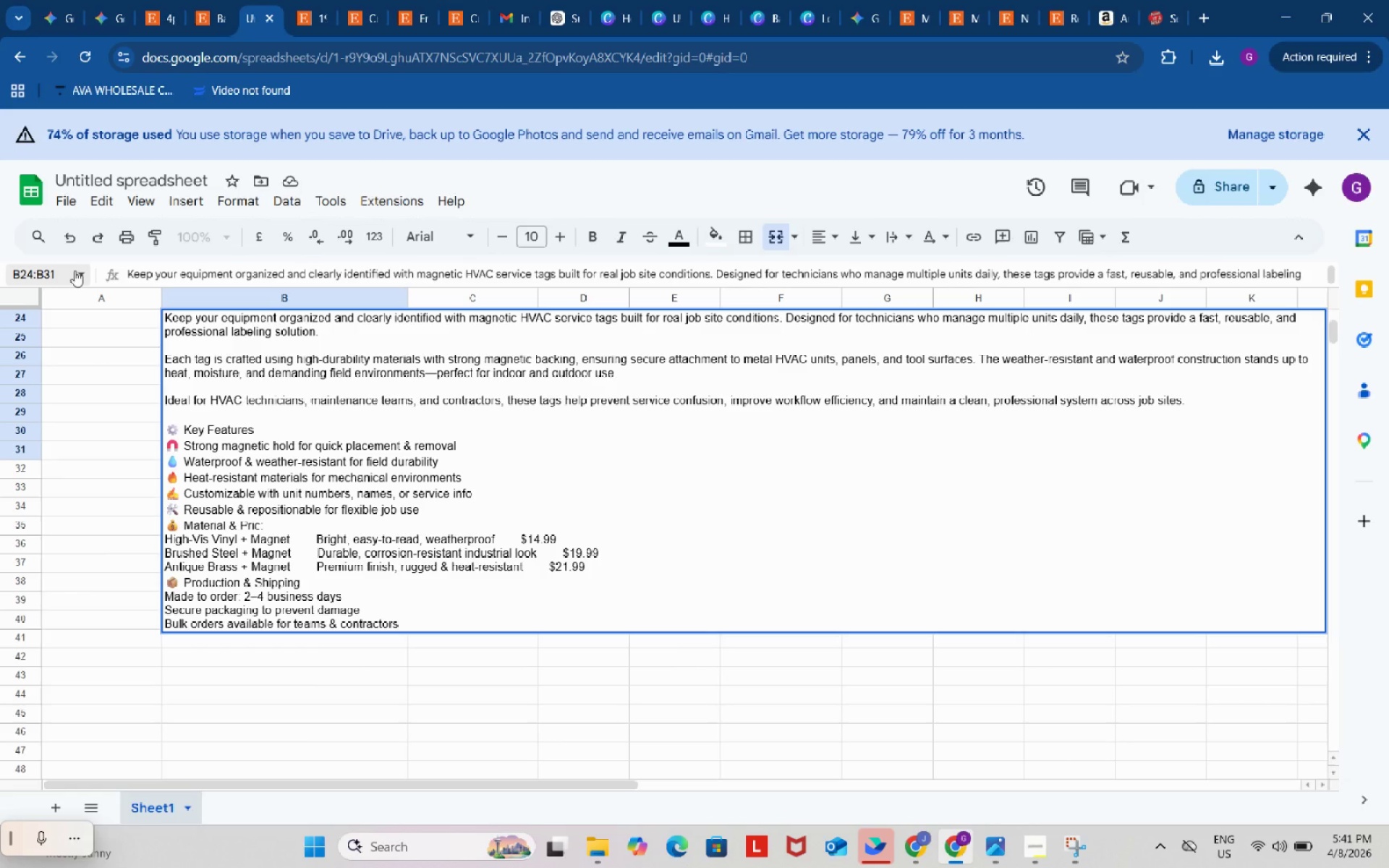 
key(Backspace)
 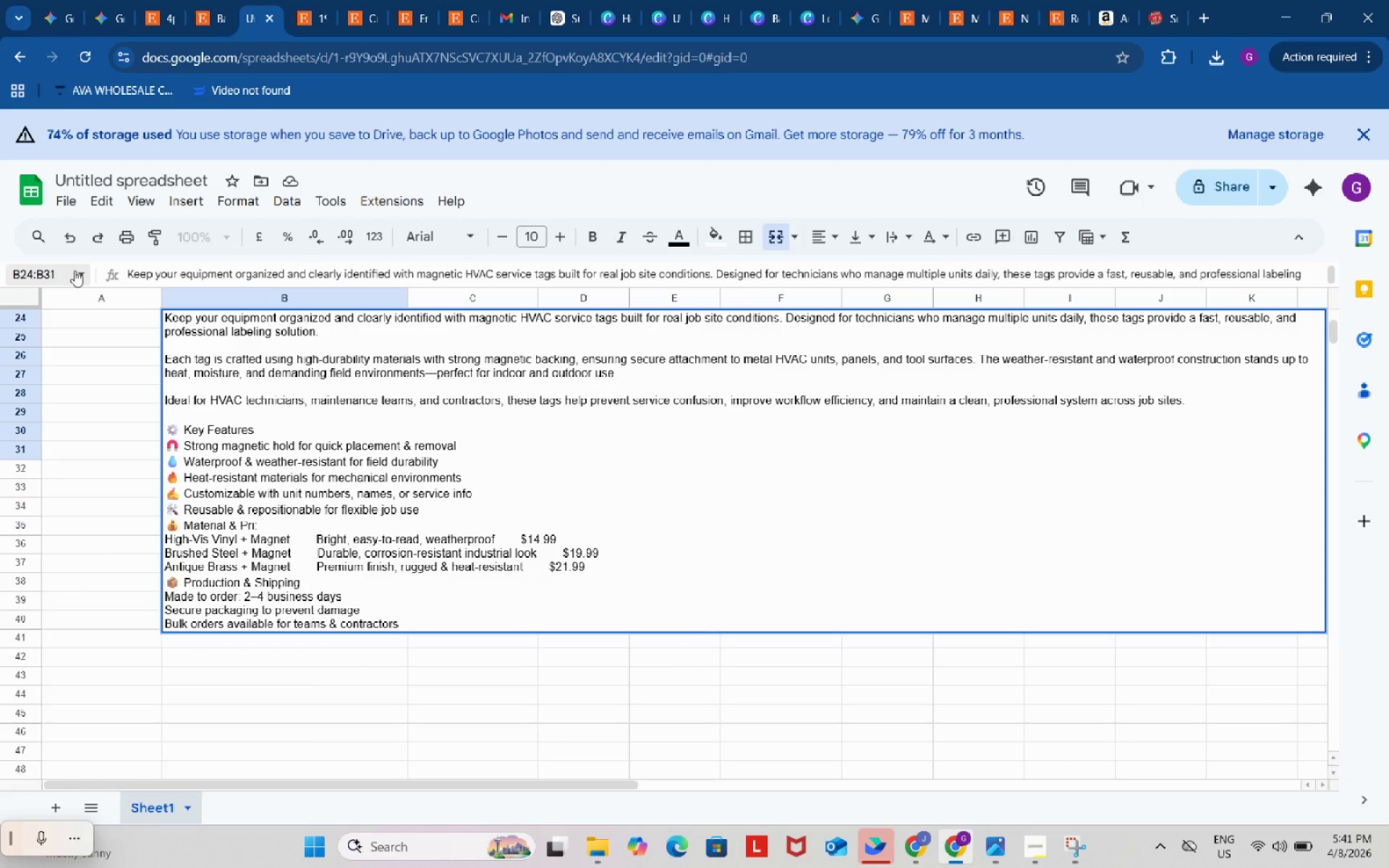 
key(Backspace)
 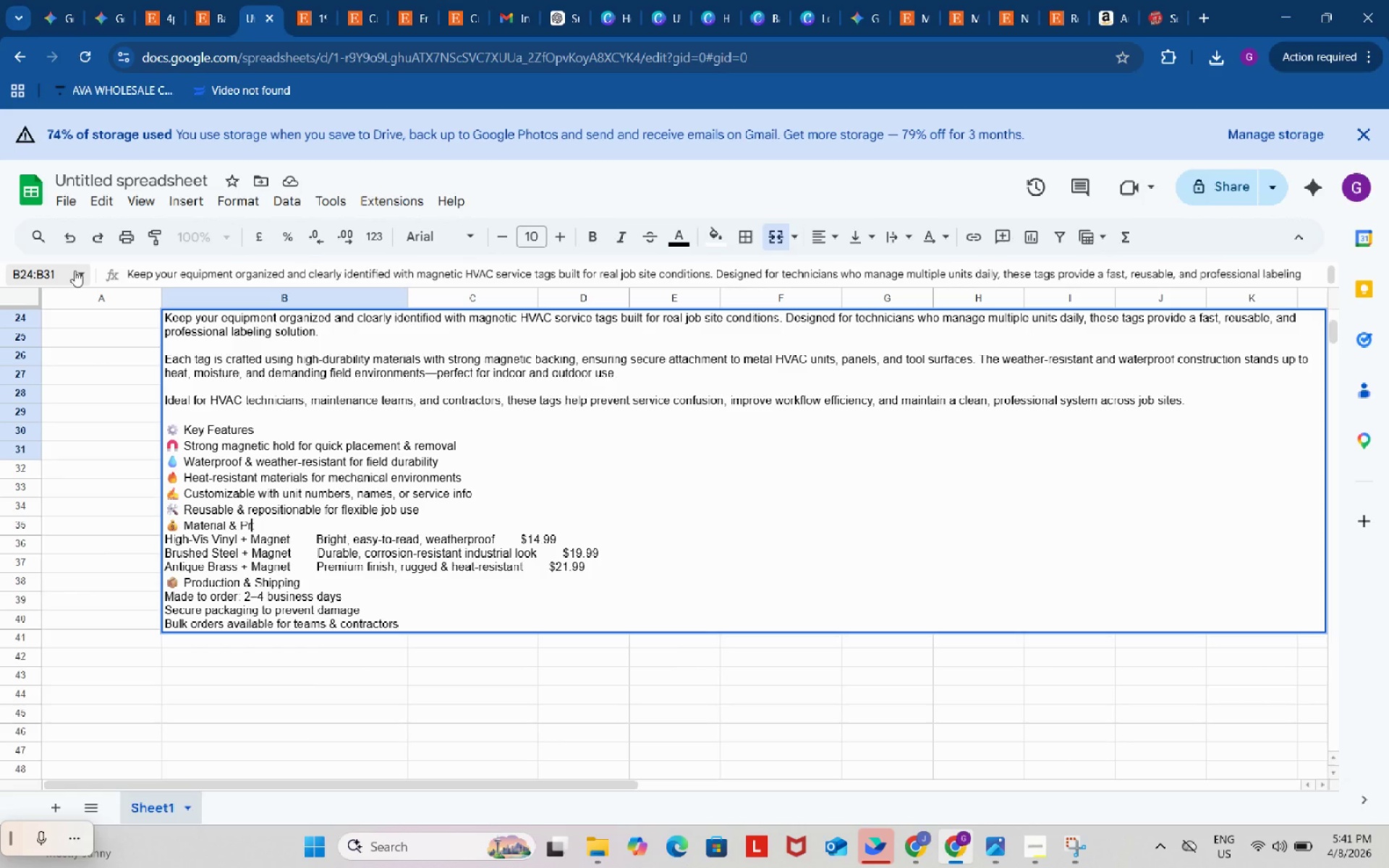 
key(Backspace)
 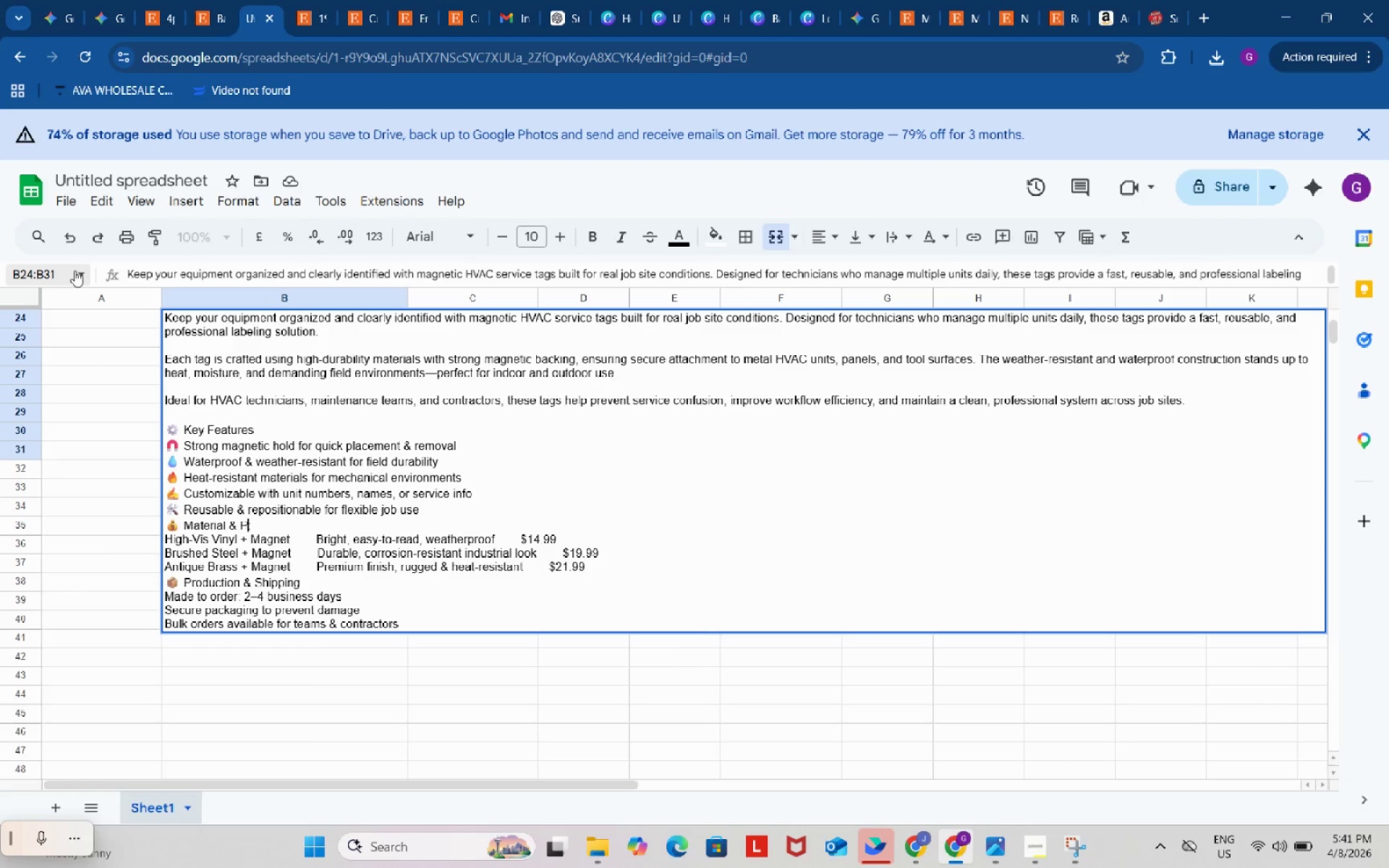 
key(Backspace)
 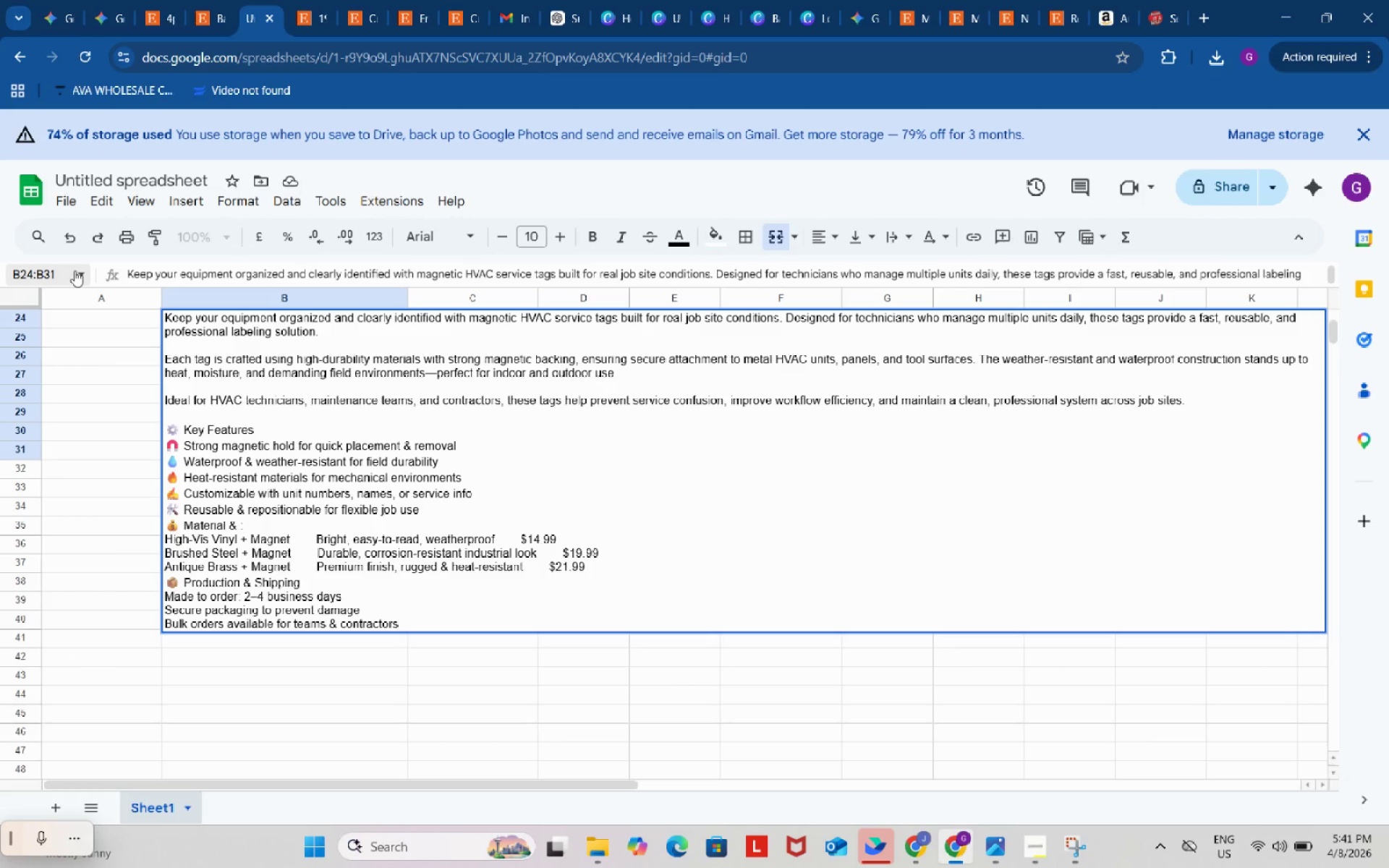 
key(Backspace)
 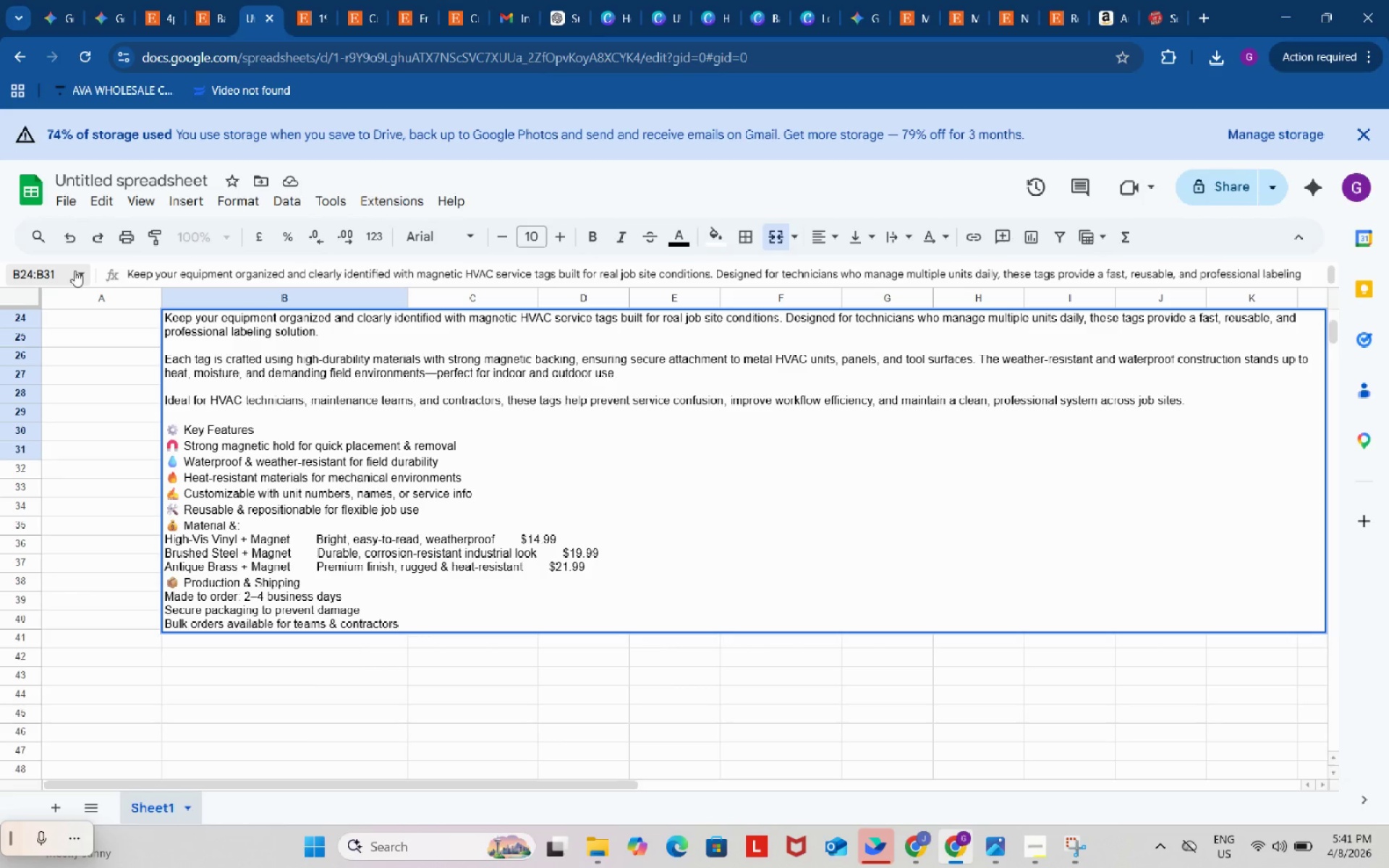 
key(Backspace)
 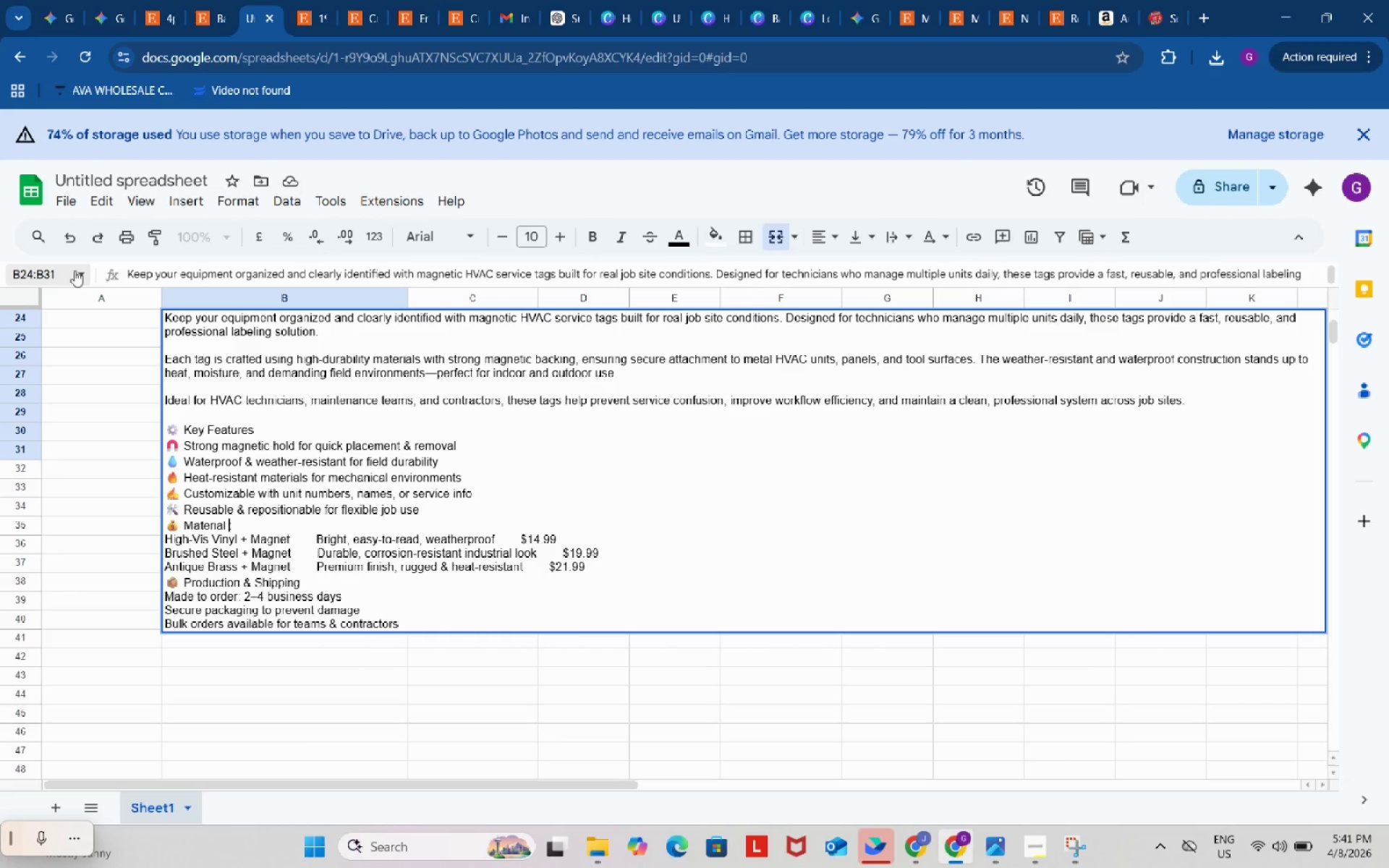 
key(Backspace)
 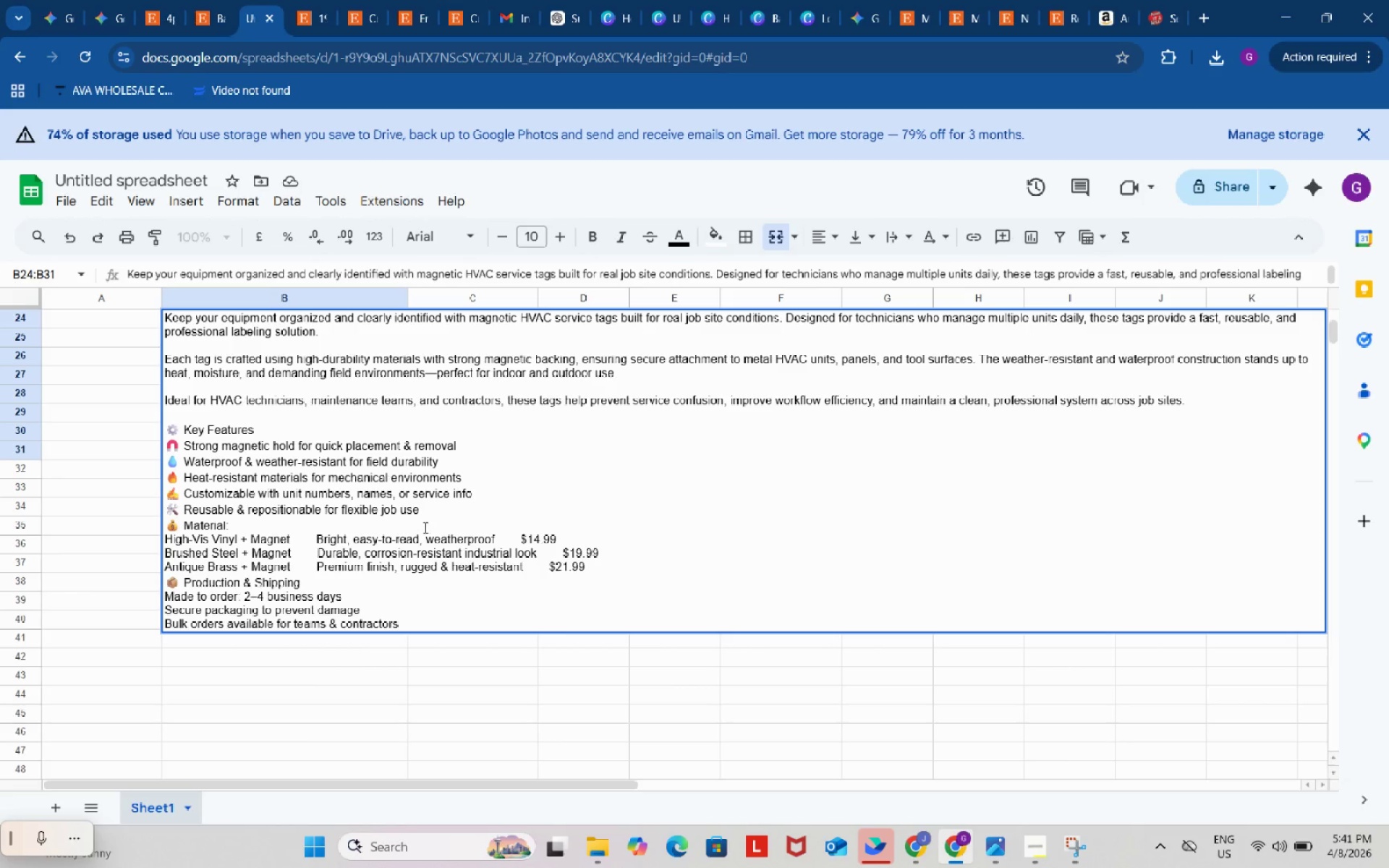 
left_click([449, 514])
 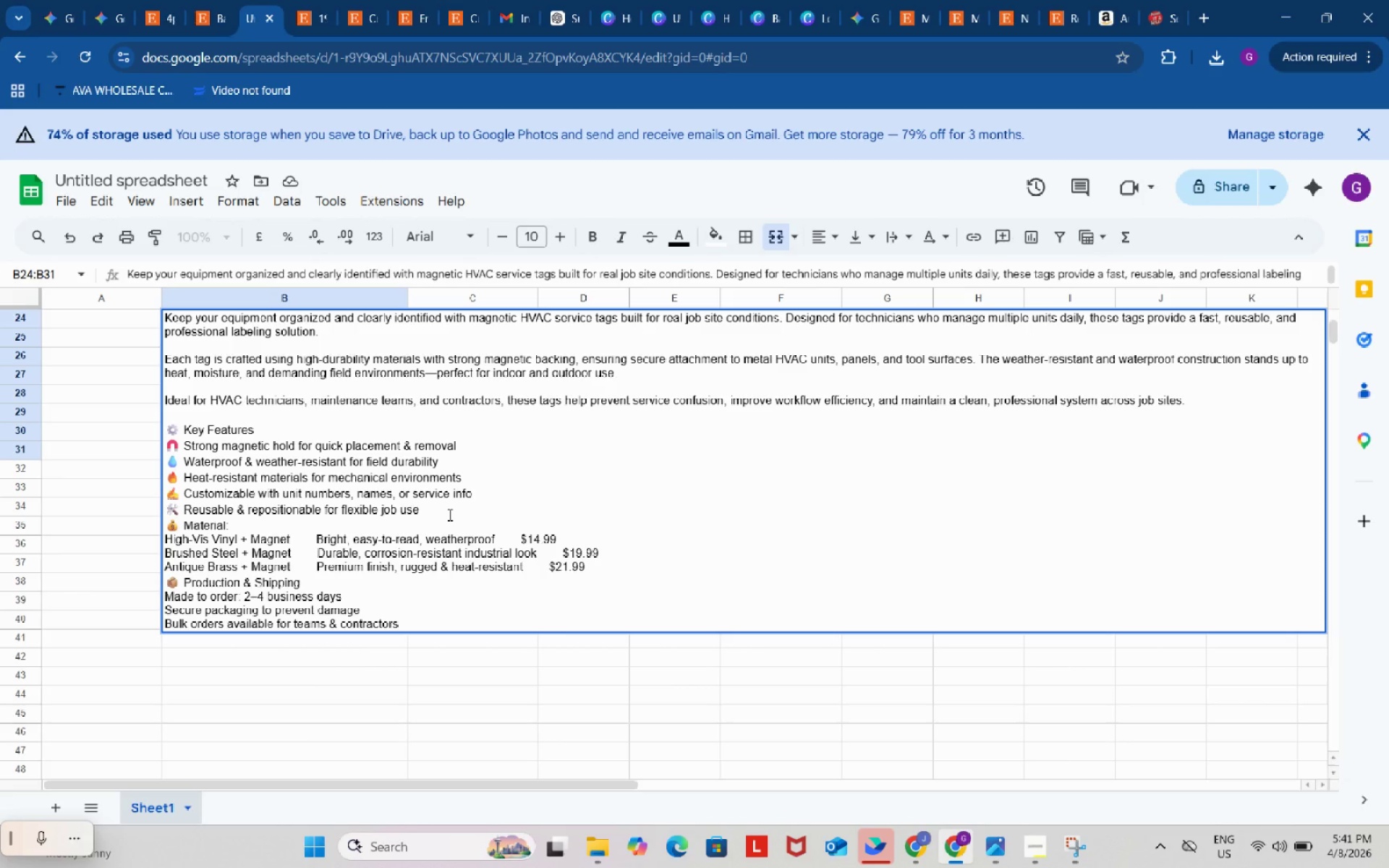 
key(Alt+Control+AltLeft)
 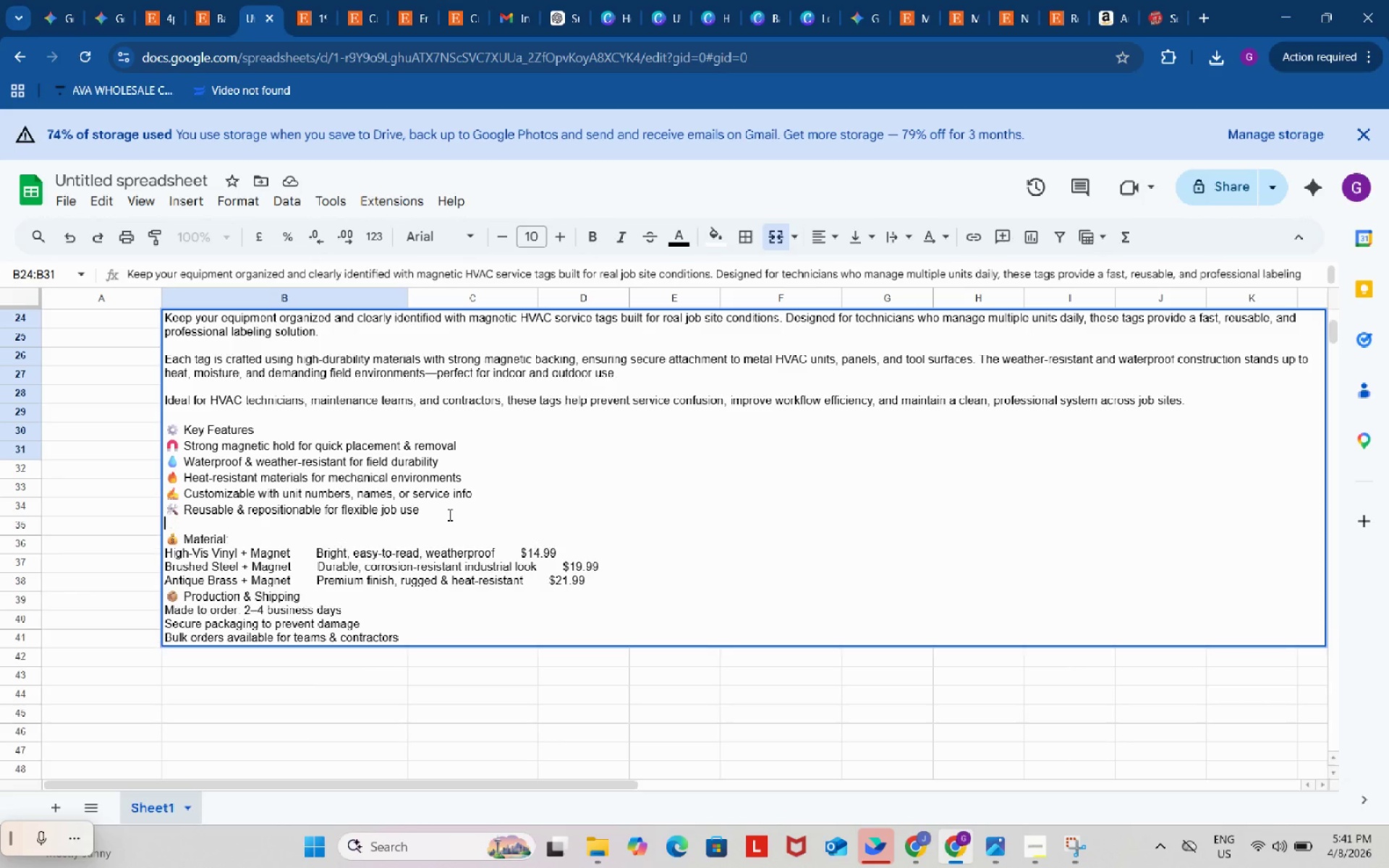 
key(Alt+Control+Enter)
 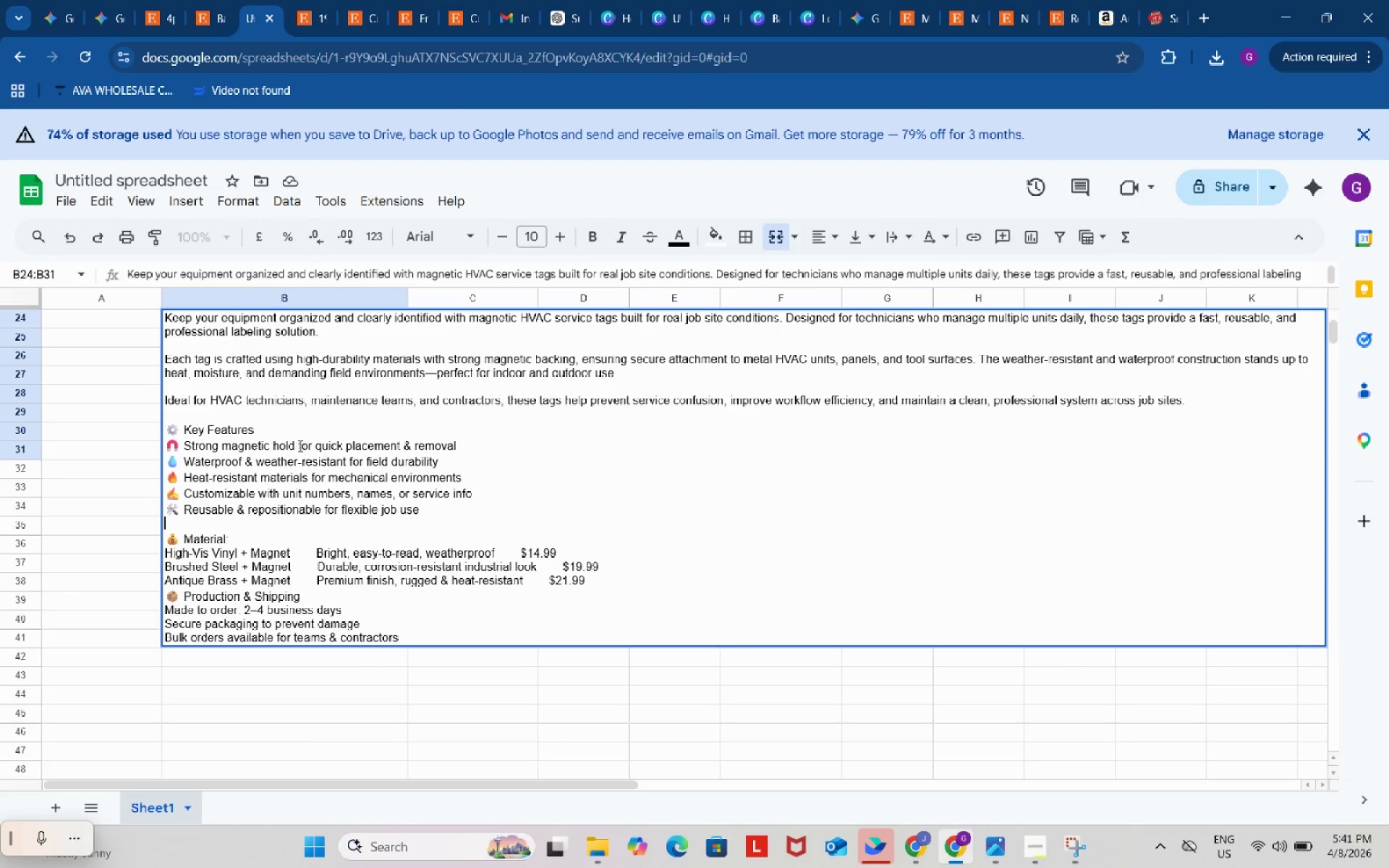 
left_click([278, 427])
 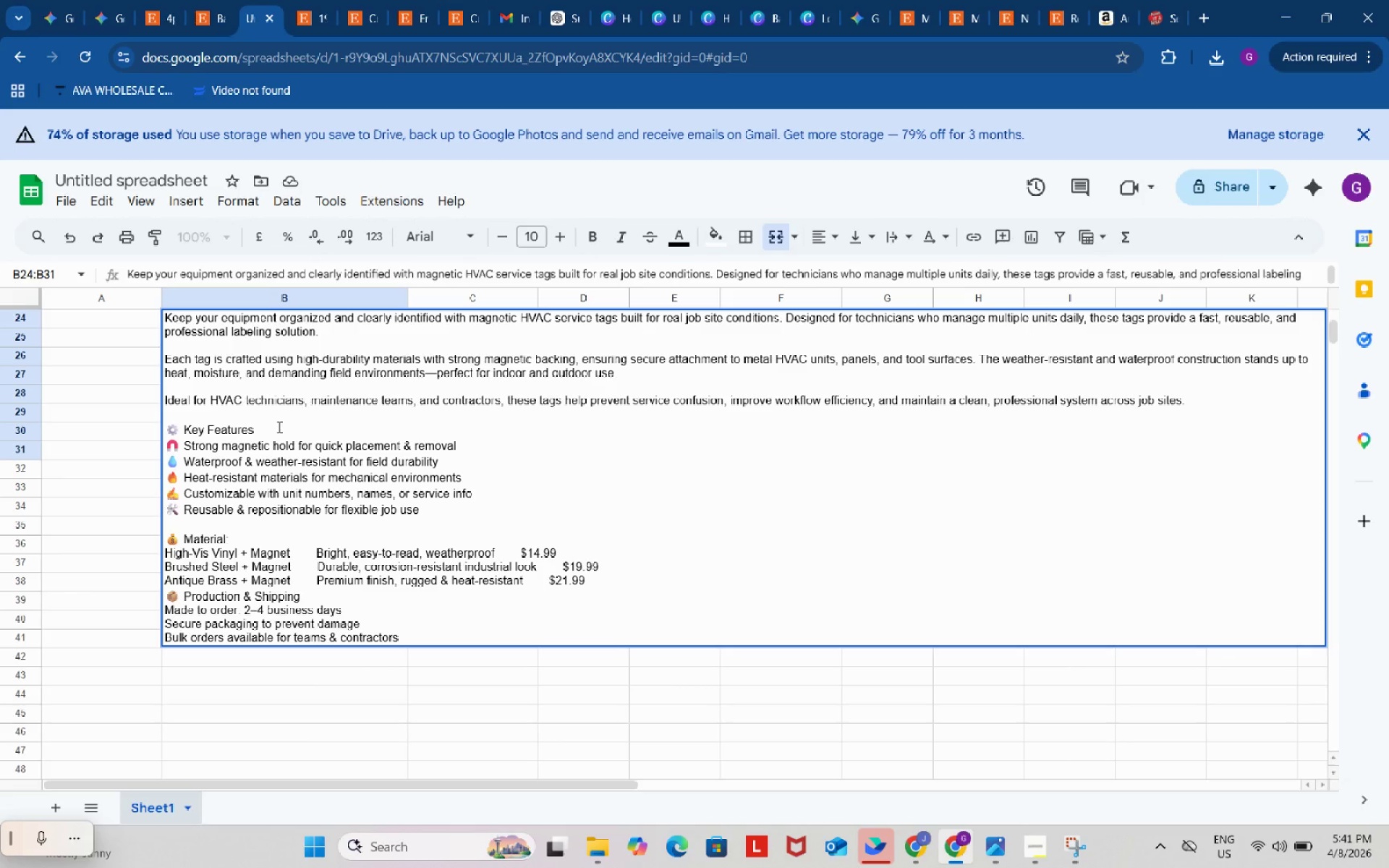 
key(Shift+ShiftRight)
 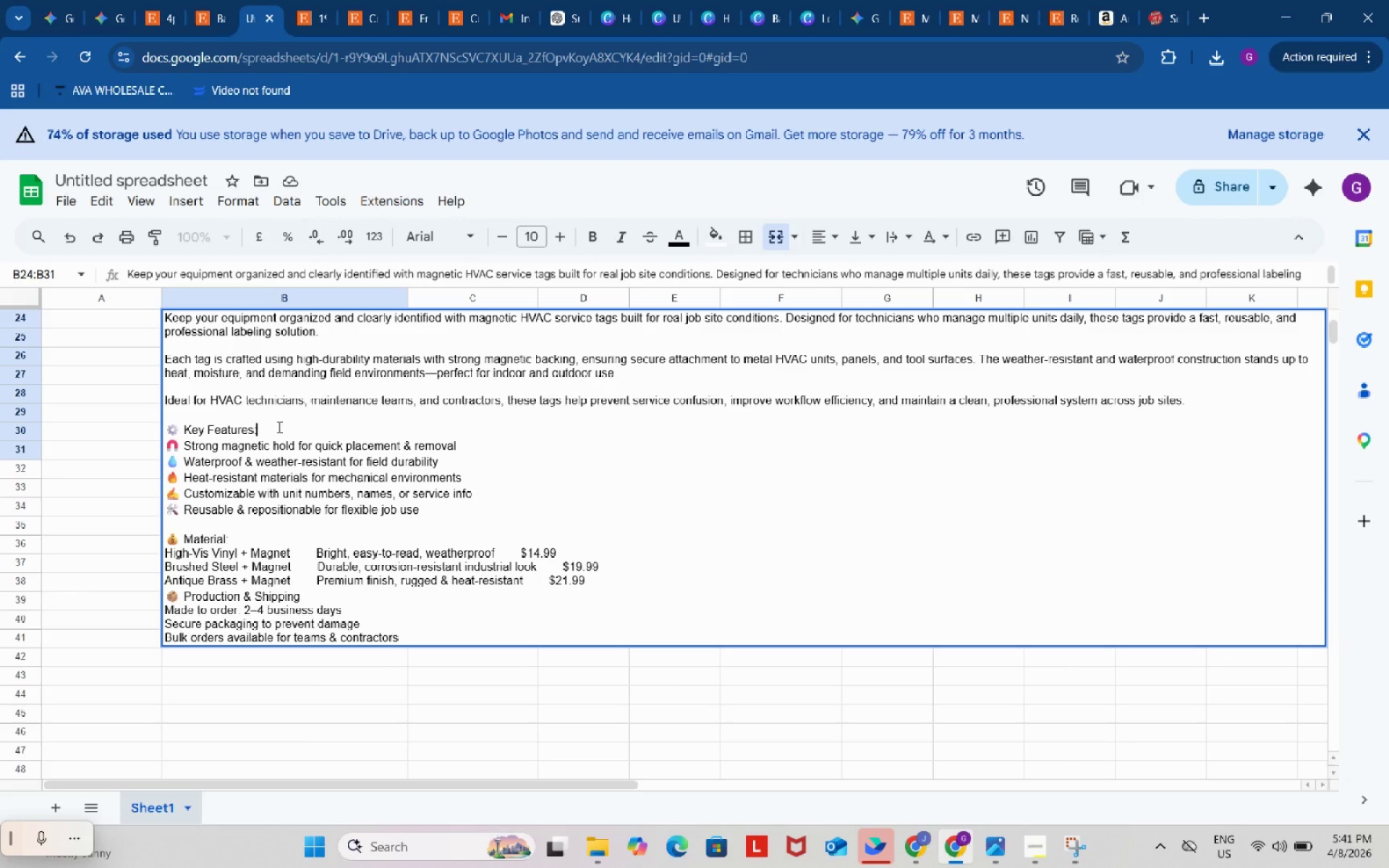 
key(Shift+Semicolon)
 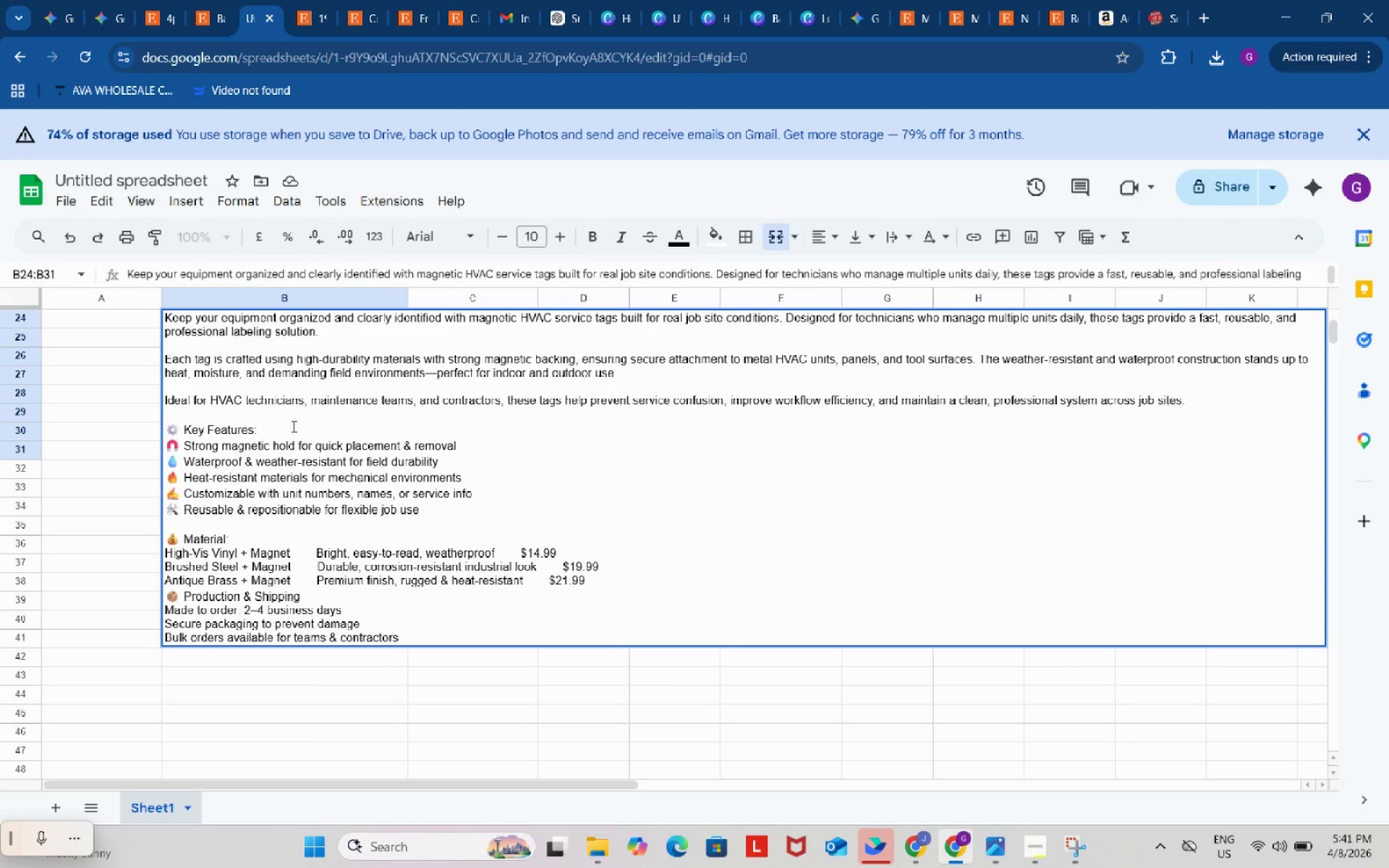 
scroll: coordinate [334, 423], scroll_direction: up, amount: 2.0
 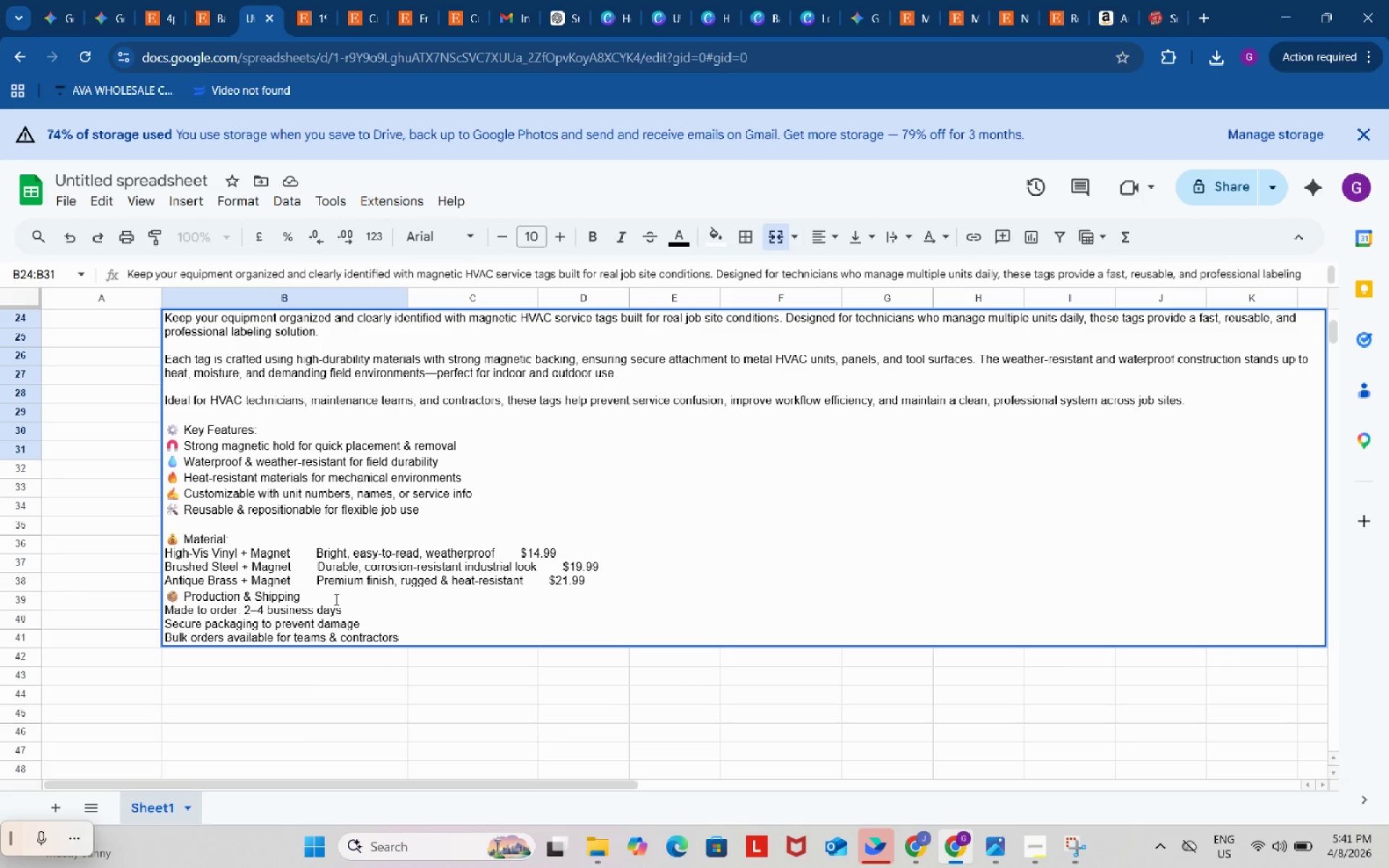 
left_click([331, 596])
 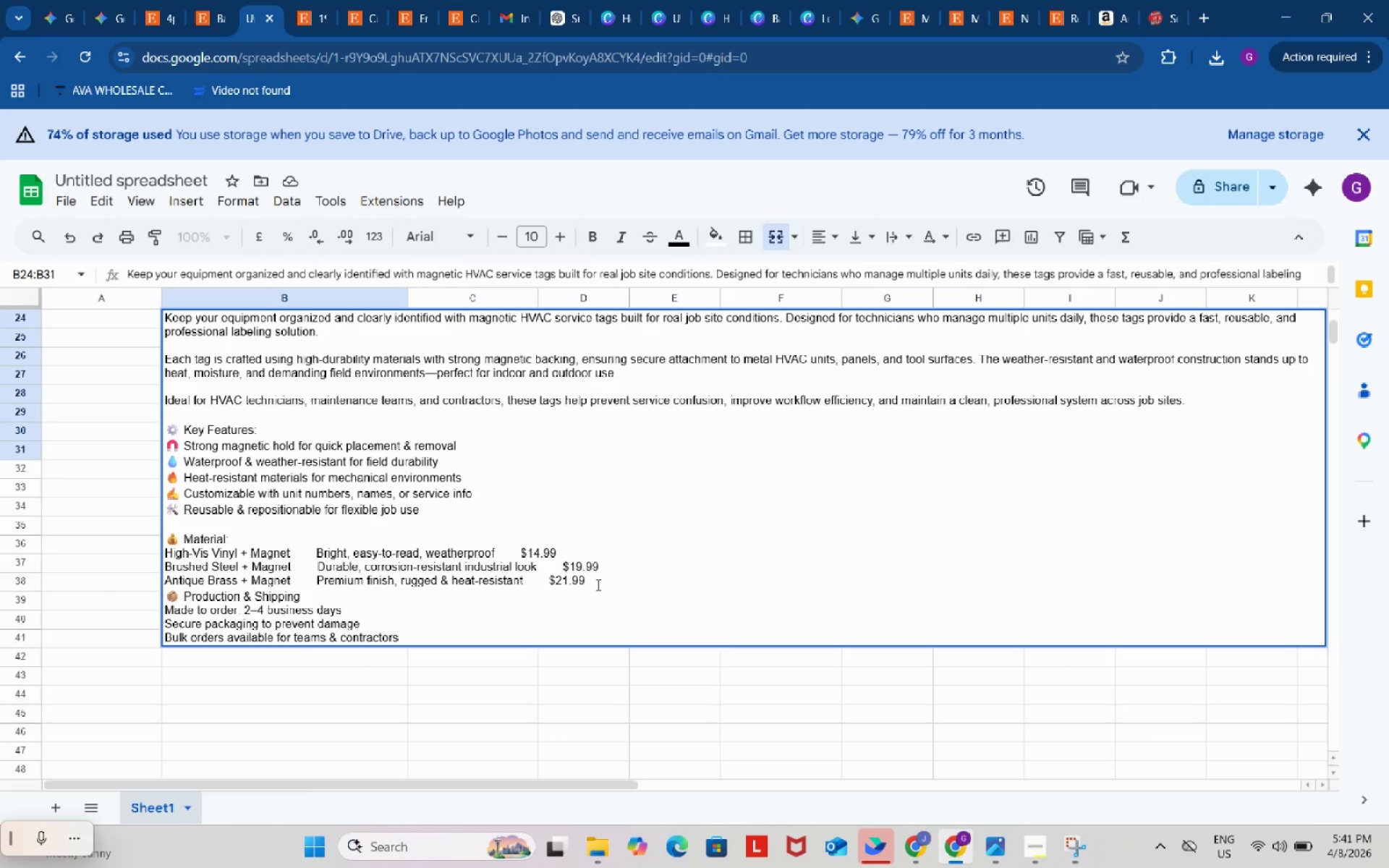 
left_click([607, 582])
 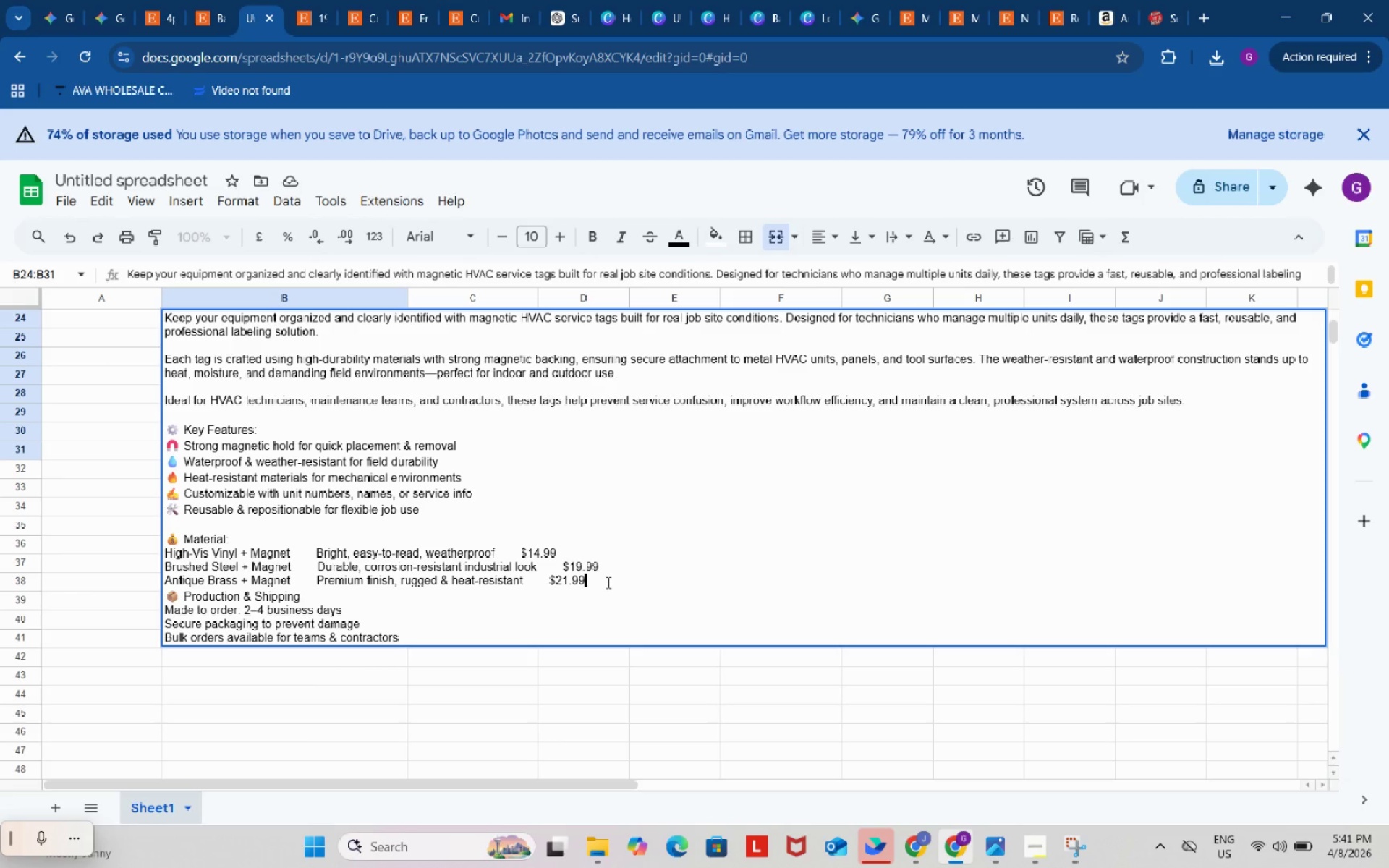 
hold_key(key=ControlLeft, duration=0.72)
 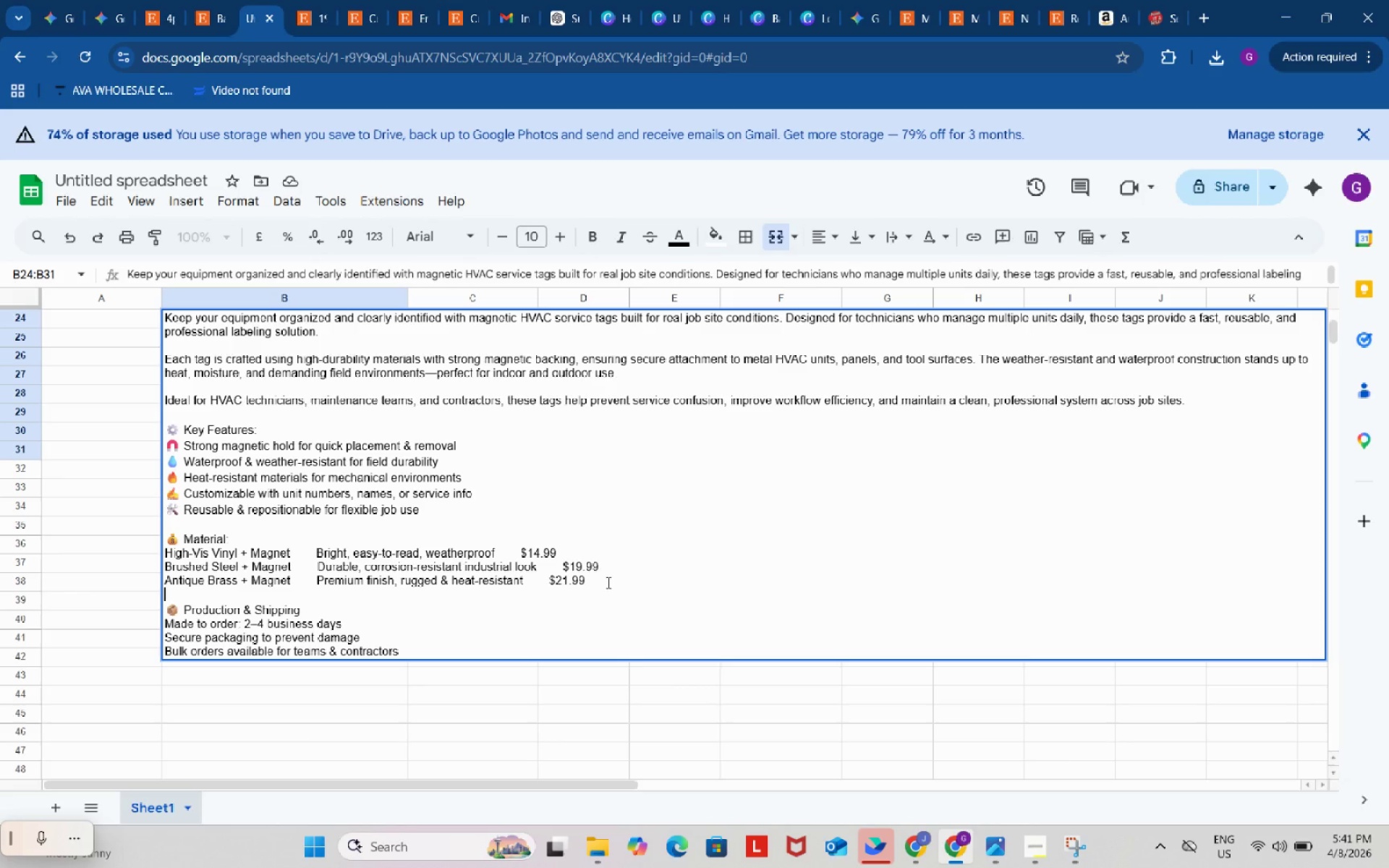 
hold_key(key=MetaLeft, duration=0.38)
 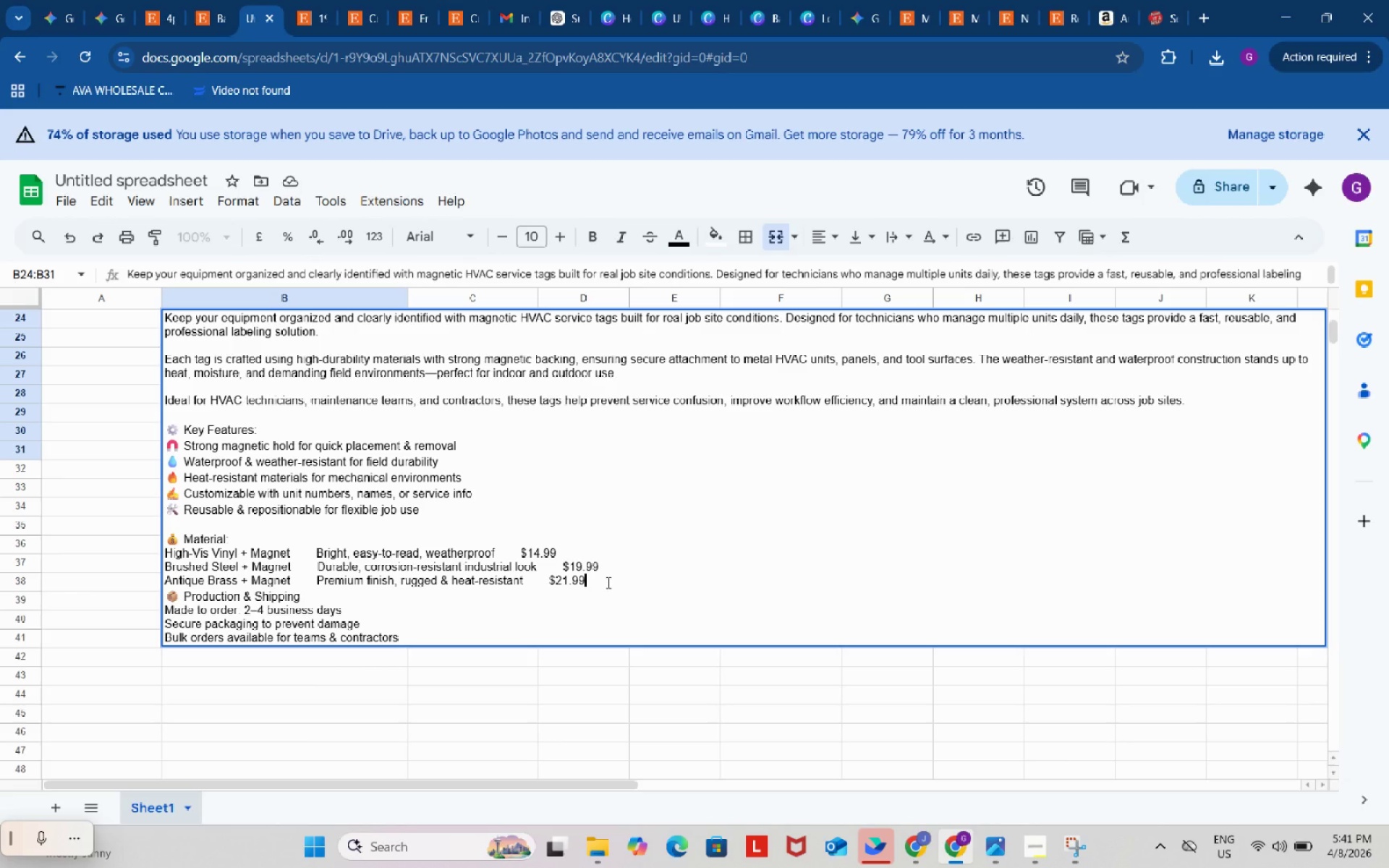 
key(Alt+Control+Enter)
 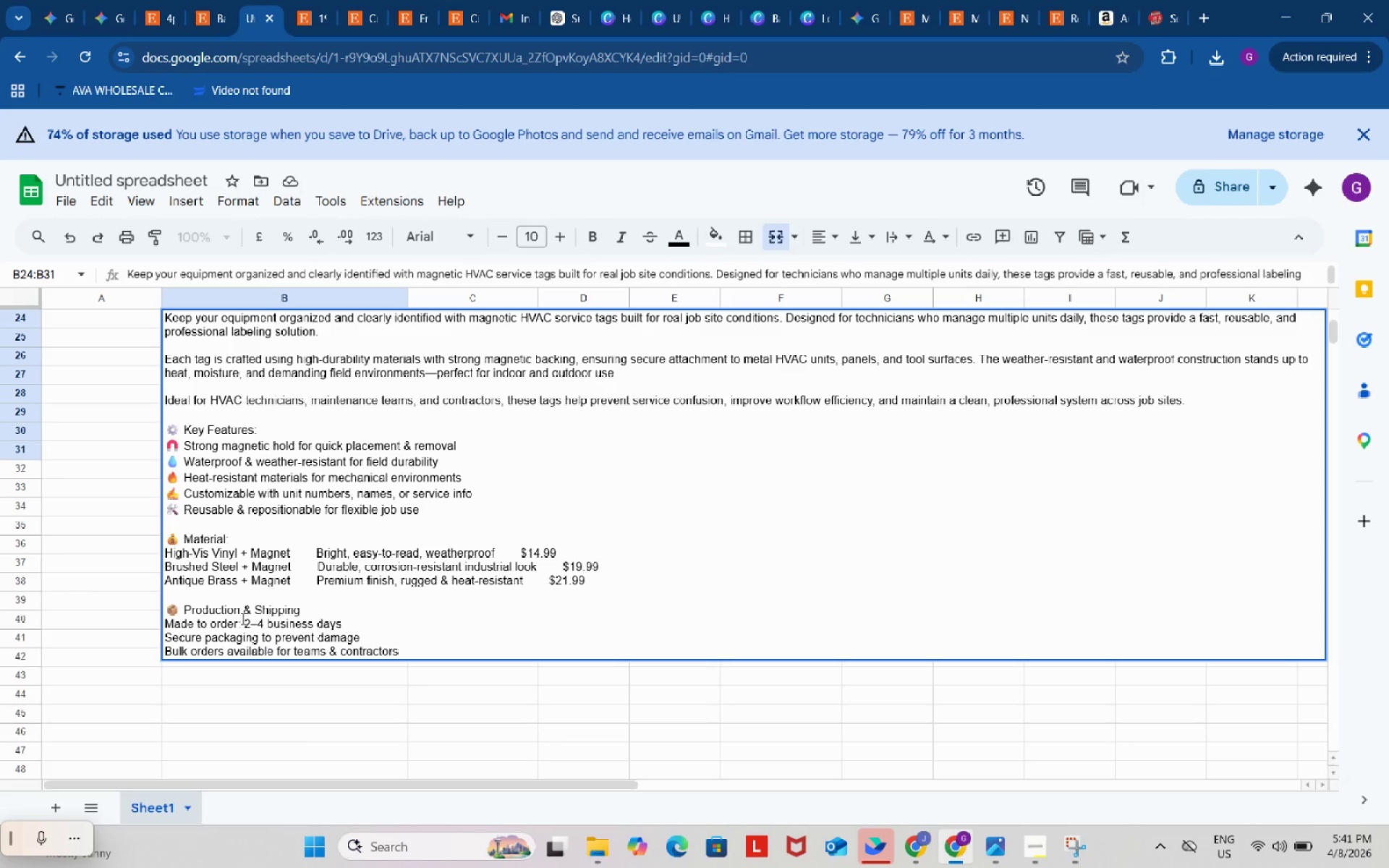 
scroll: coordinate [296, 516], scroll_direction: up, amount: 4.0
 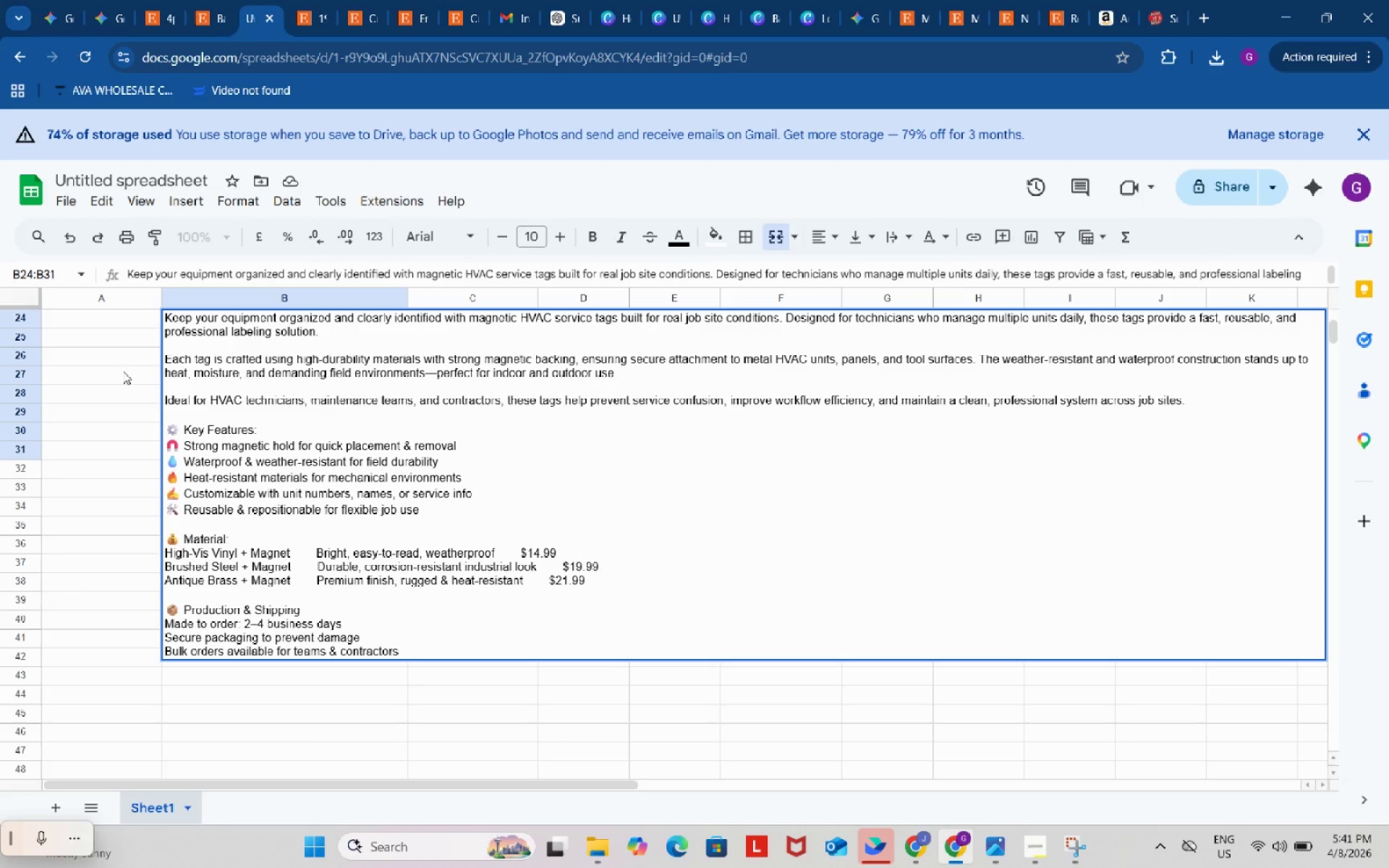 
left_click([119, 373])
 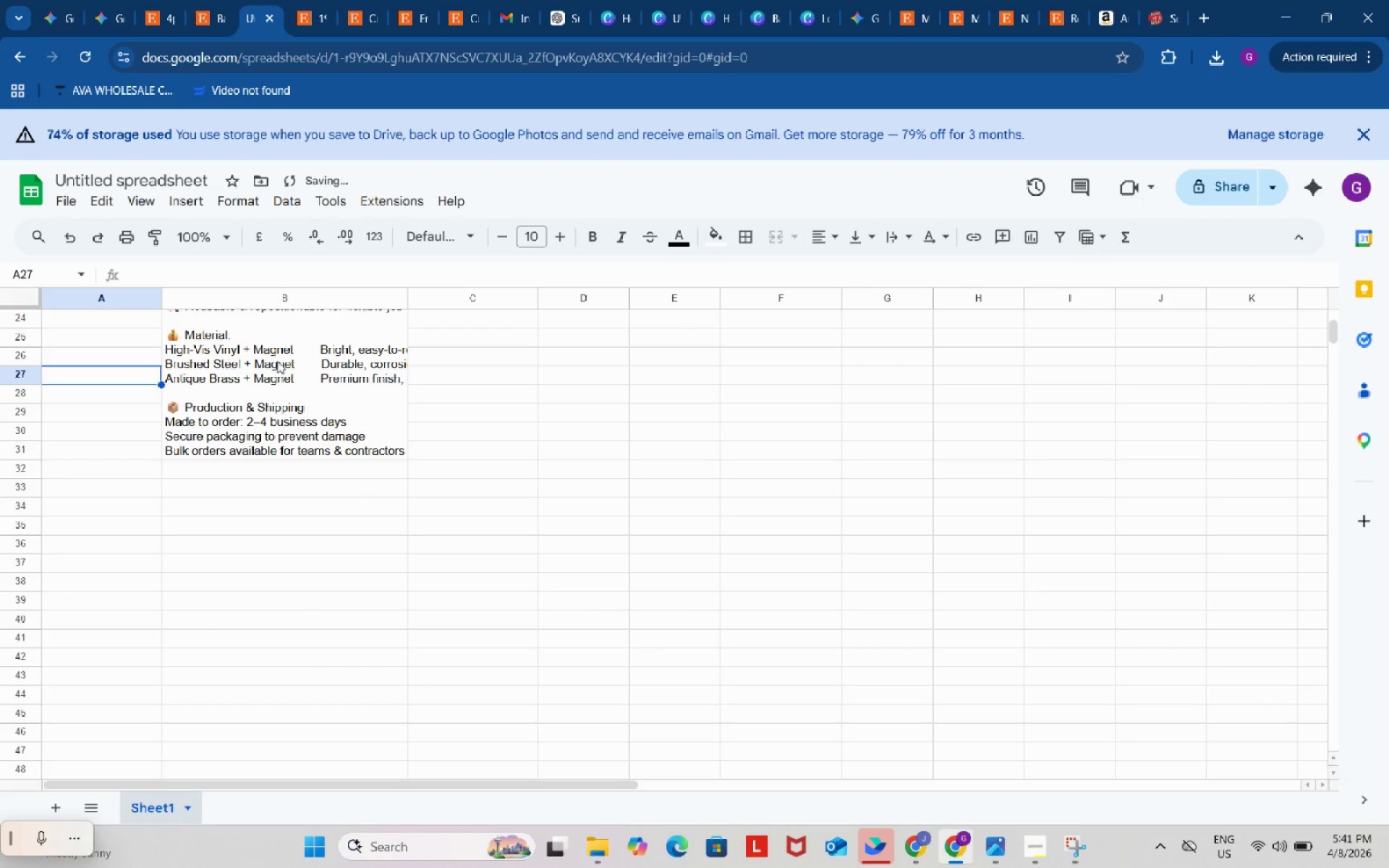 
scroll: coordinate [296, 380], scroll_direction: up, amount: 4.0
 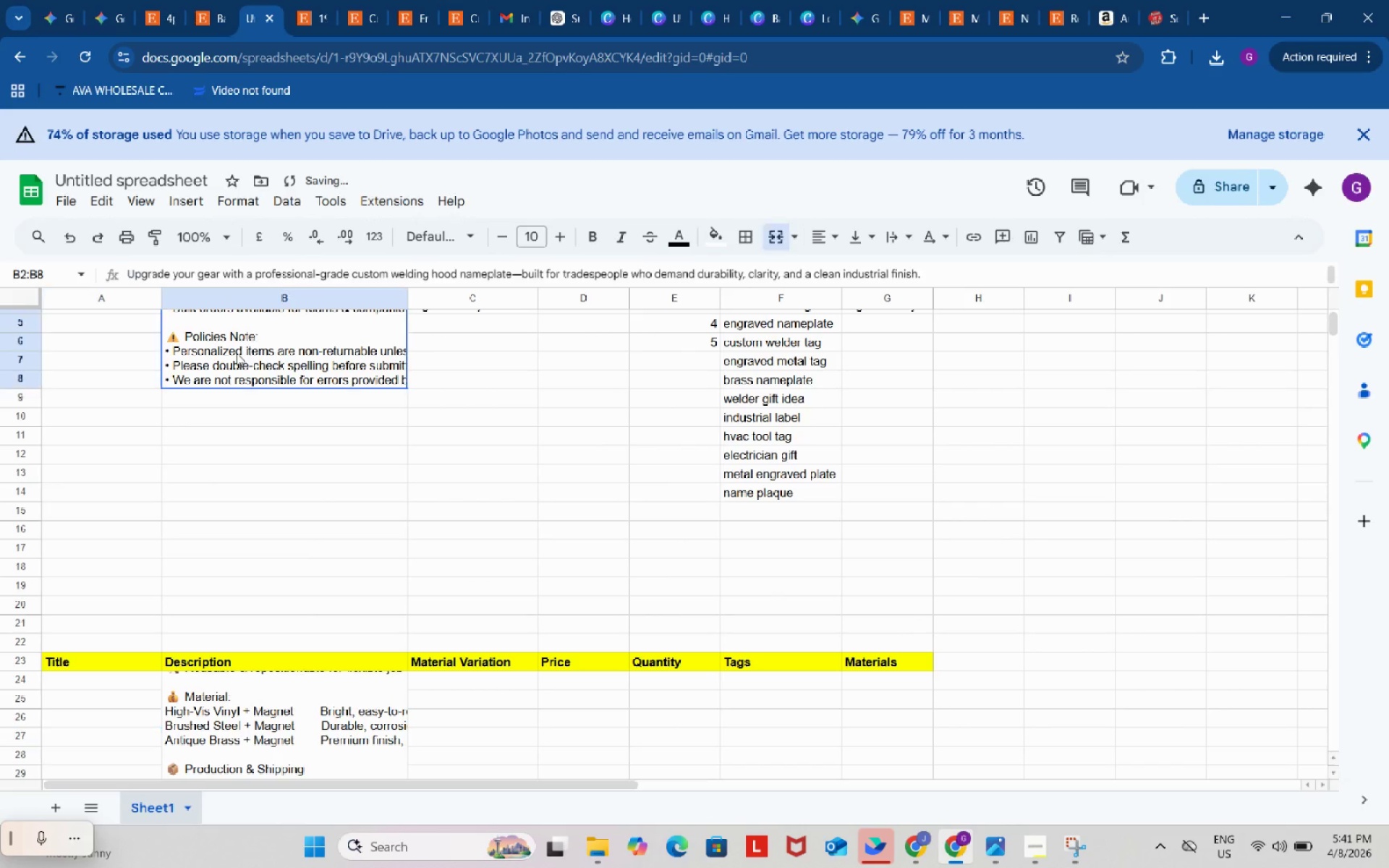 
double_click([237, 353])
 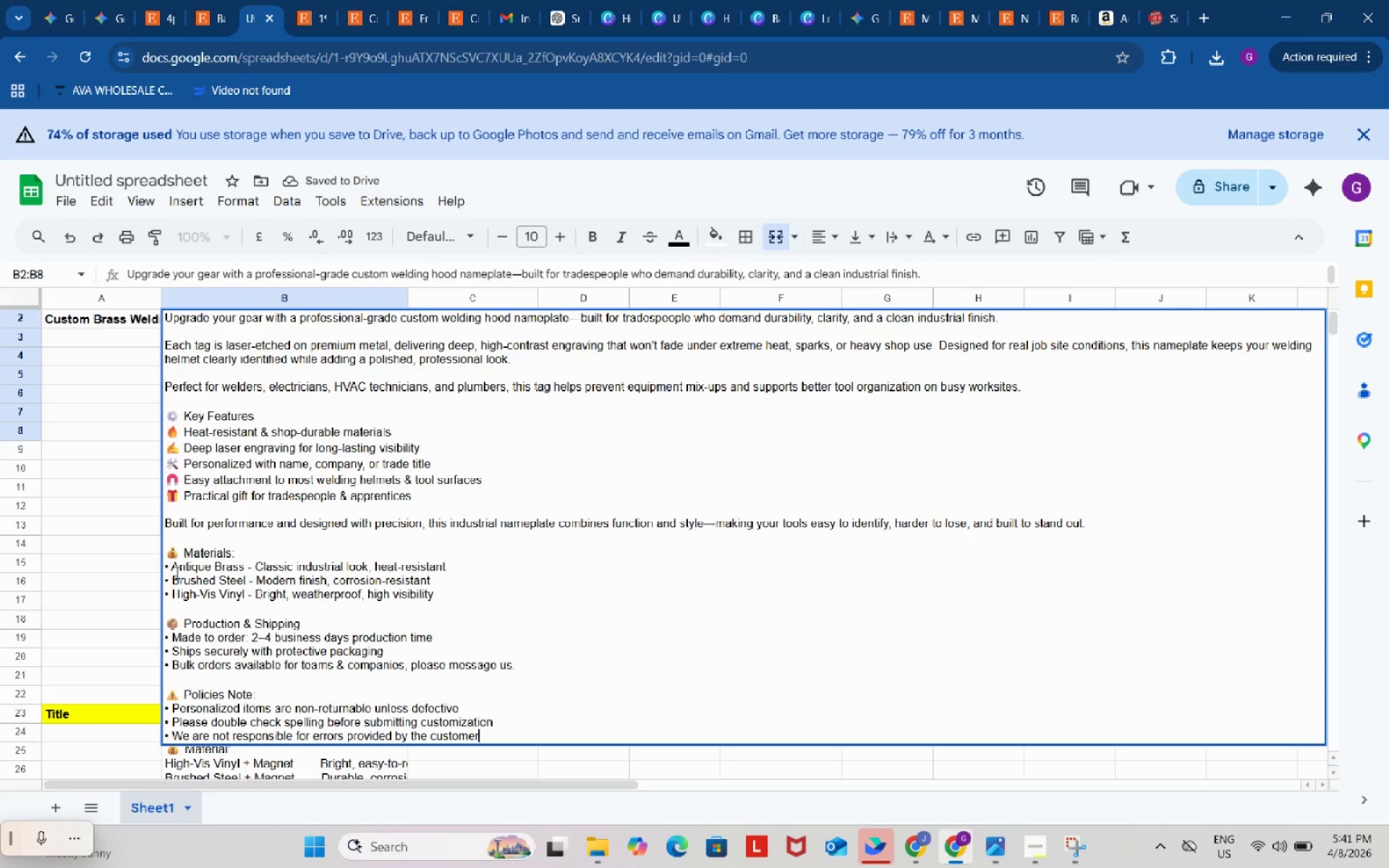 
left_click_drag(start_coordinate=[172, 563], to_coordinate=[152, 563])
 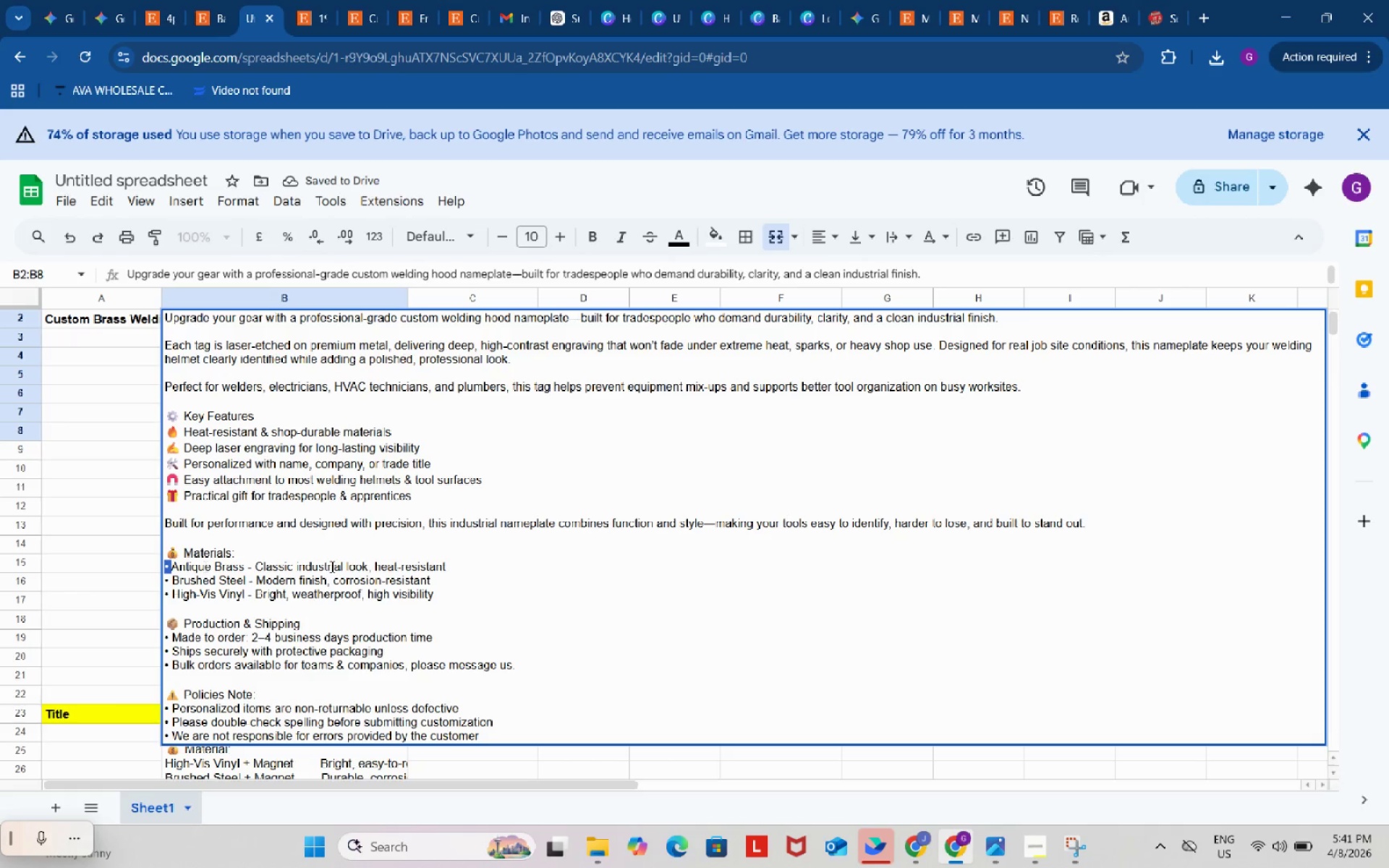 
key(Control+Space)
 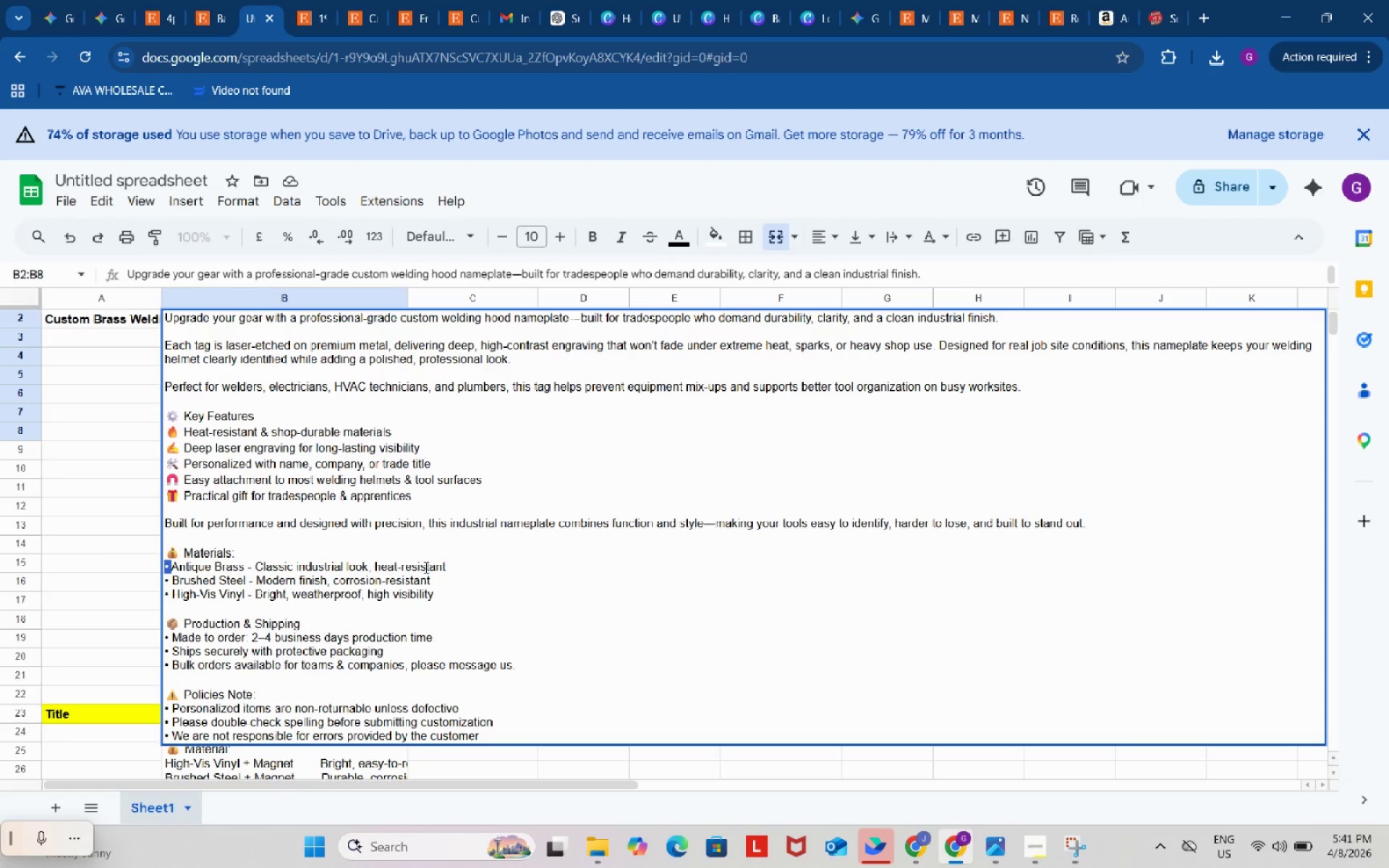 
key(Control+C)
 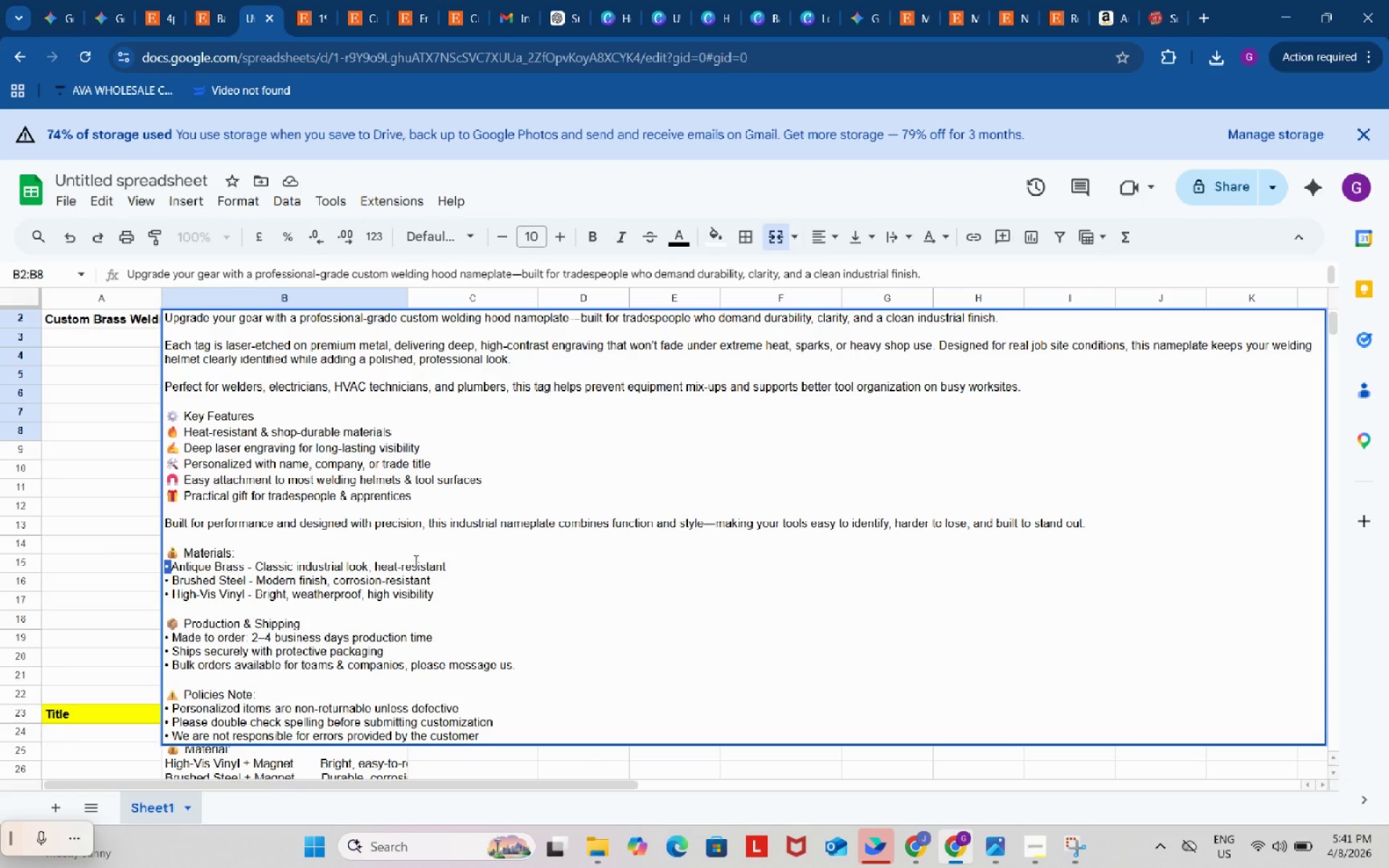 
scroll: coordinate [413, 561], scroll_direction: down, amount: 6.0
 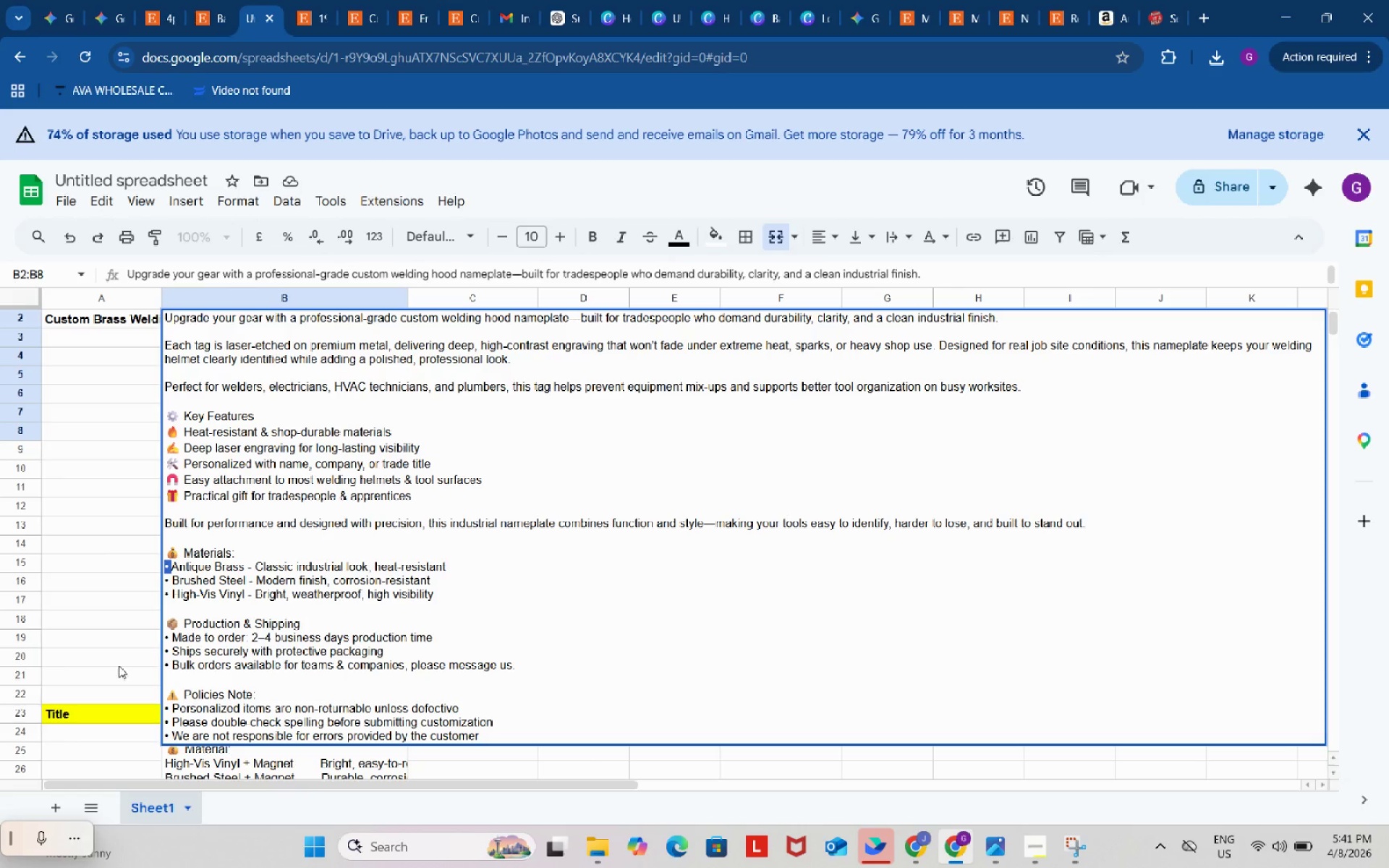 
left_click([109, 627])
 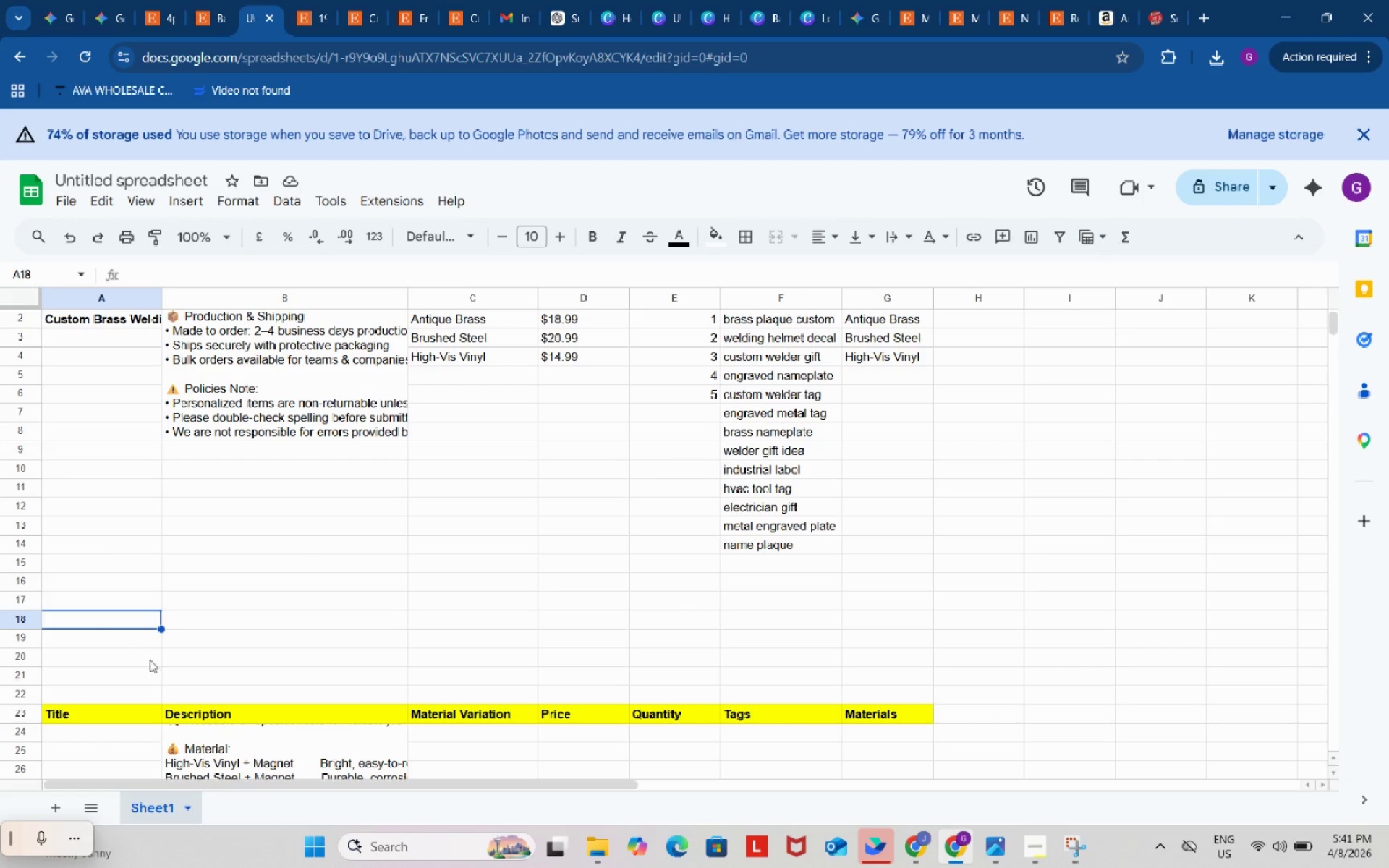 
scroll: coordinate [169, 657], scroll_direction: down, amount: 4.0
 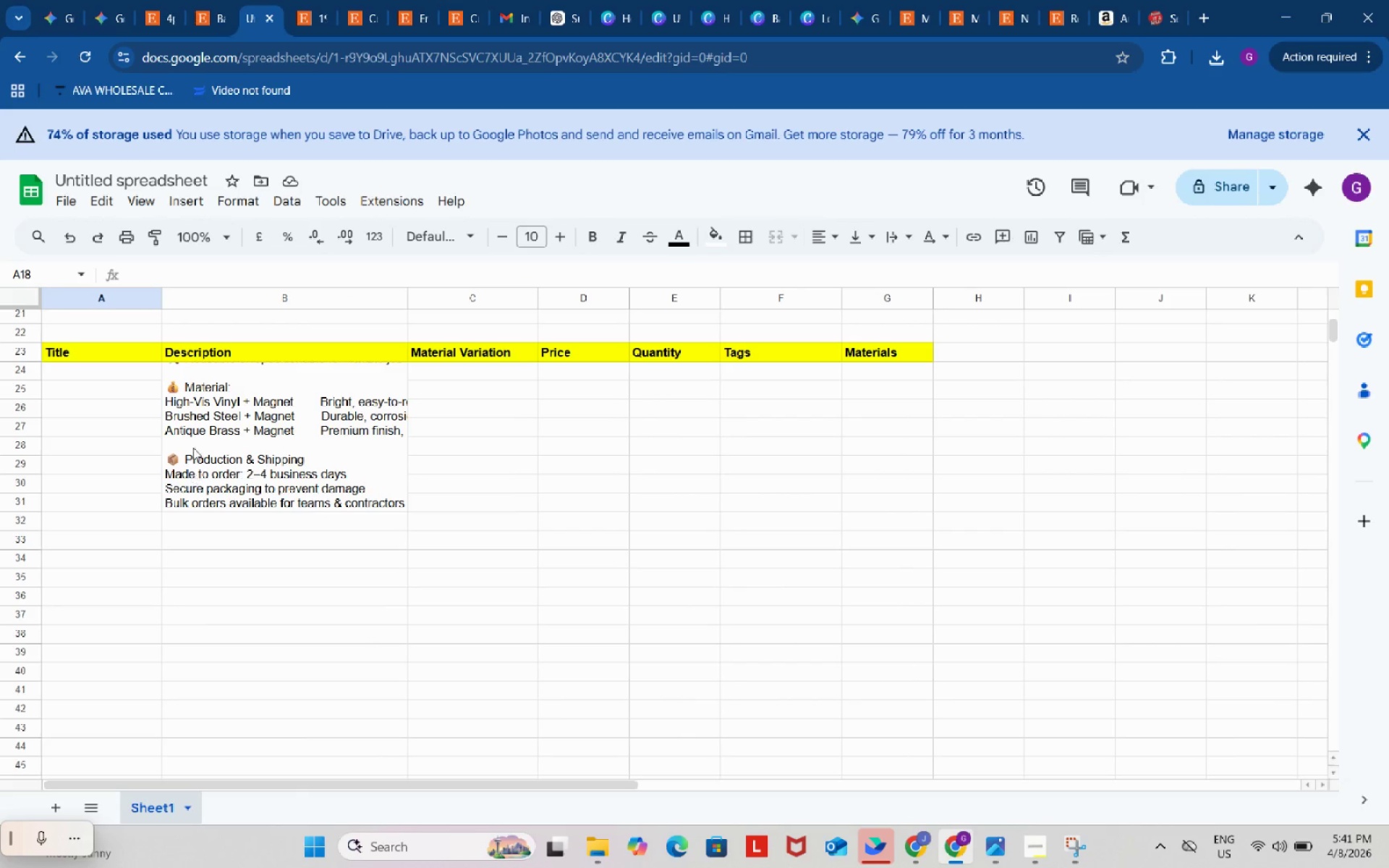 
left_click_drag(start_coordinate=[195, 441], to_coordinate=[197, 438])
 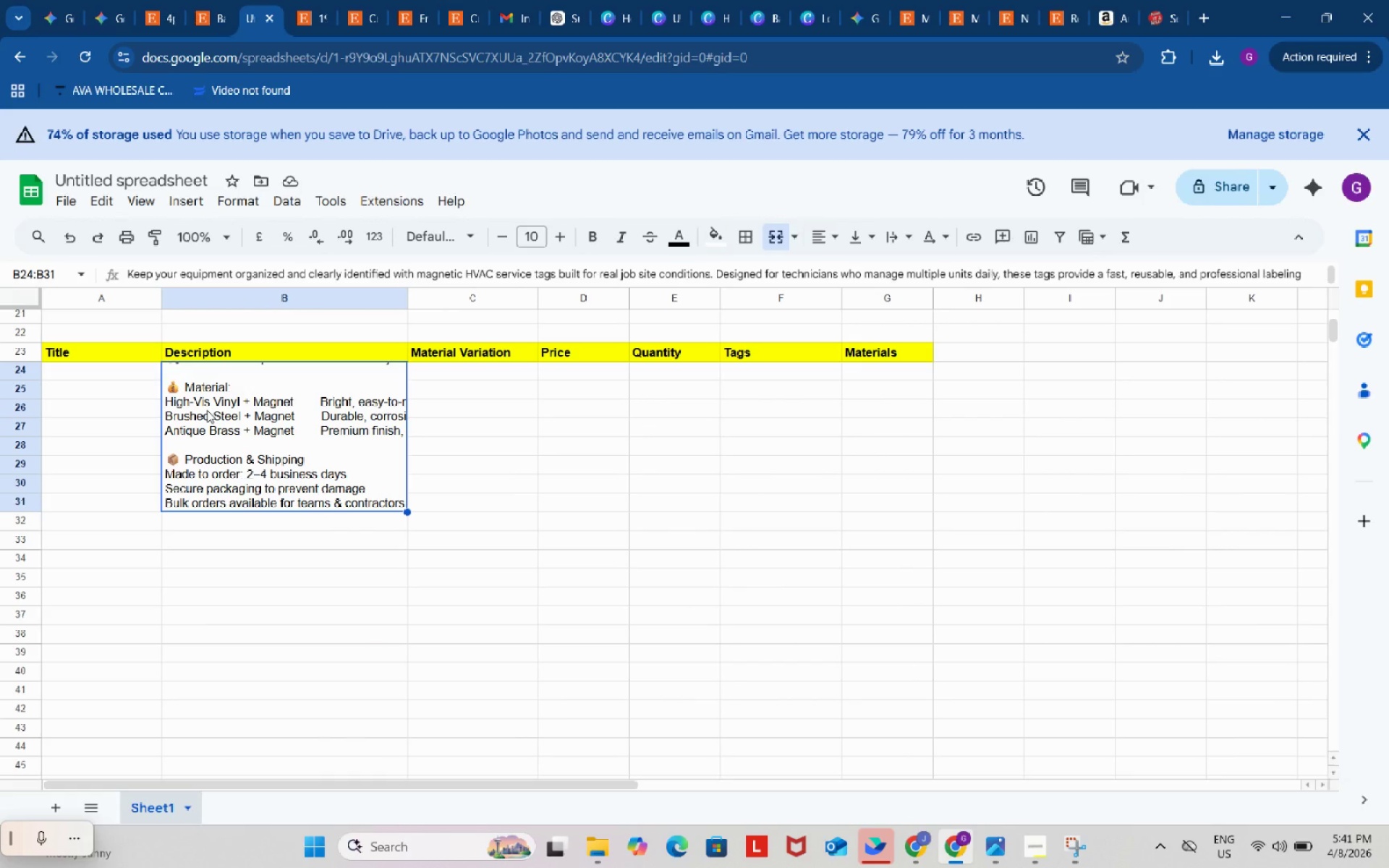 
double_click([207, 410])
 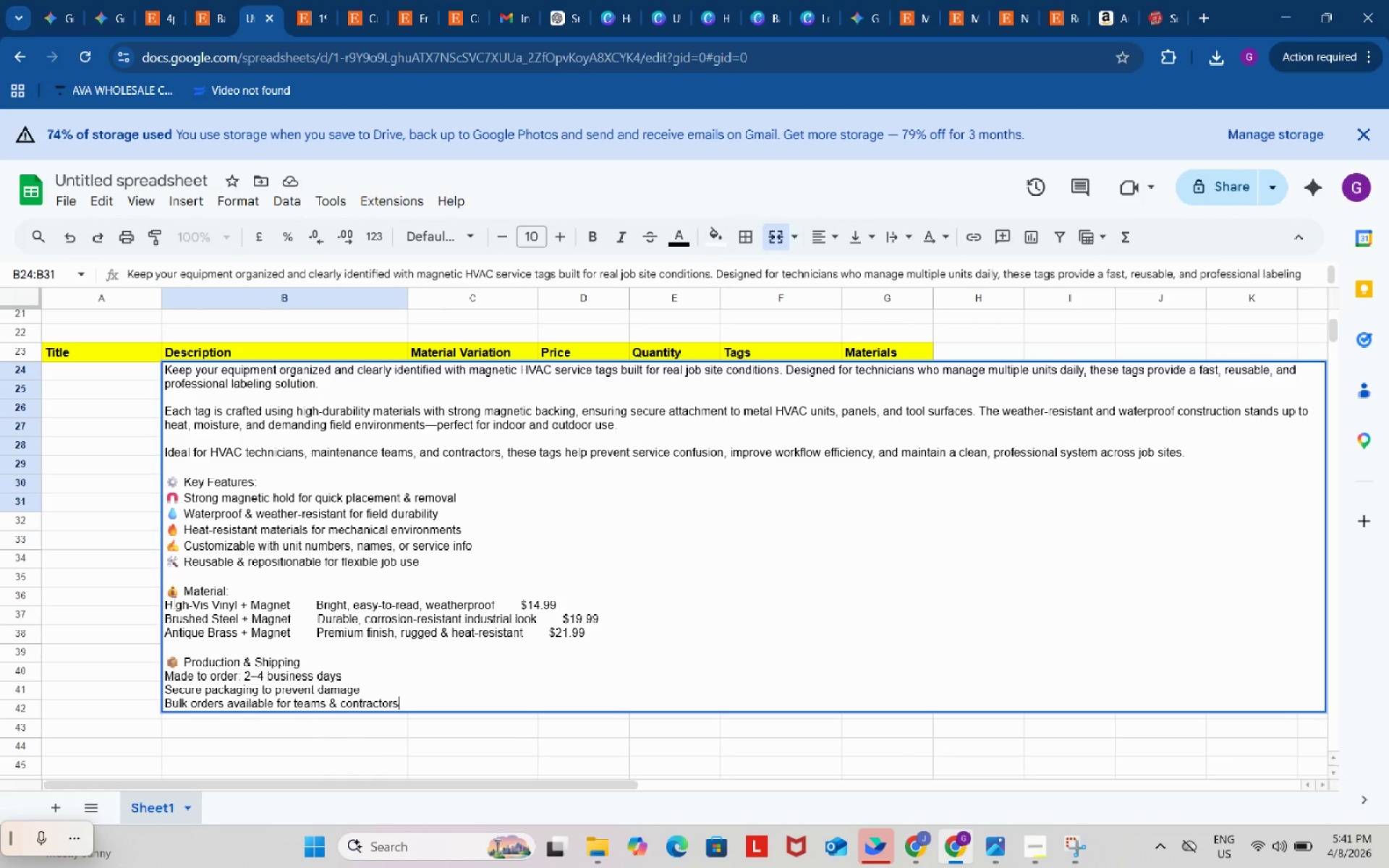 
left_click([163, 604])
 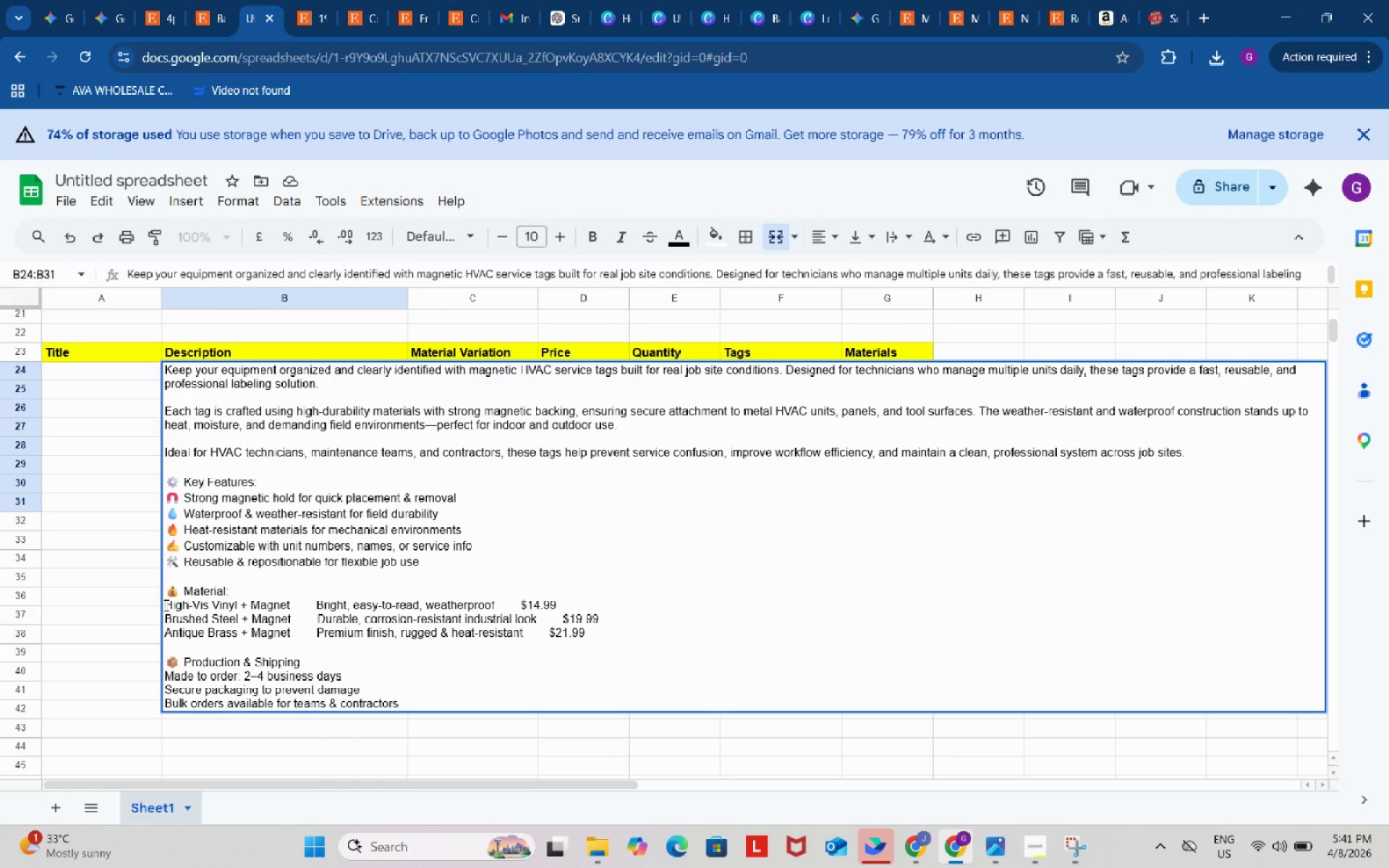 
left_click([165, 605])
 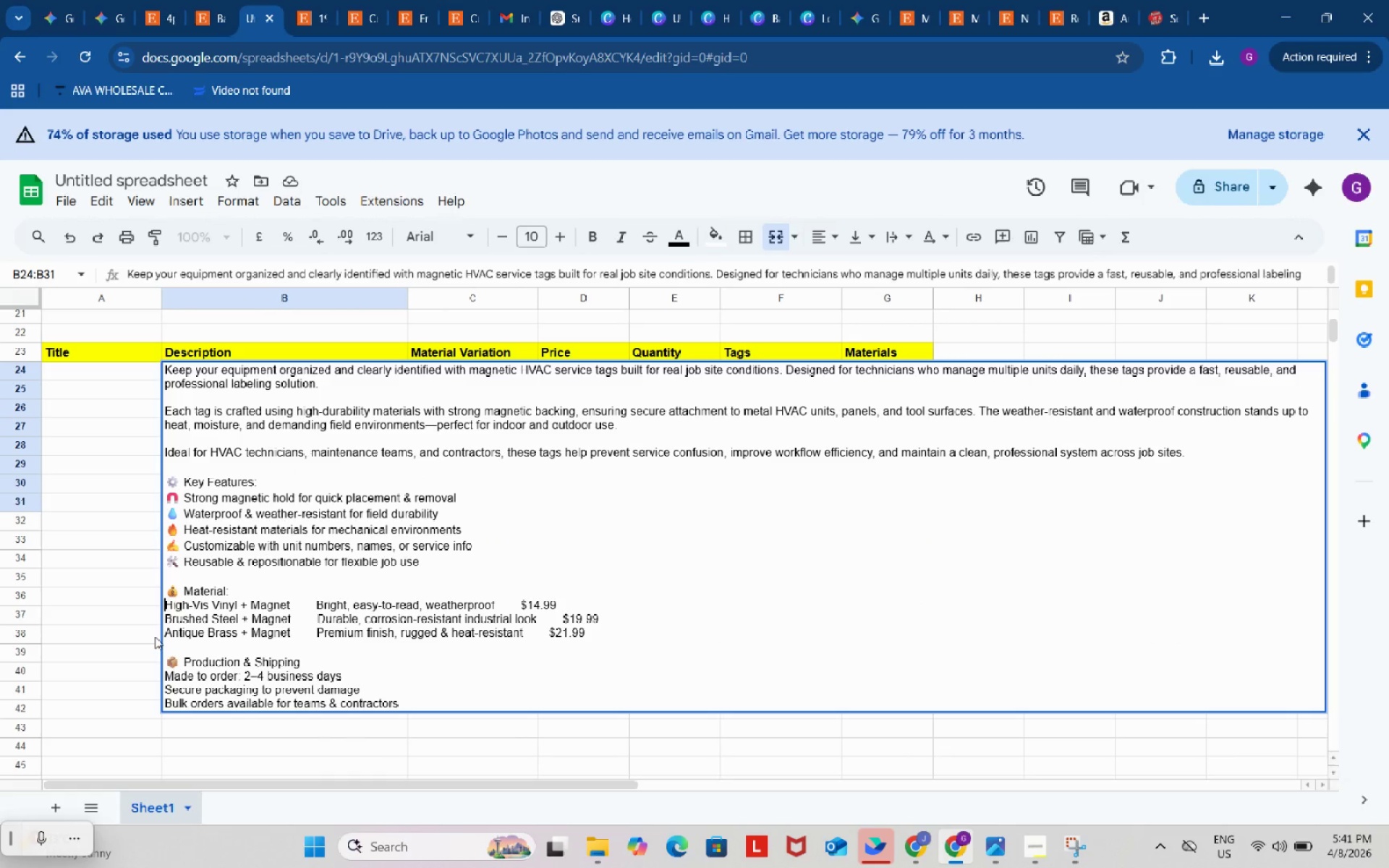 
key(Control+V)
 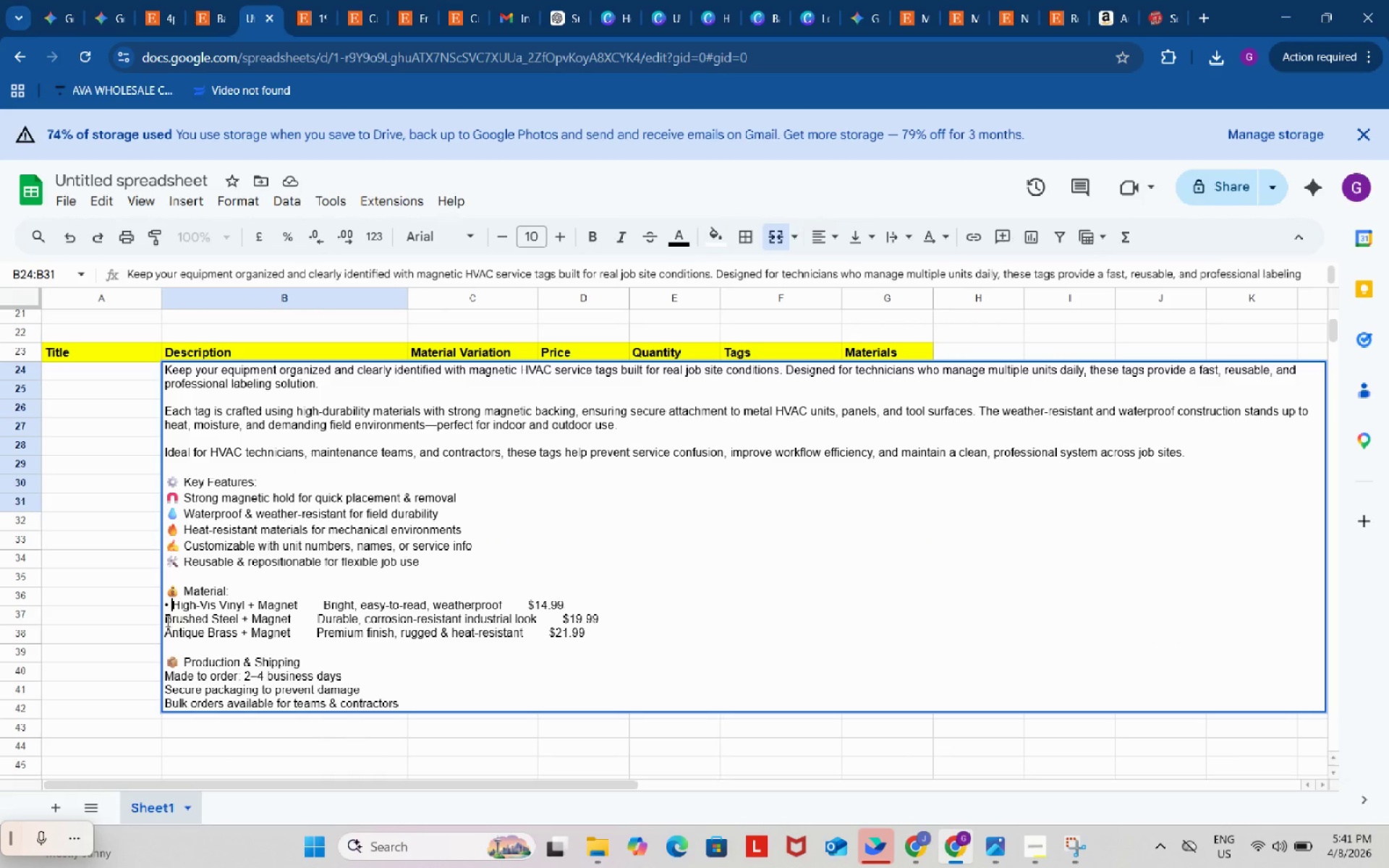 
left_click([163, 620])
 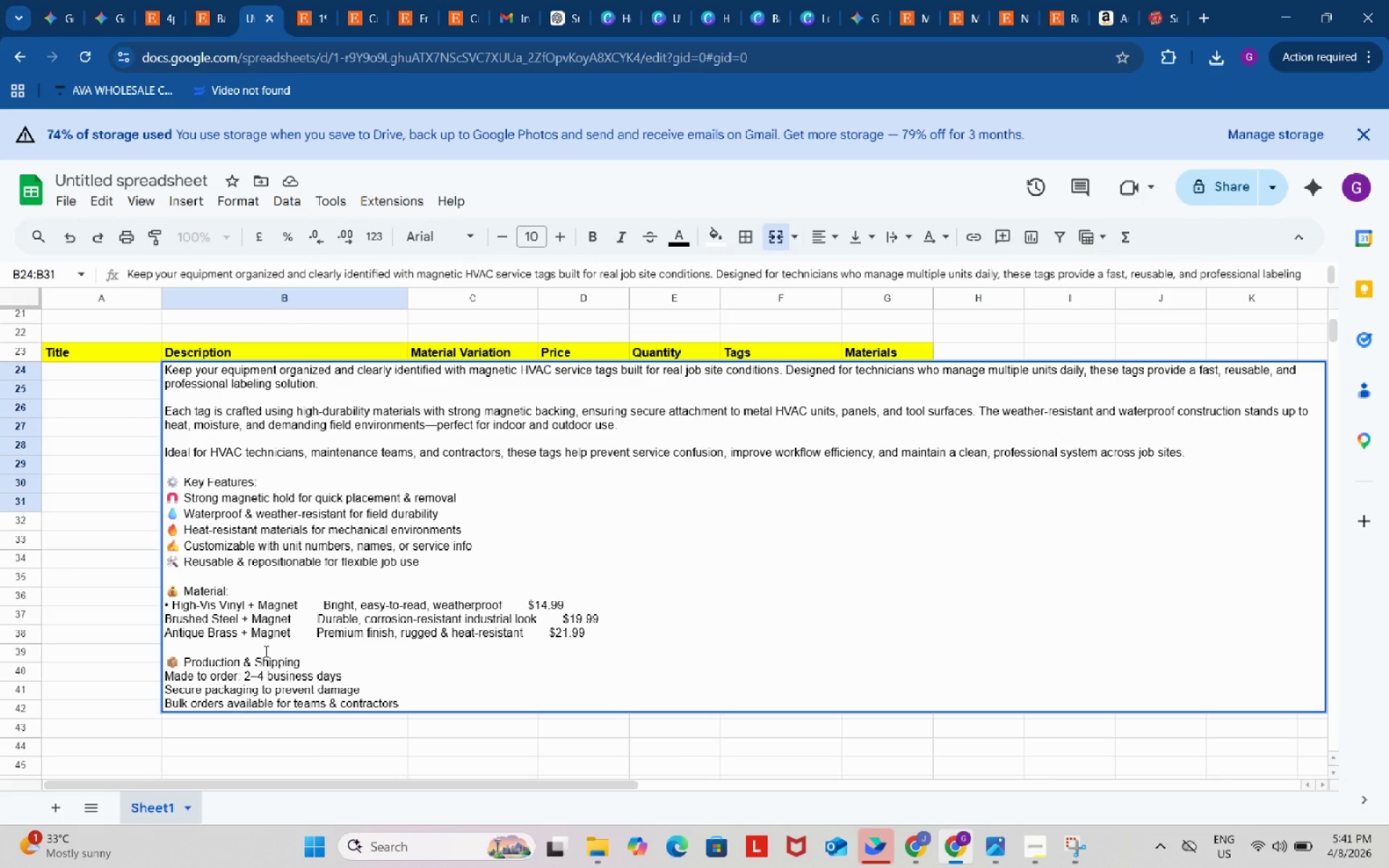 
hold_key(key=ControlLeft, duration=0.38)
 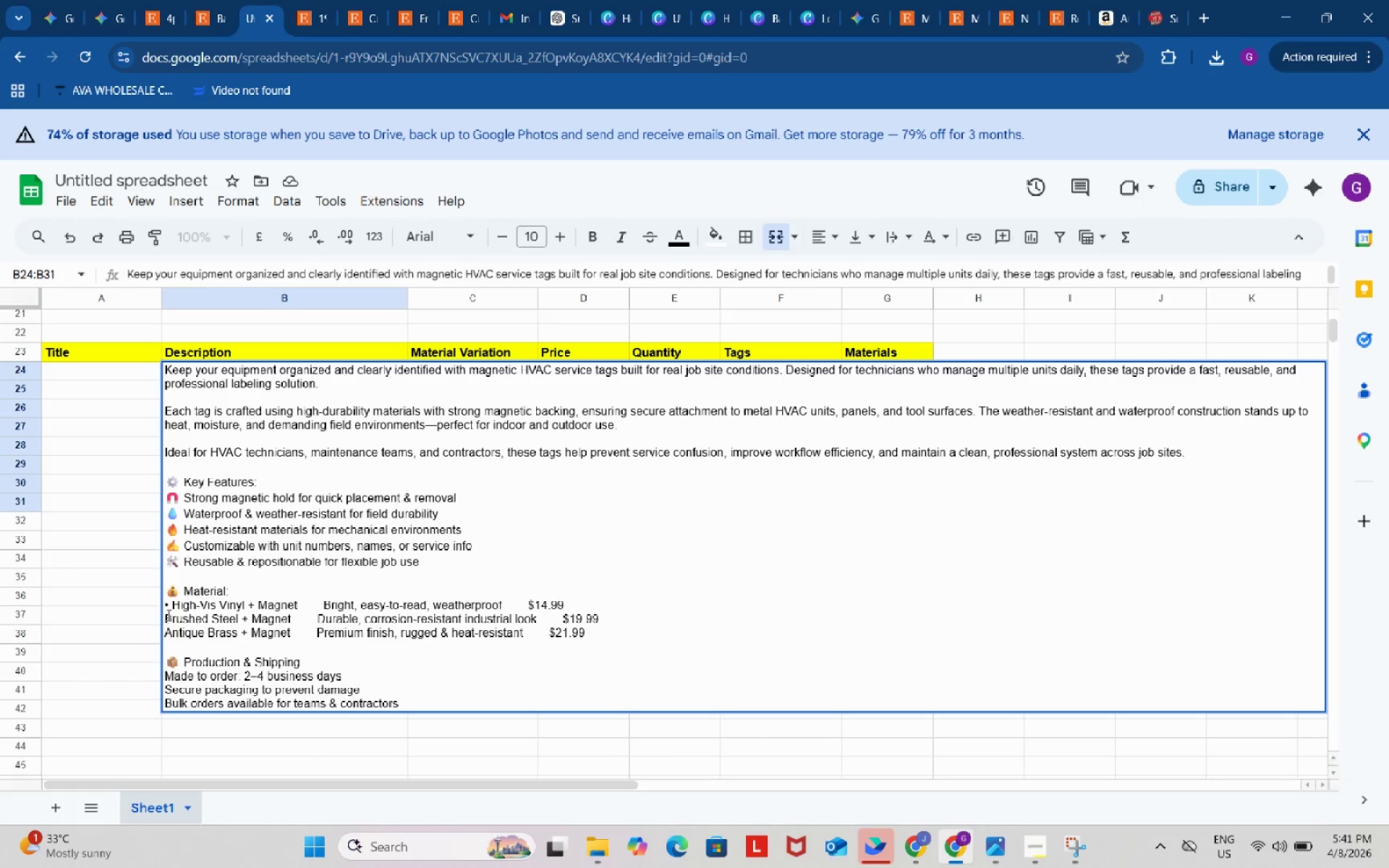 
left_click([166, 615])
 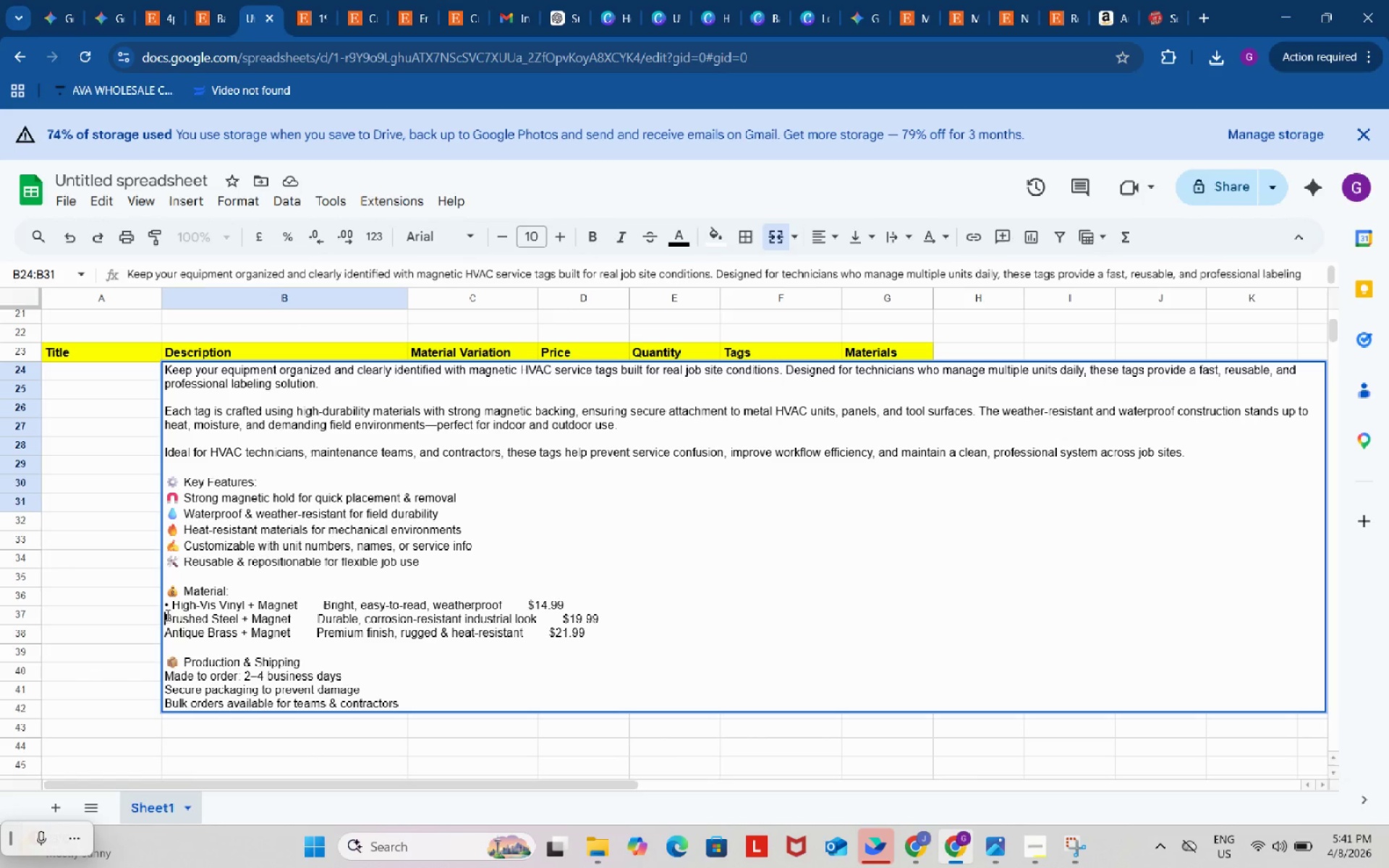 
key(Control+V)
 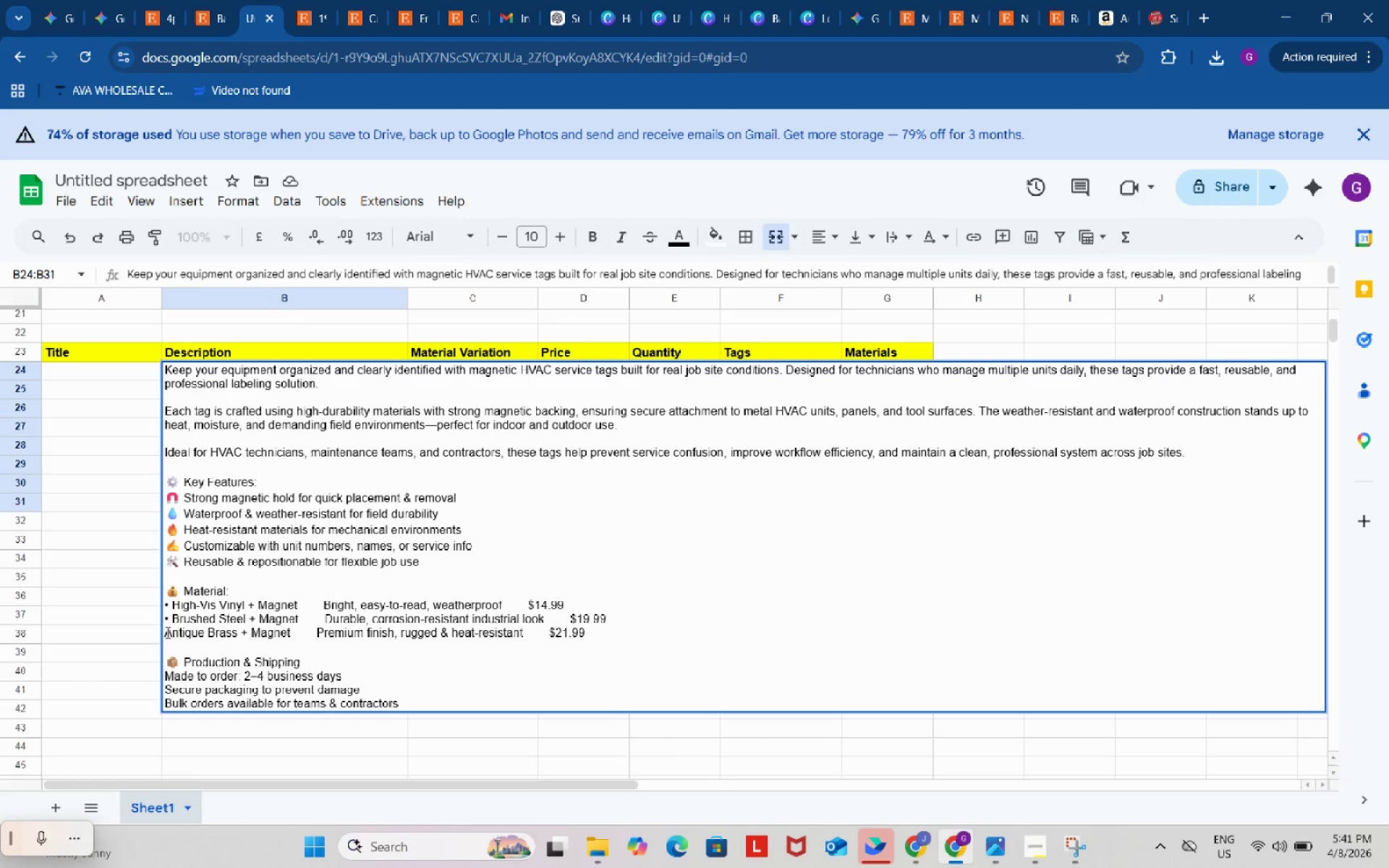 
left_click([166, 632])
 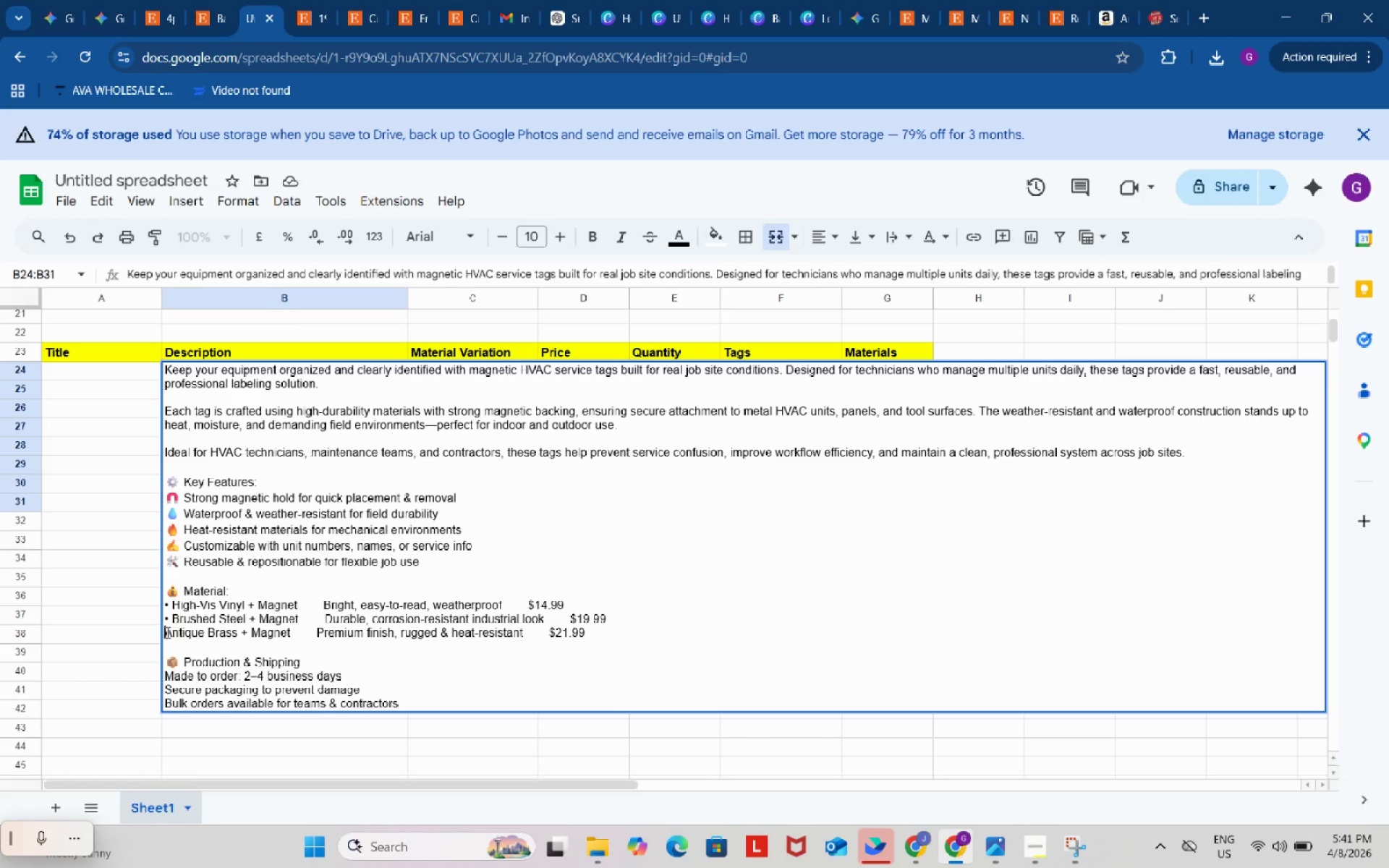 
key(Control+V)
 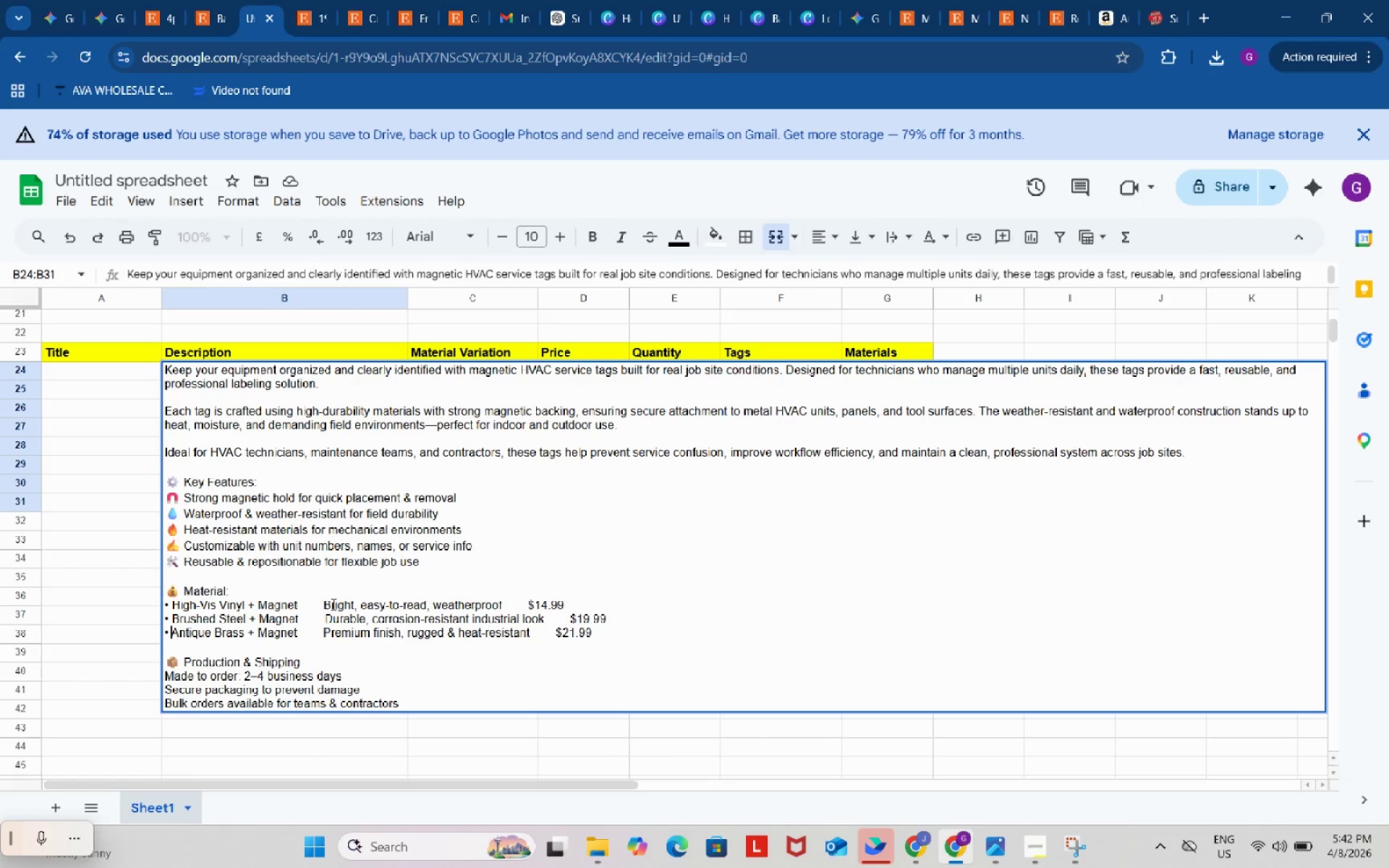 
left_click([320, 601])
 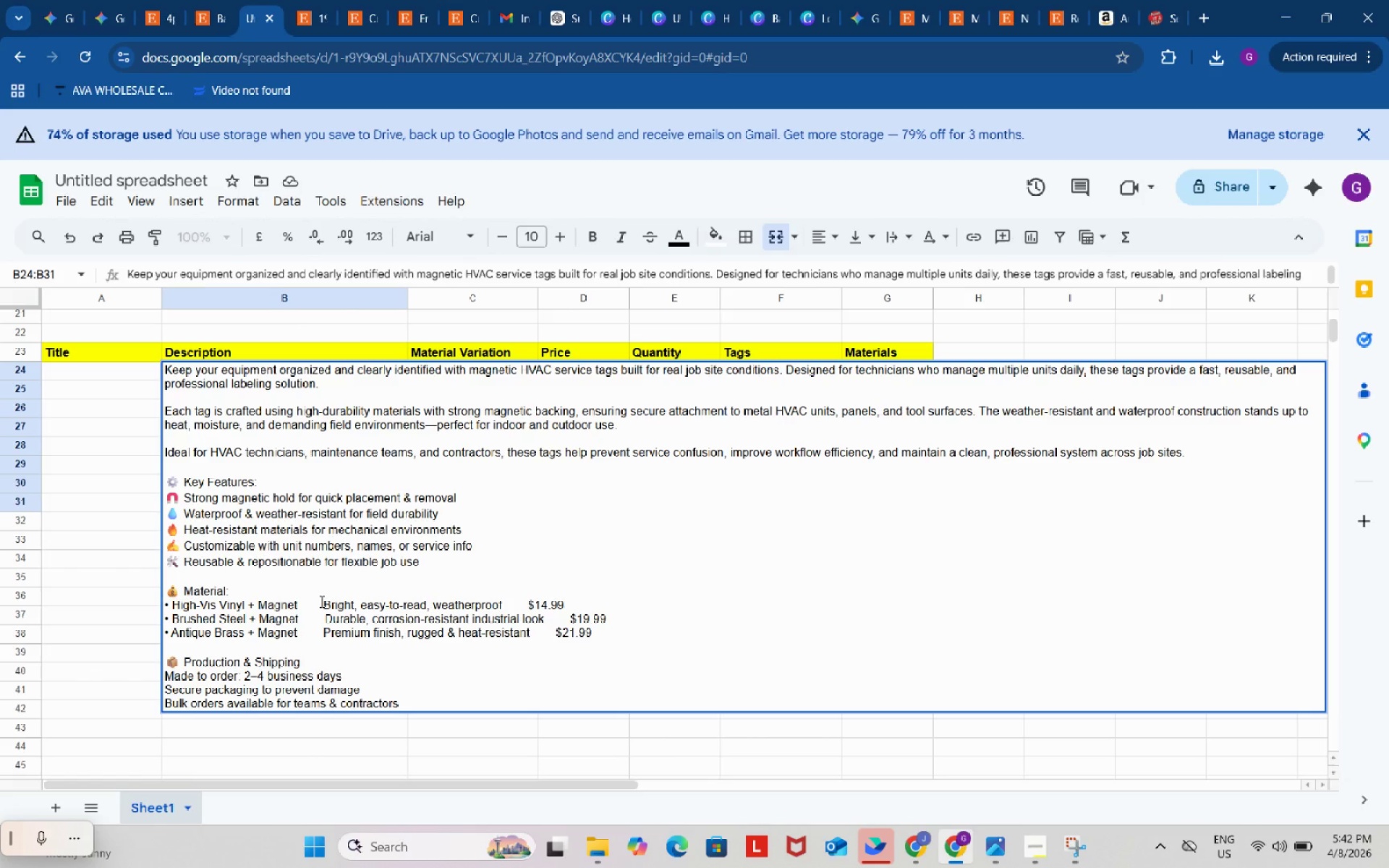 
key(Backspace)
 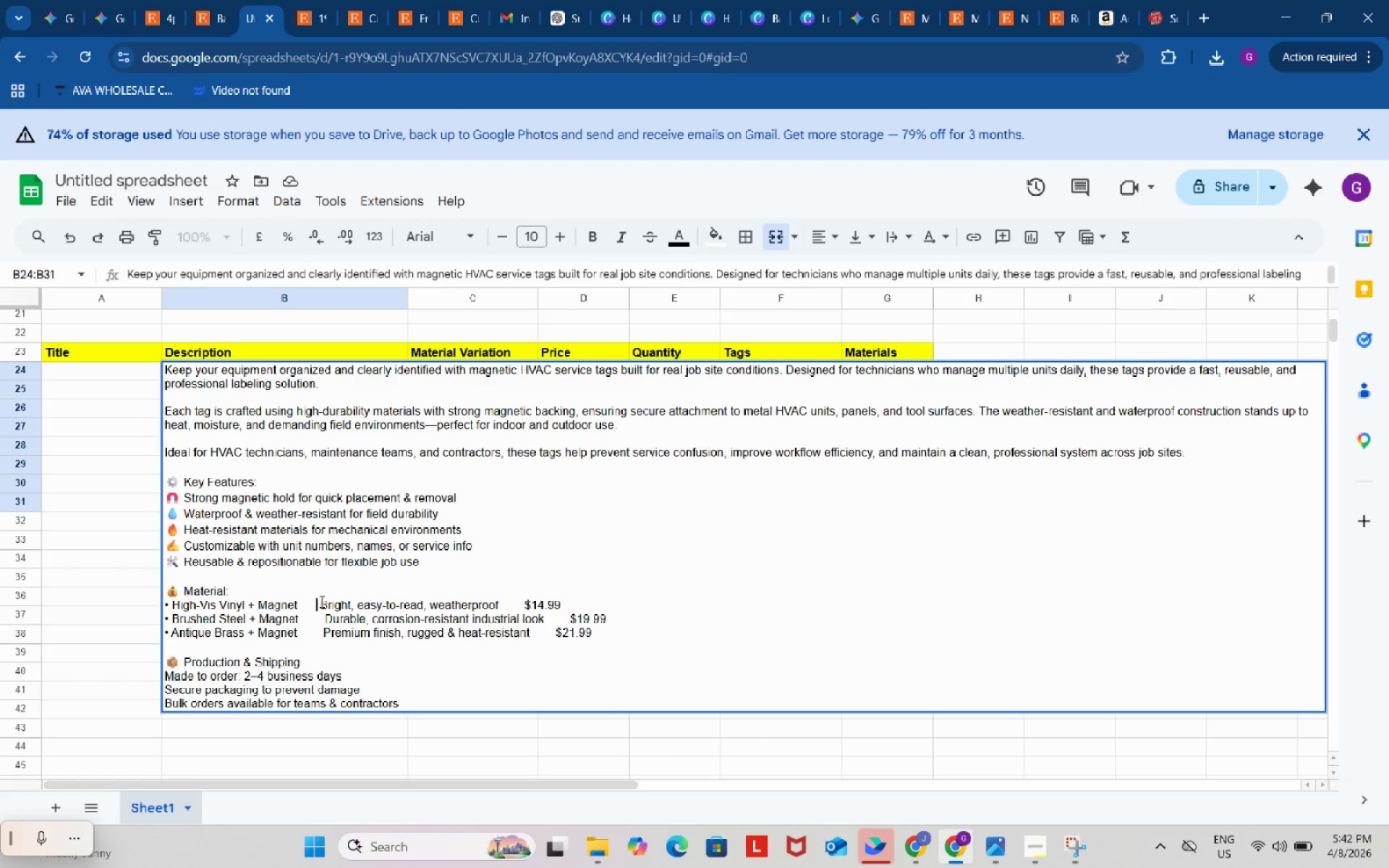 
key(Backspace)
 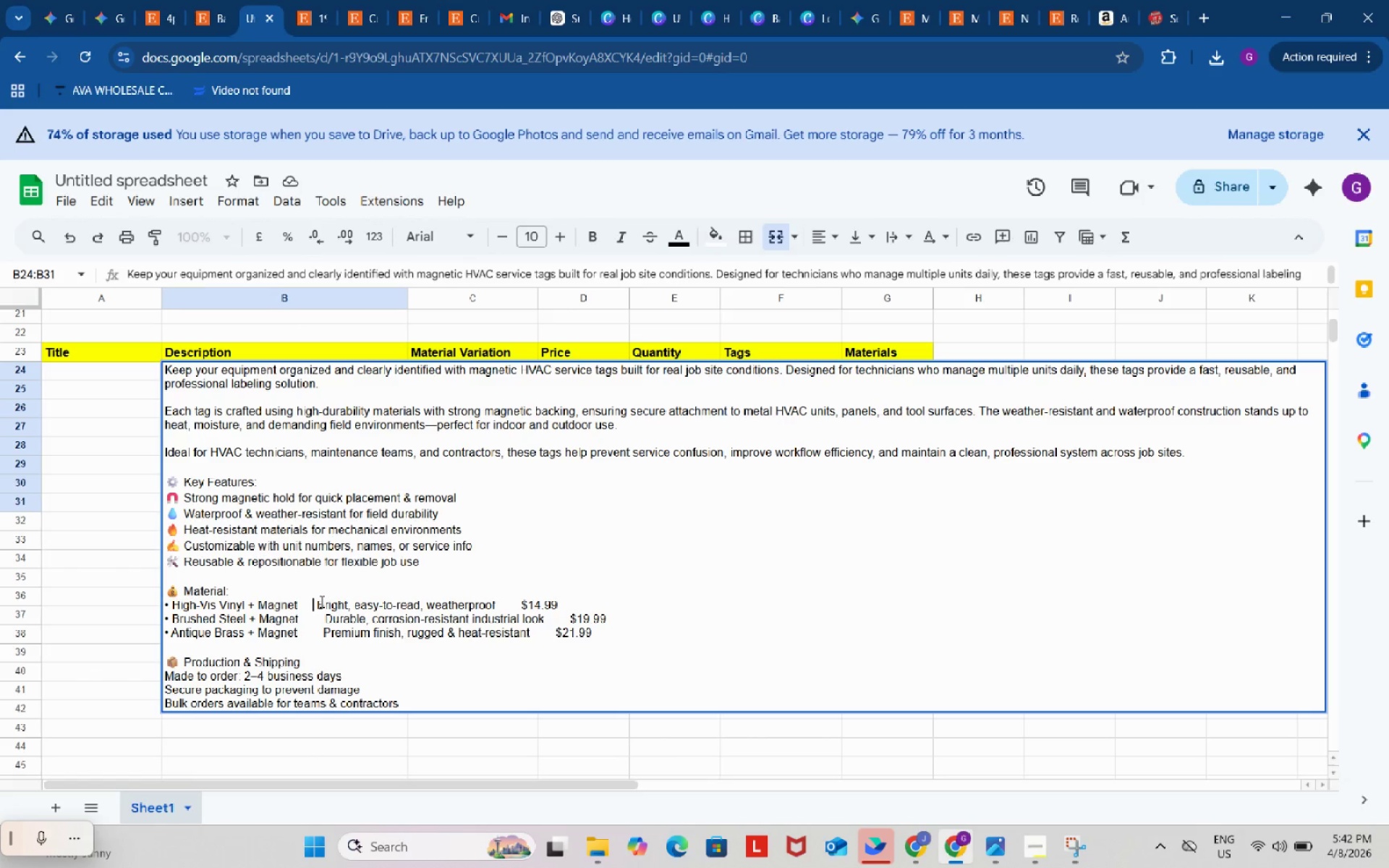 
key(Backspace)
 